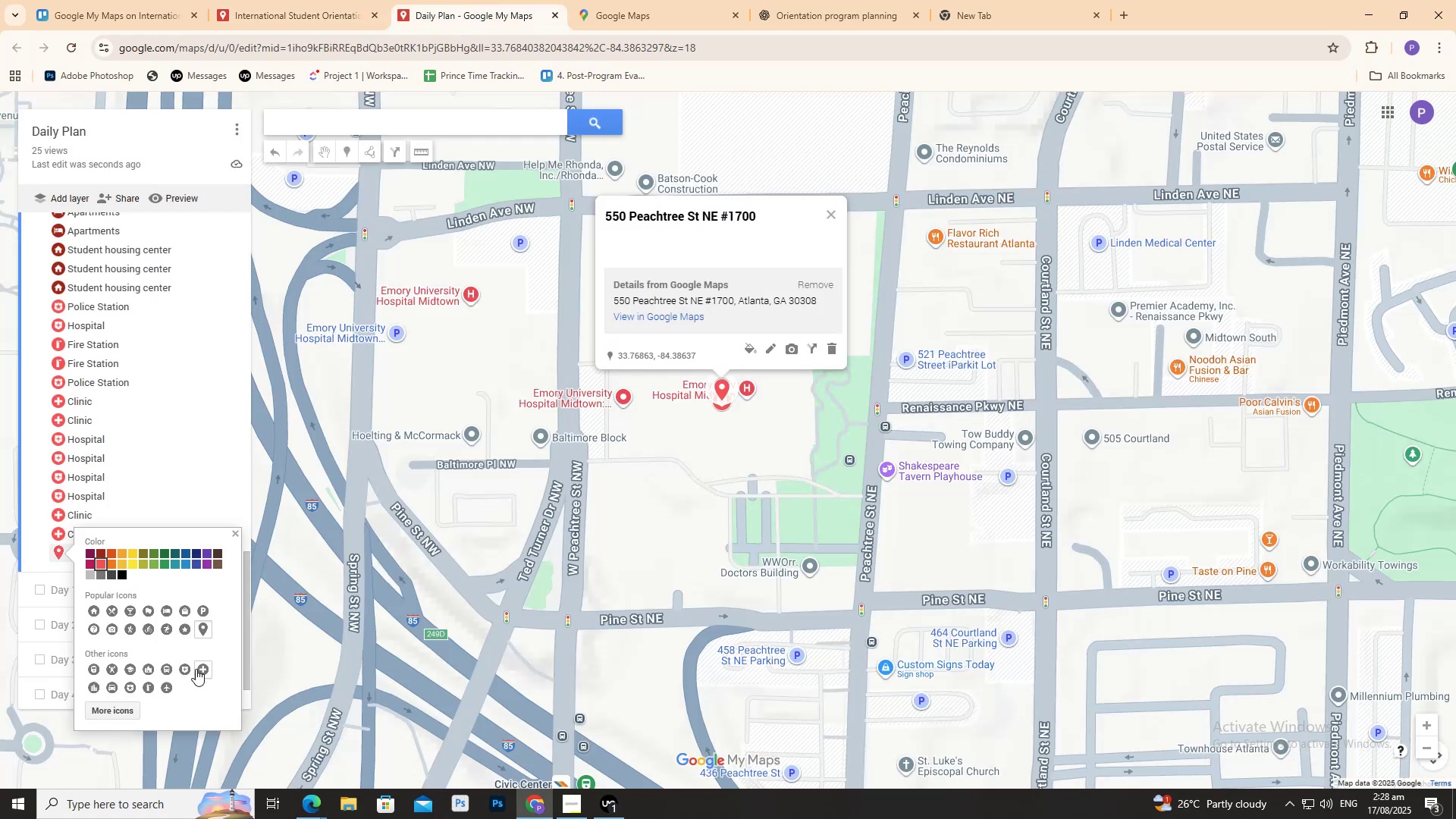 
left_click([199, 667])
 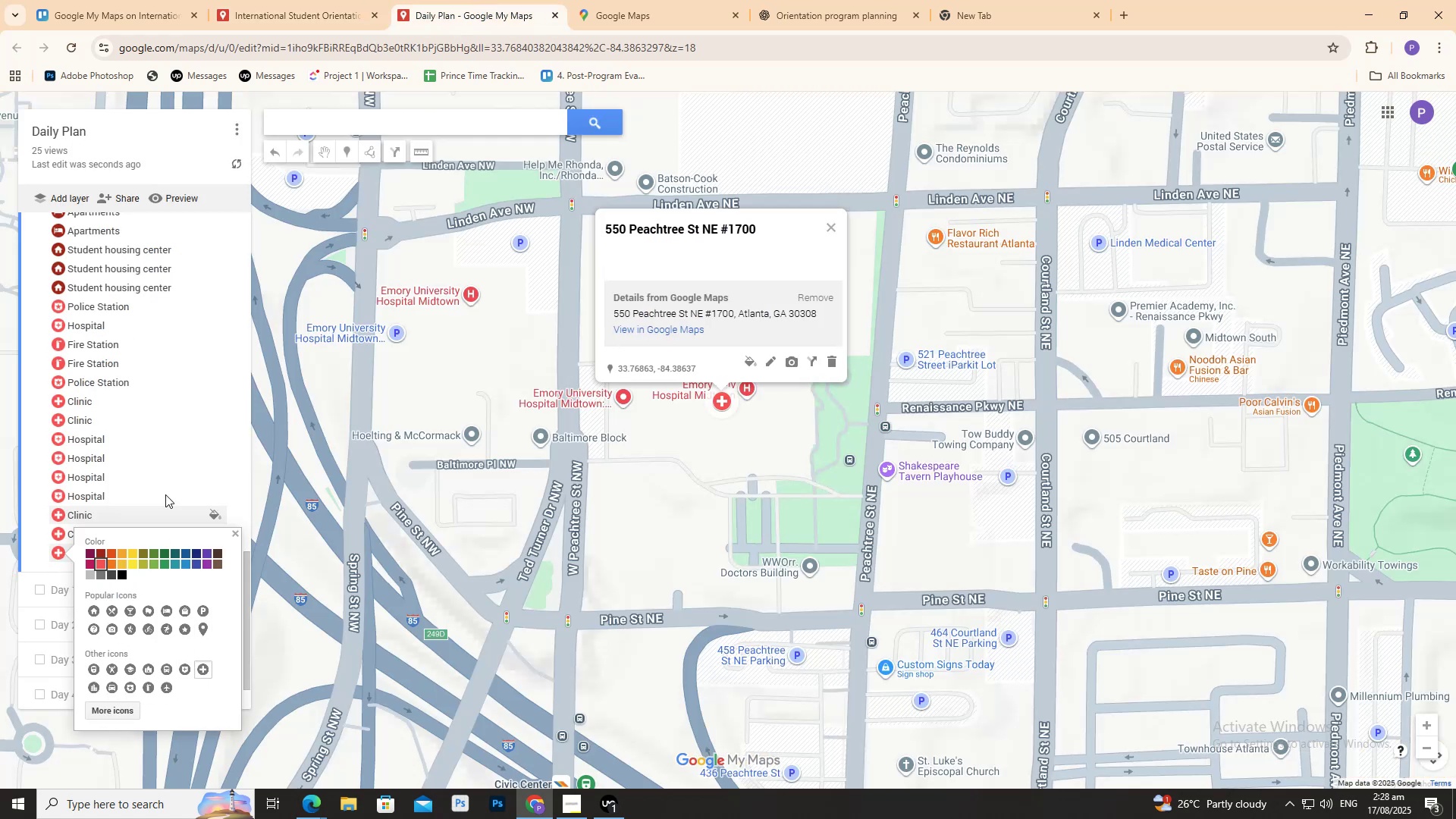 
scroll: coordinate [184, 454], scroll_direction: up, amount: 19.0
 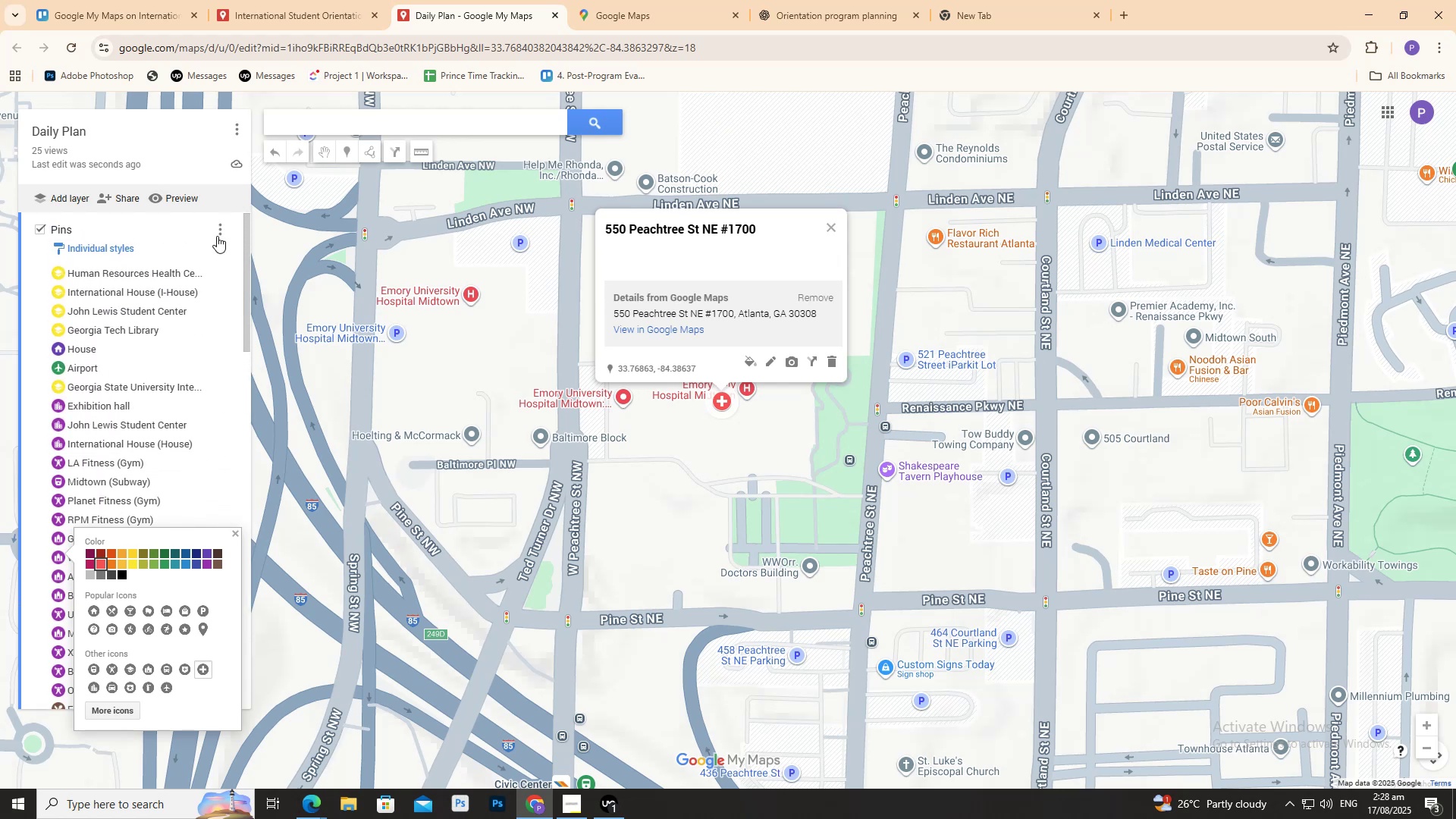 
left_click([219, 232])
 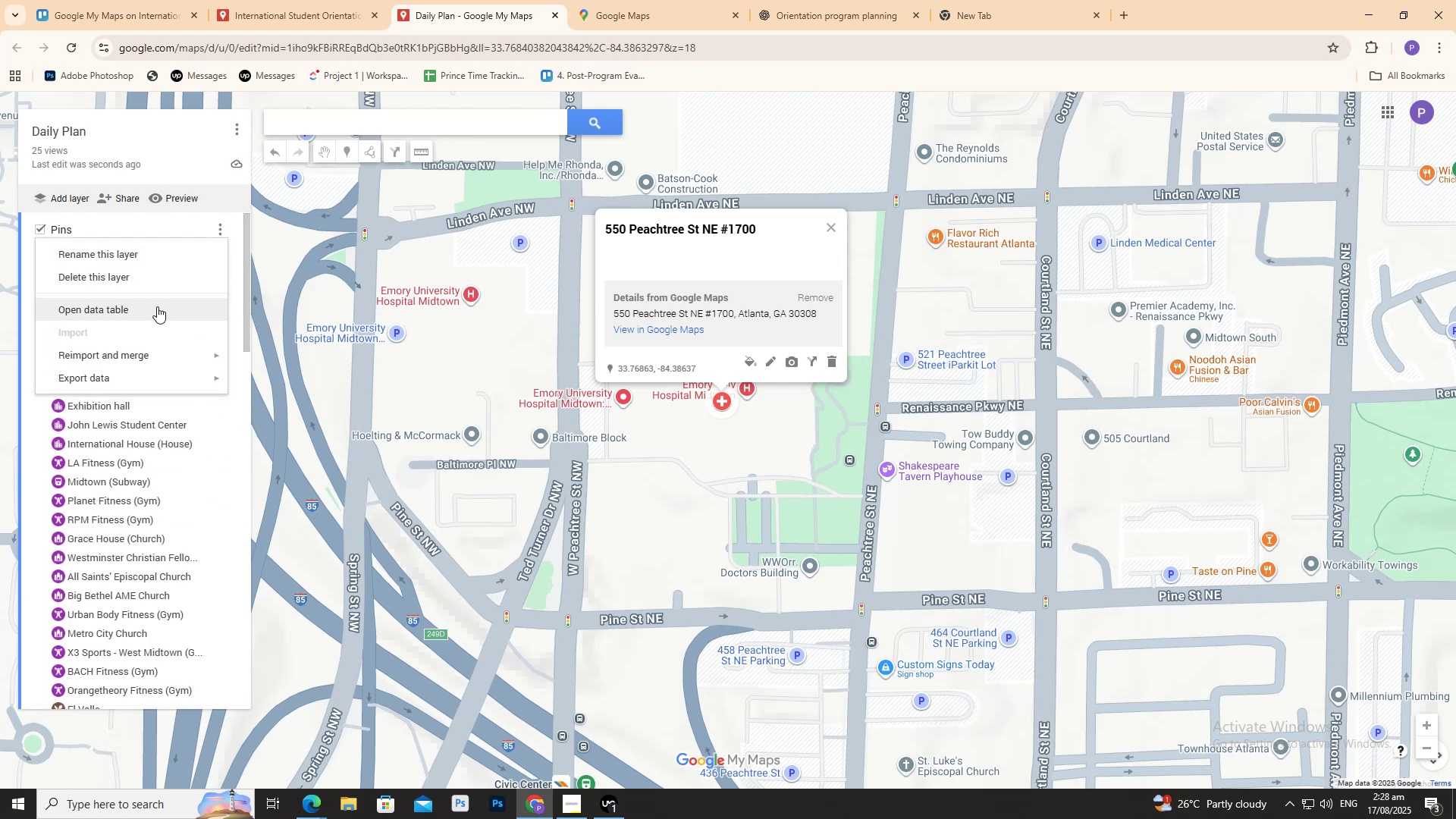 
left_click([157, 306])
 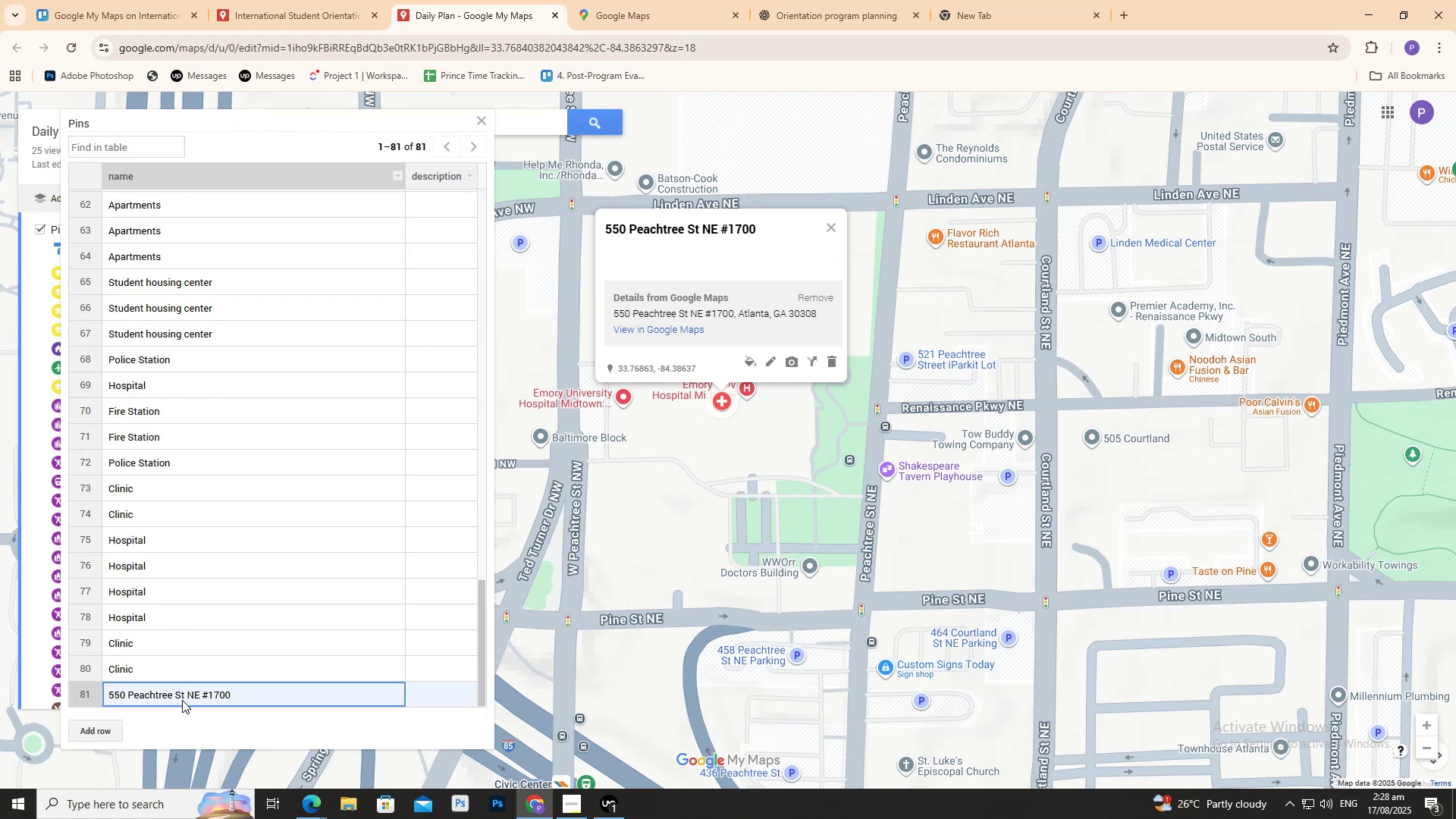 
double_click([182, 700])
 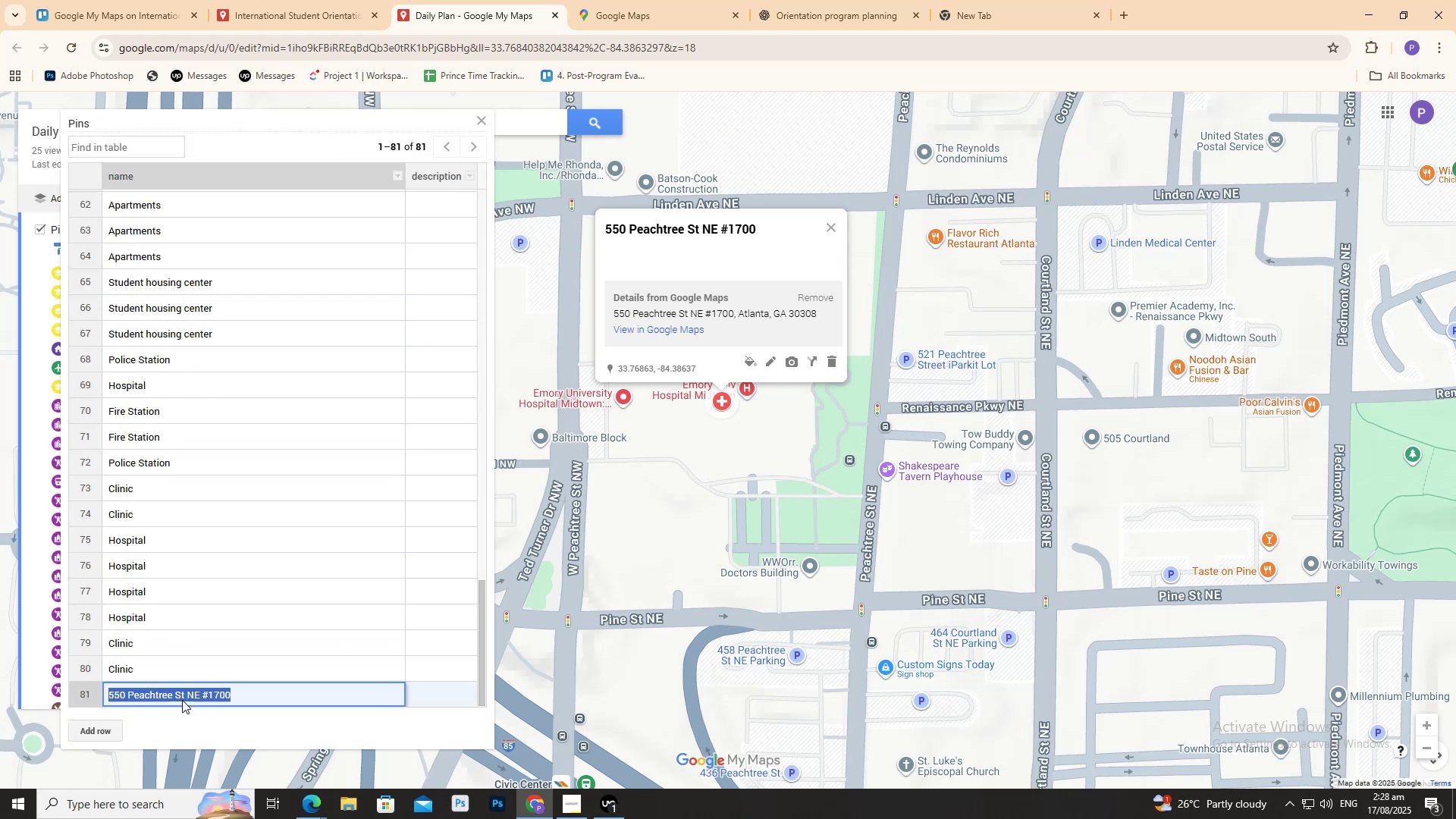 
triple_click([182, 700])
 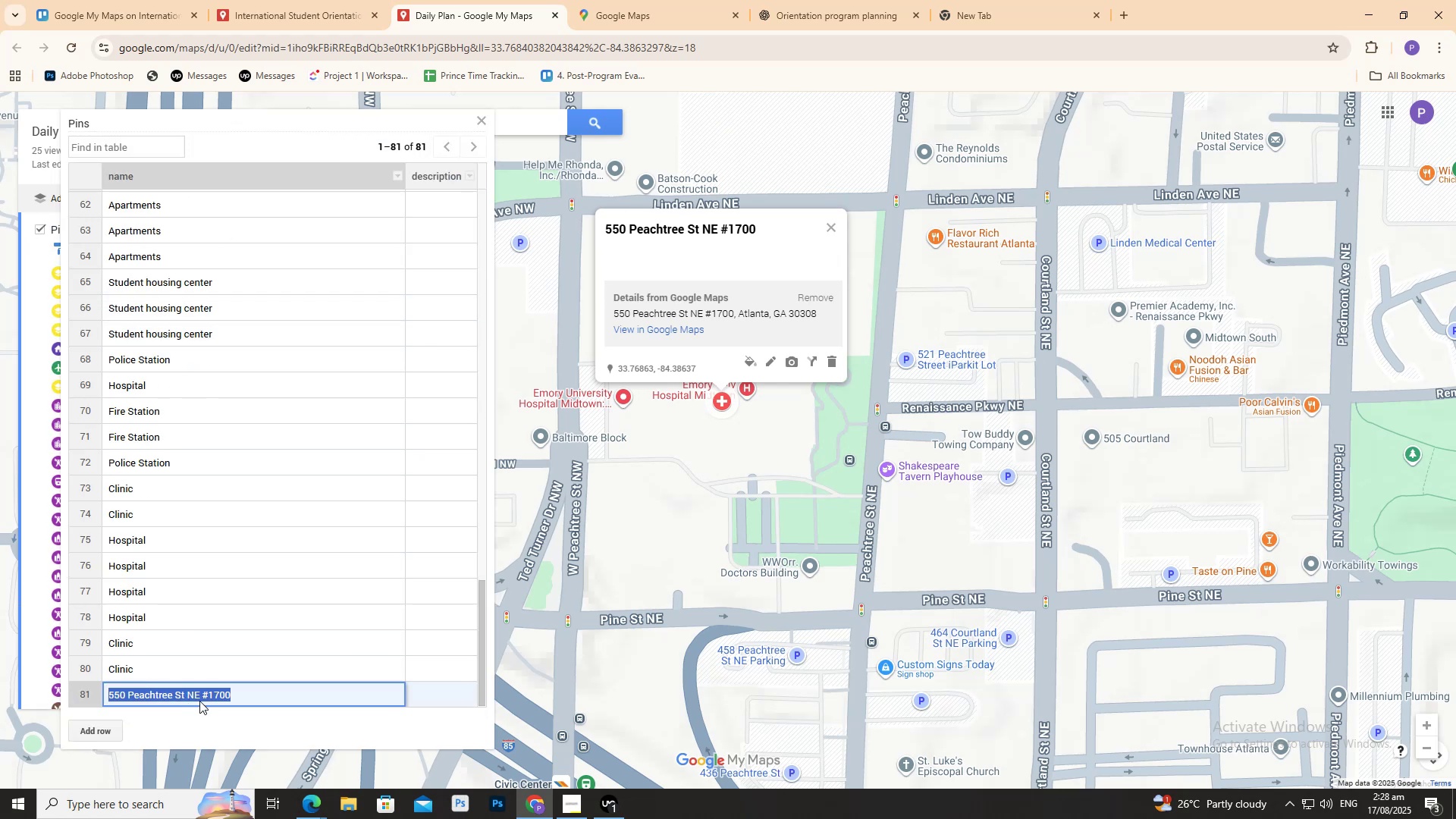 
key(Control+V)
 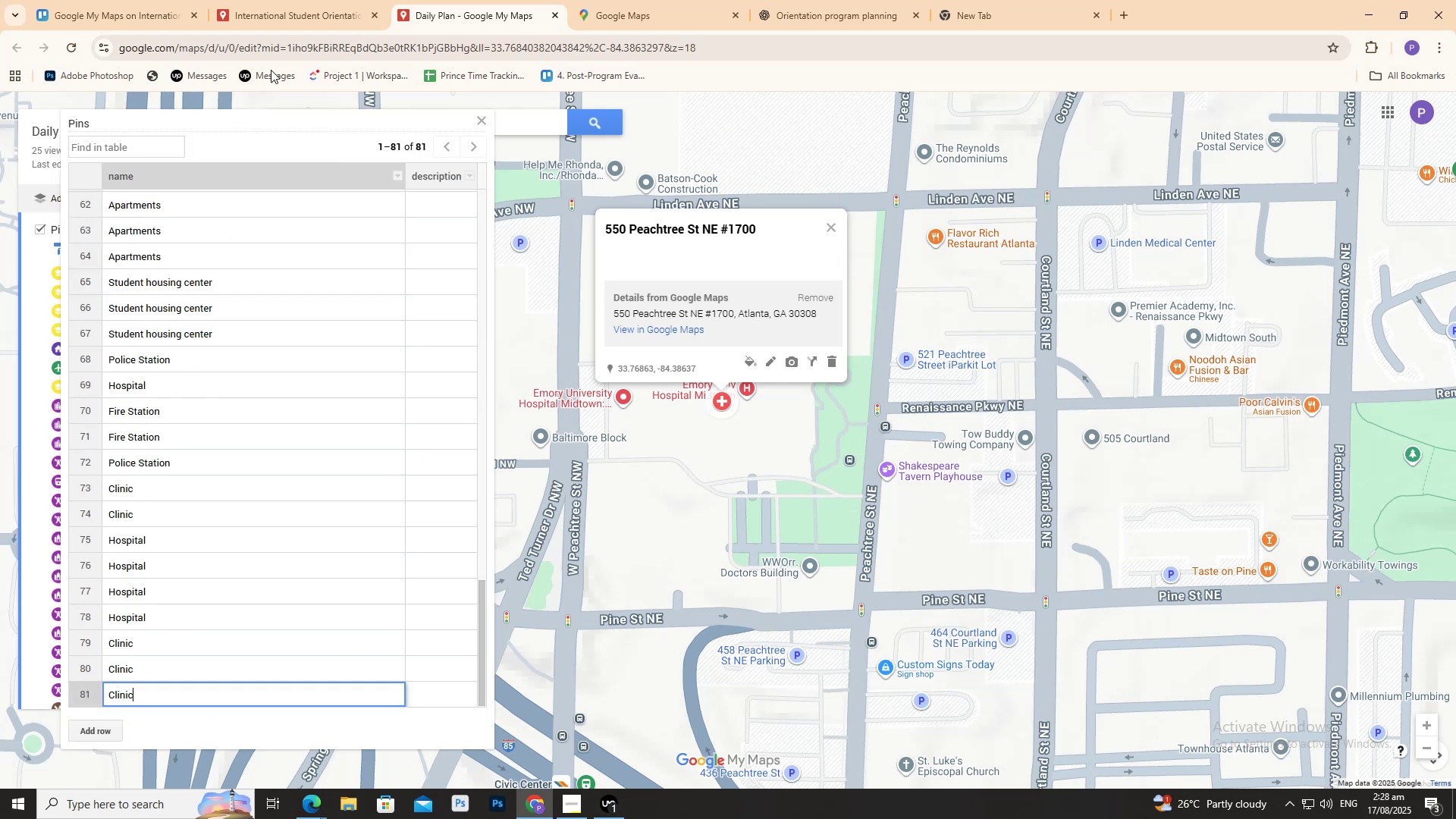 
left_click([317, 0])
 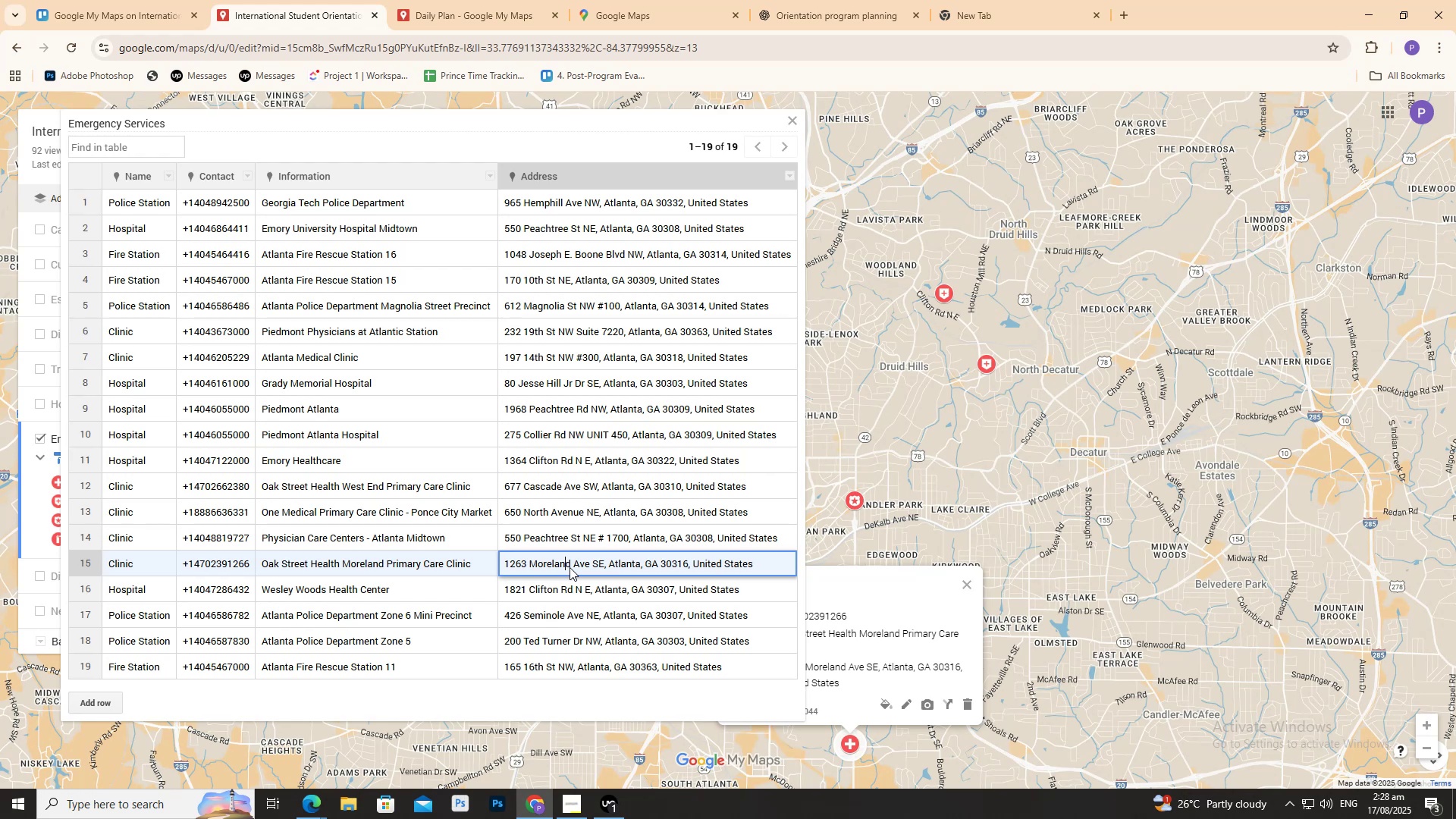 
triple_click([589, 557])
 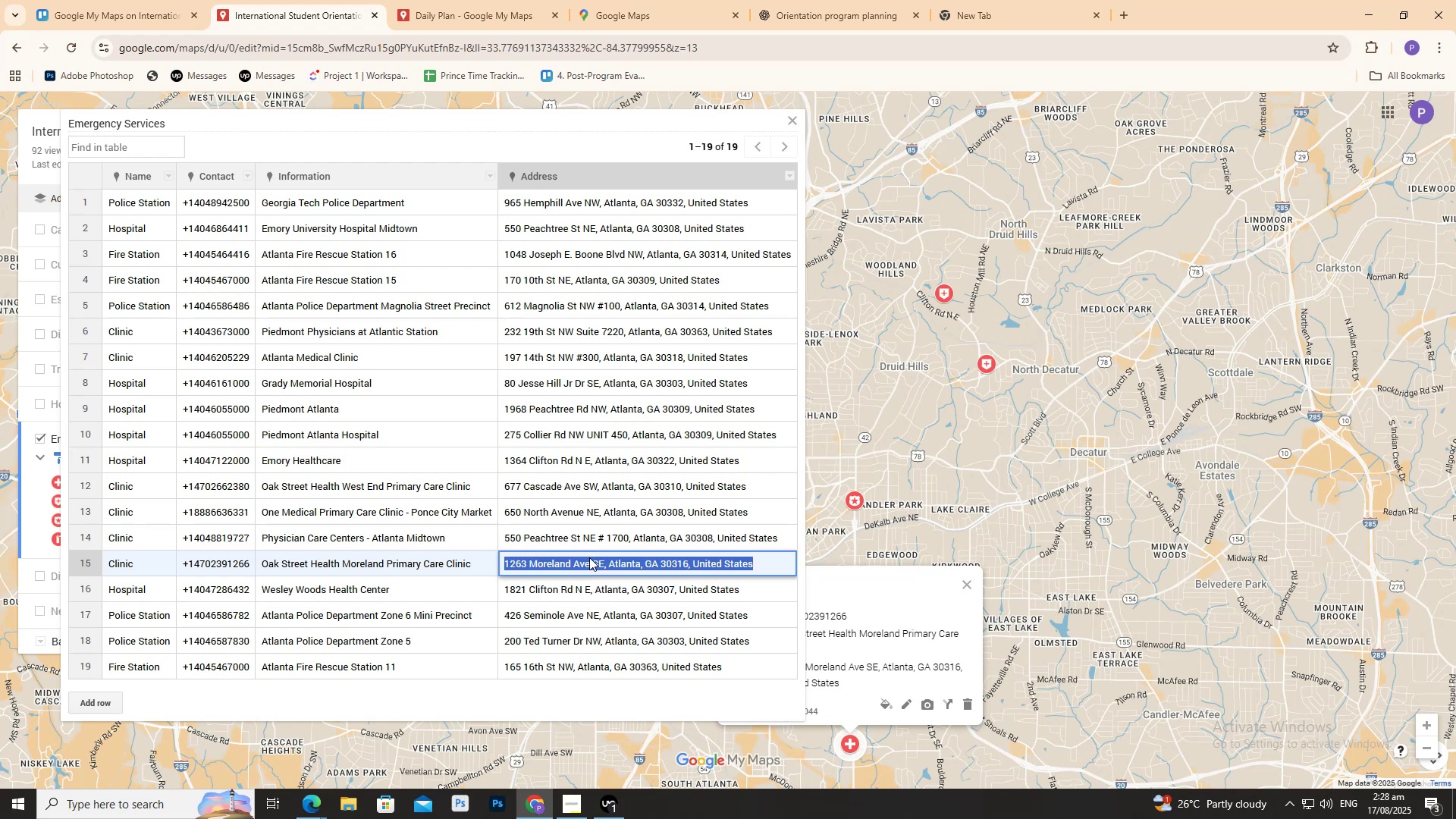 
triple_click([589, 557])
 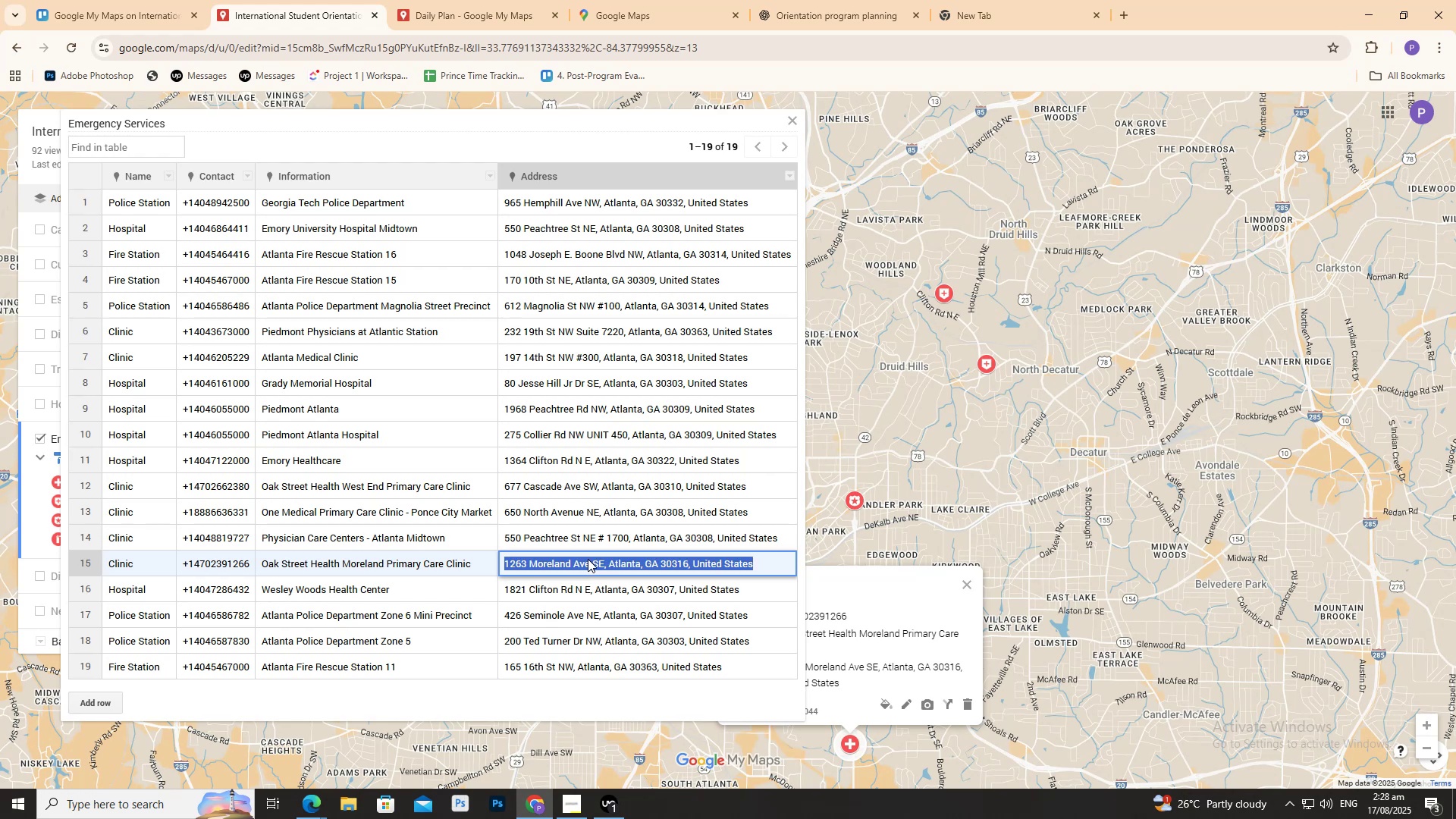 
key(Control+C)
 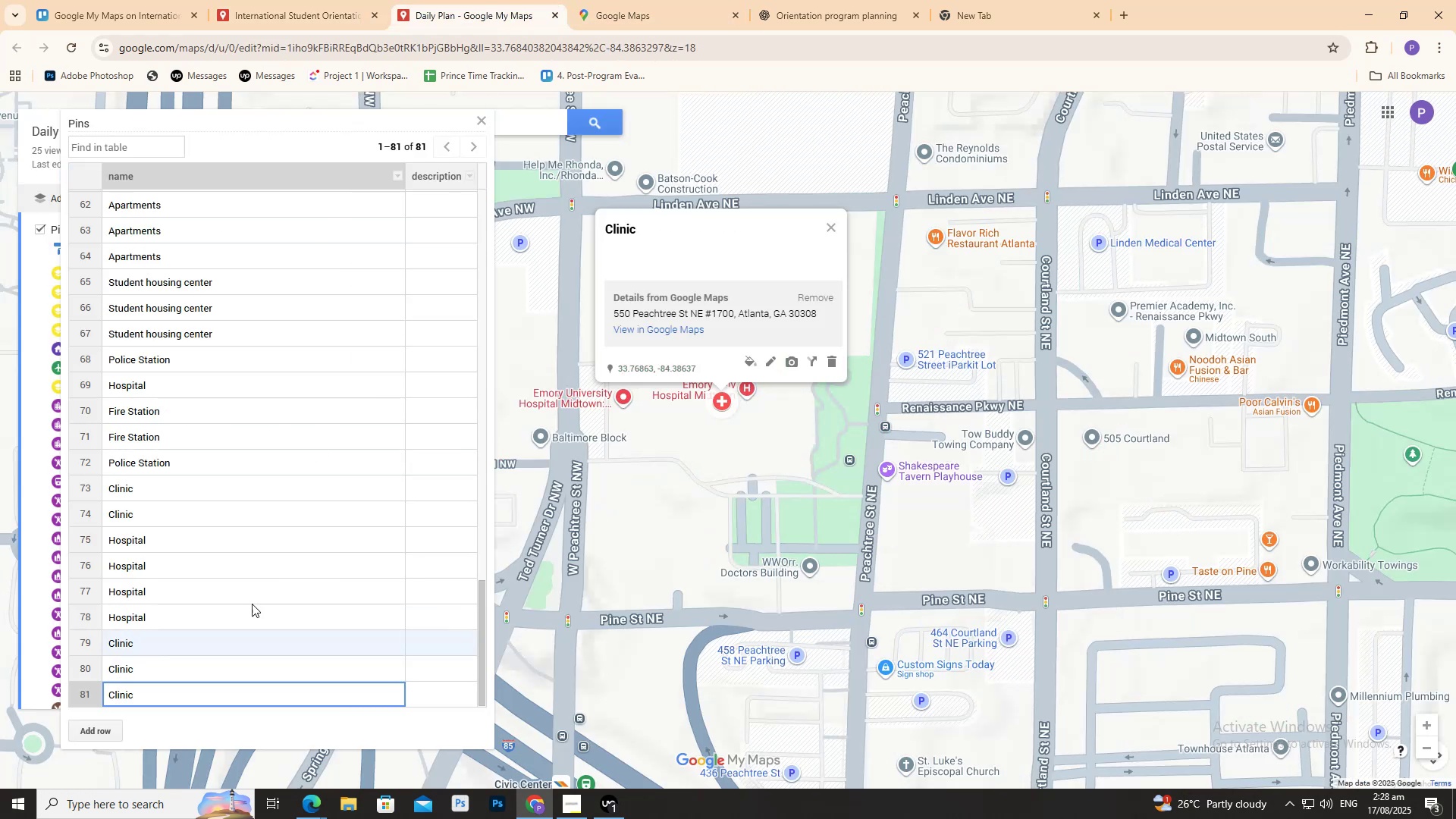 
wait(5.05)
 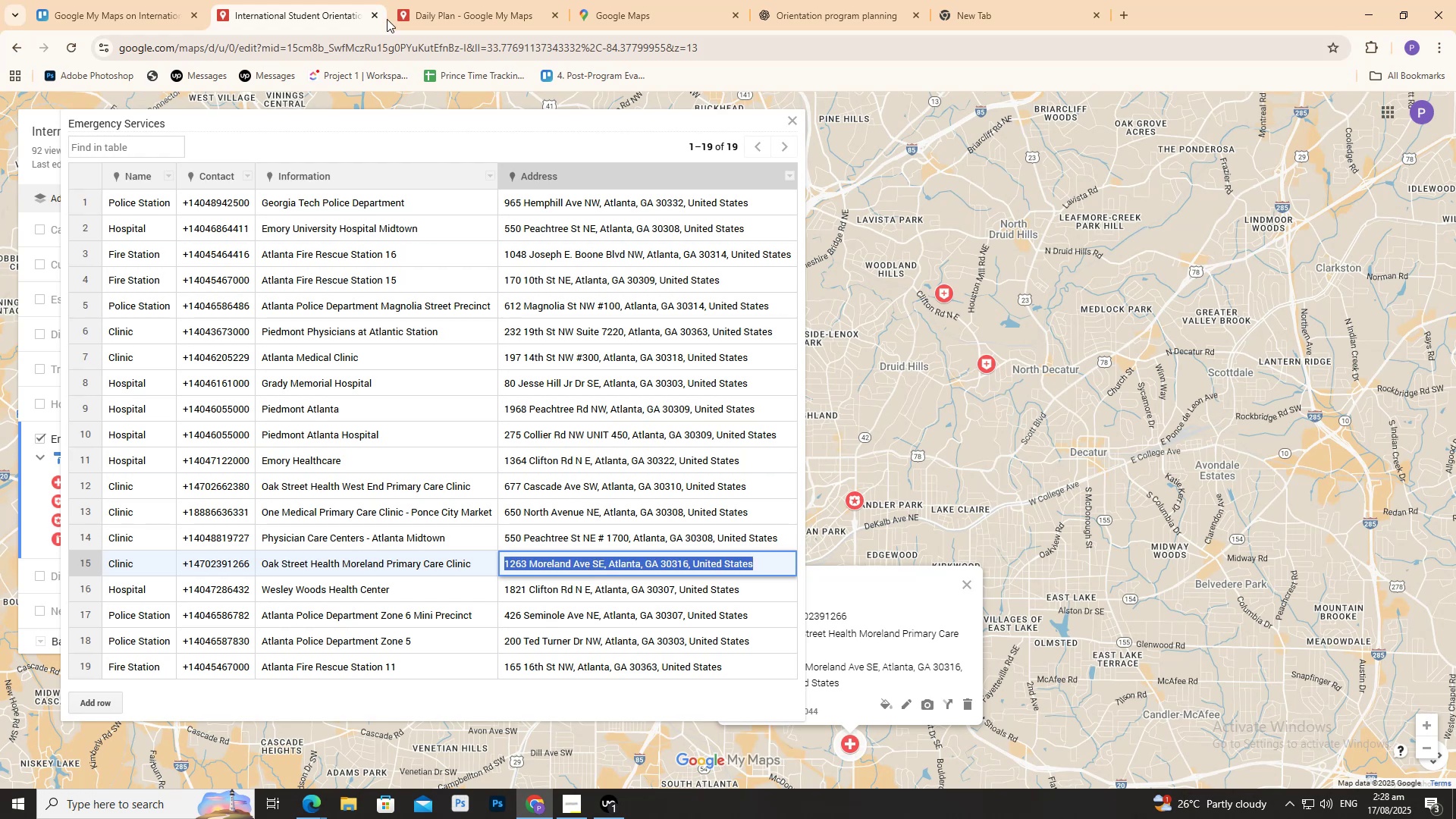 
left_click([539, 124])
 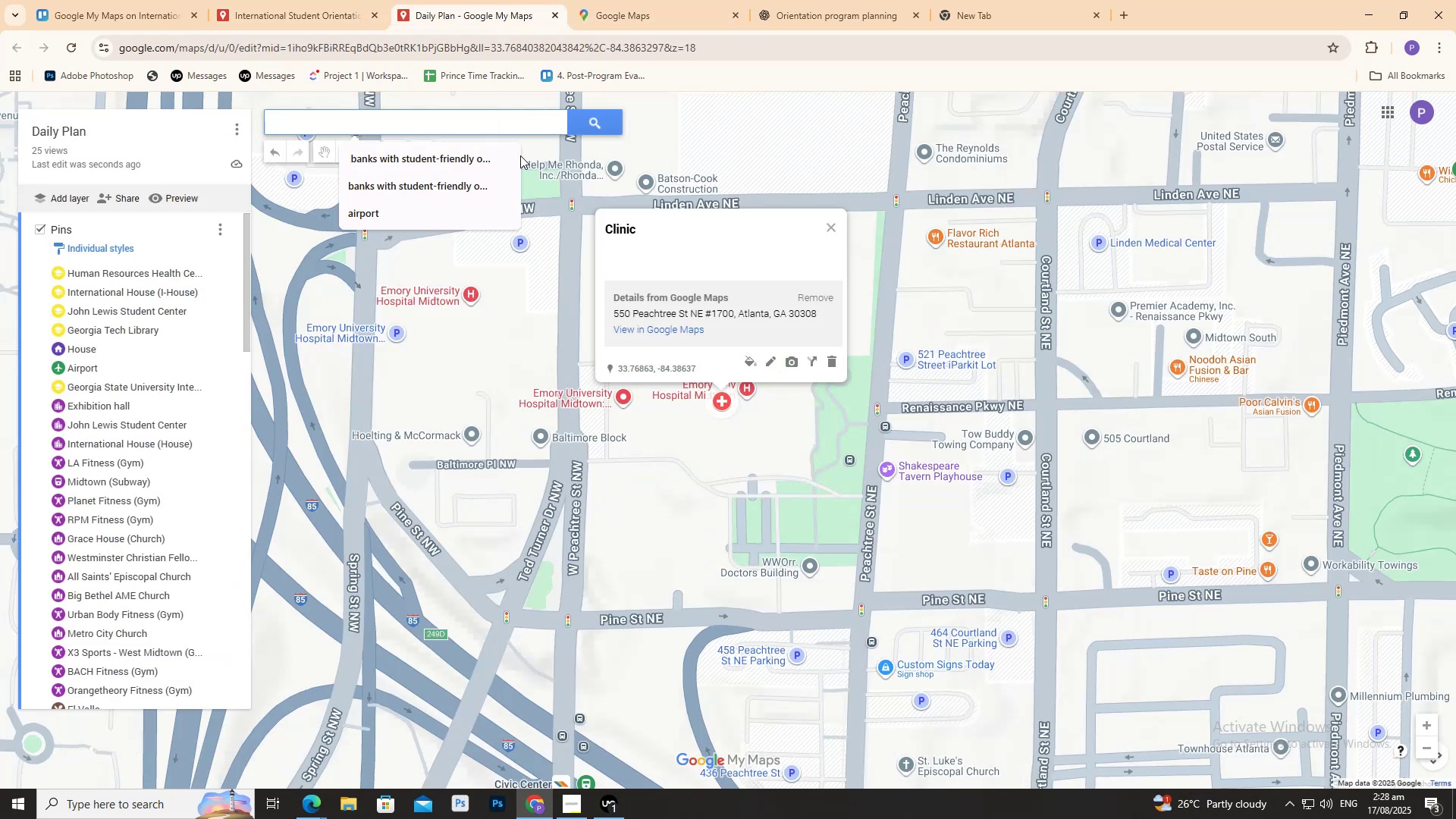 
key(Control+V)
 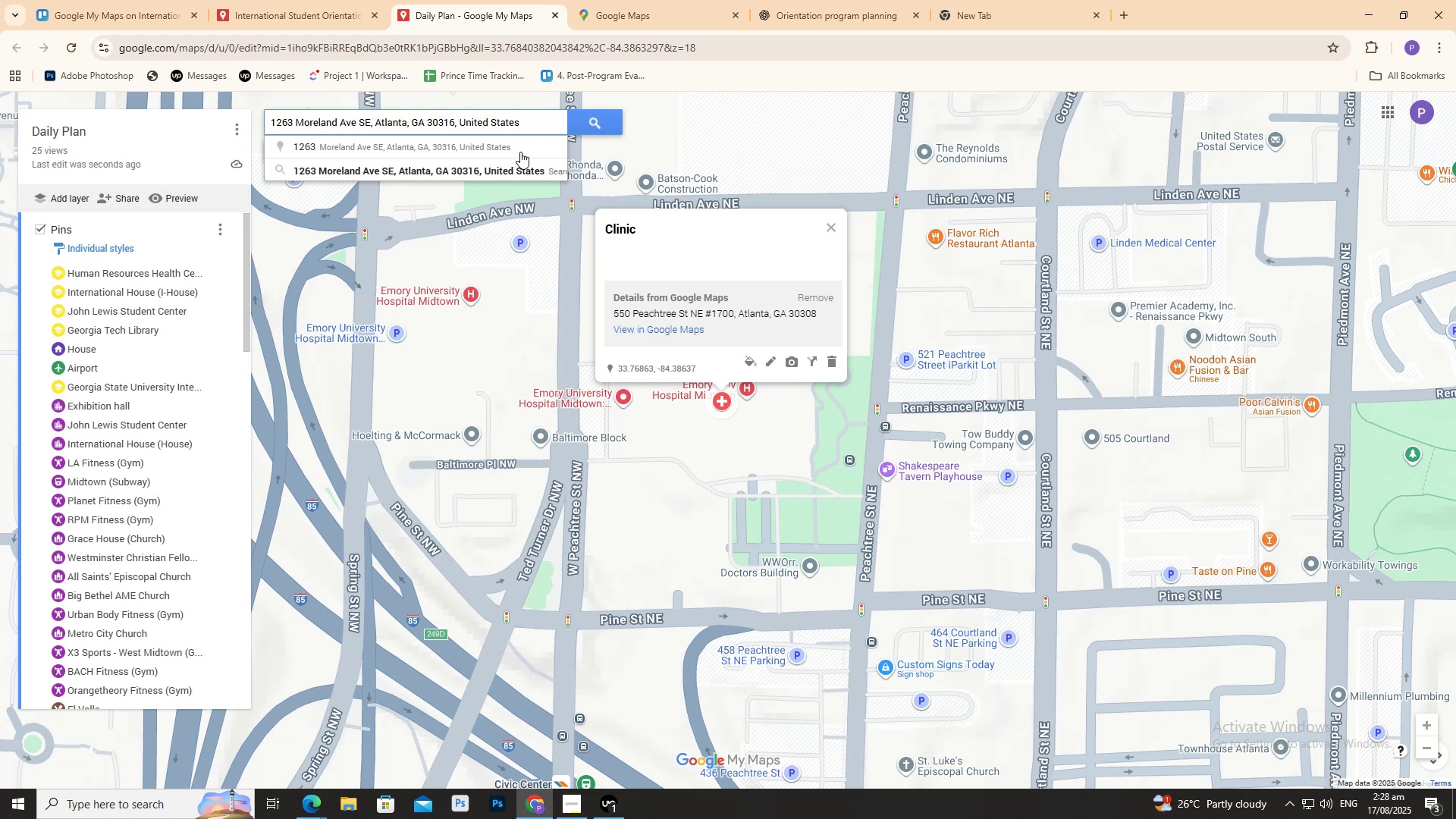 
left_click([520, 149])
 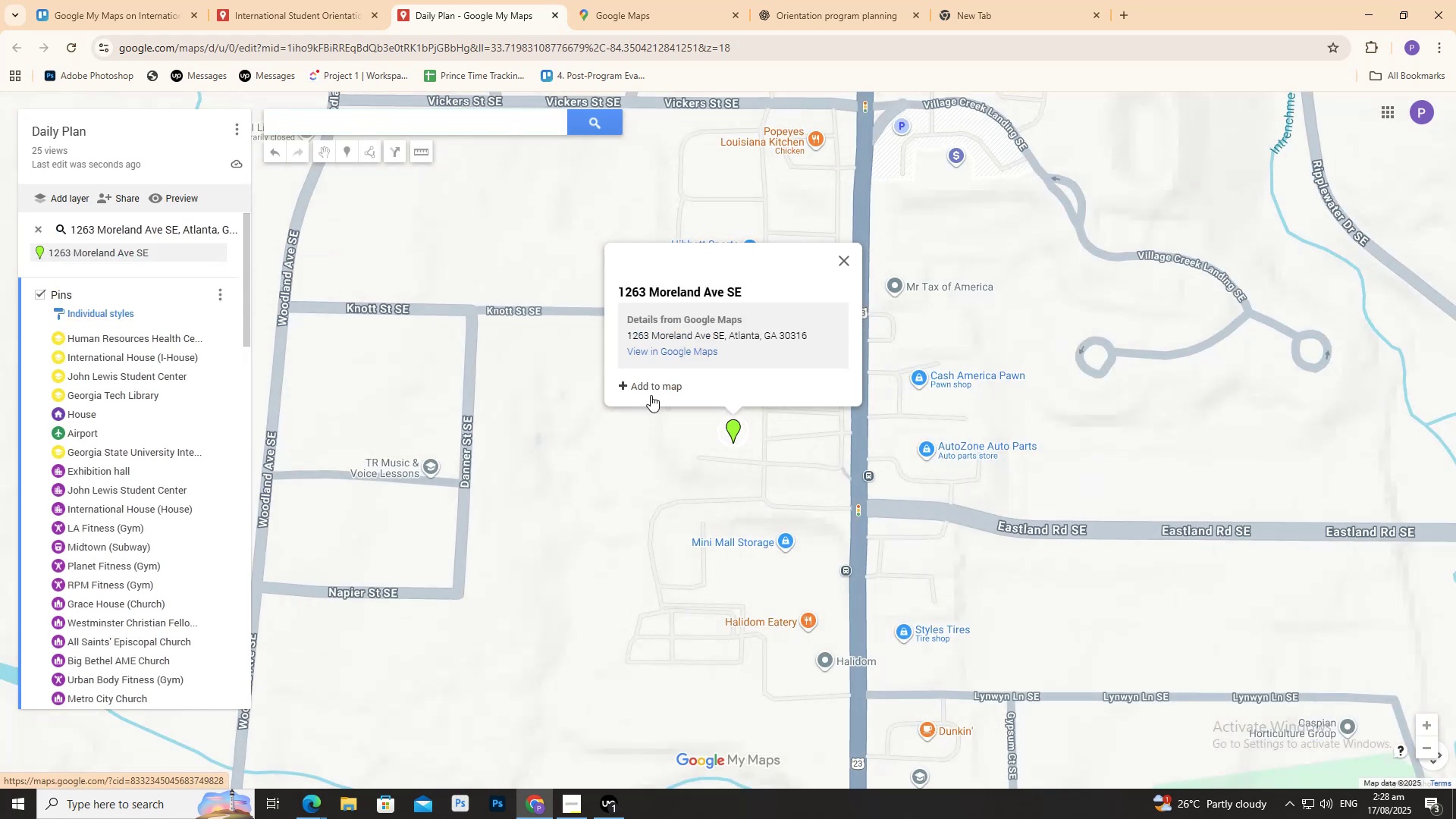 
left_click([653, 391])
 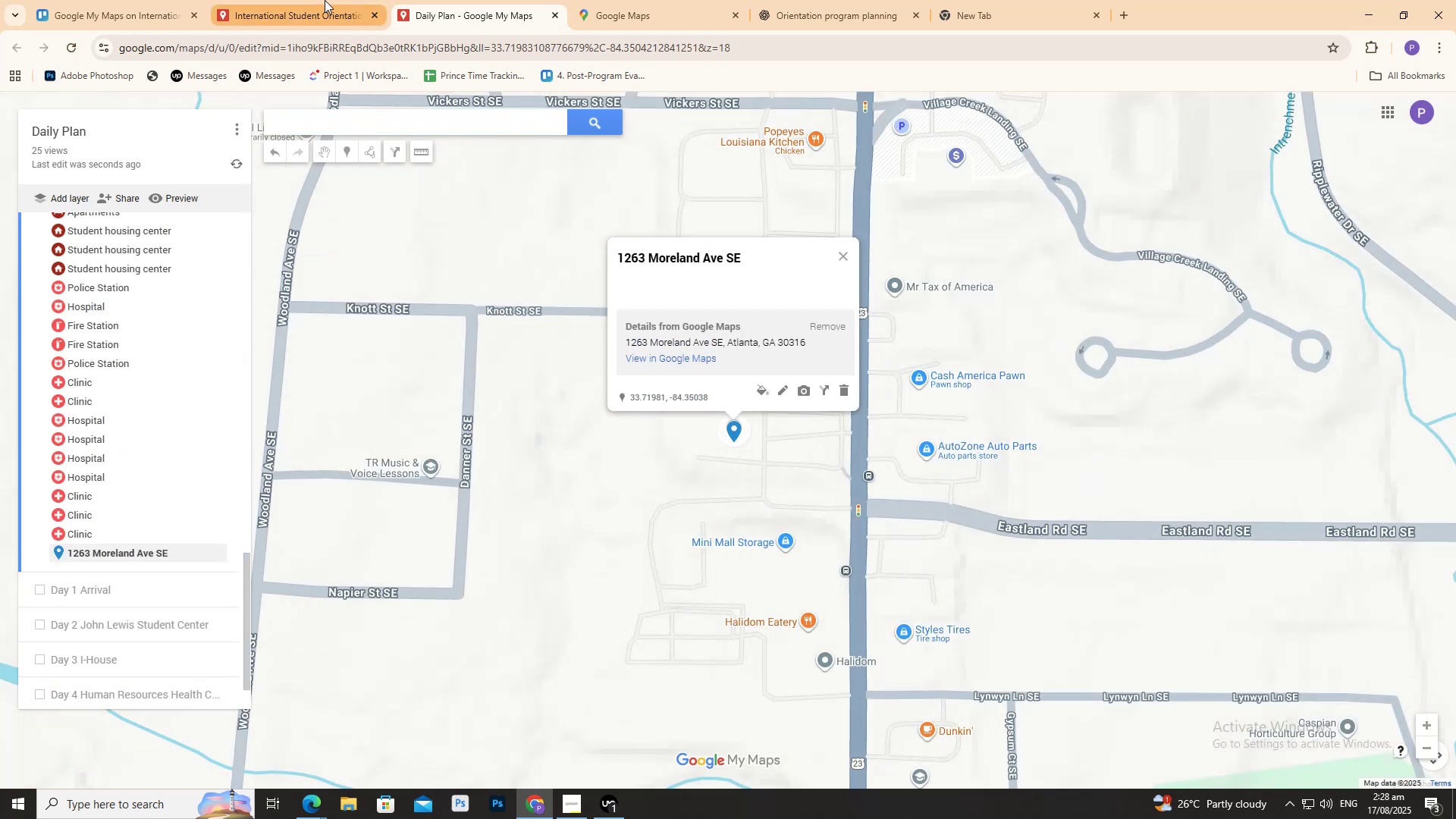 
left_click([325, 0])
 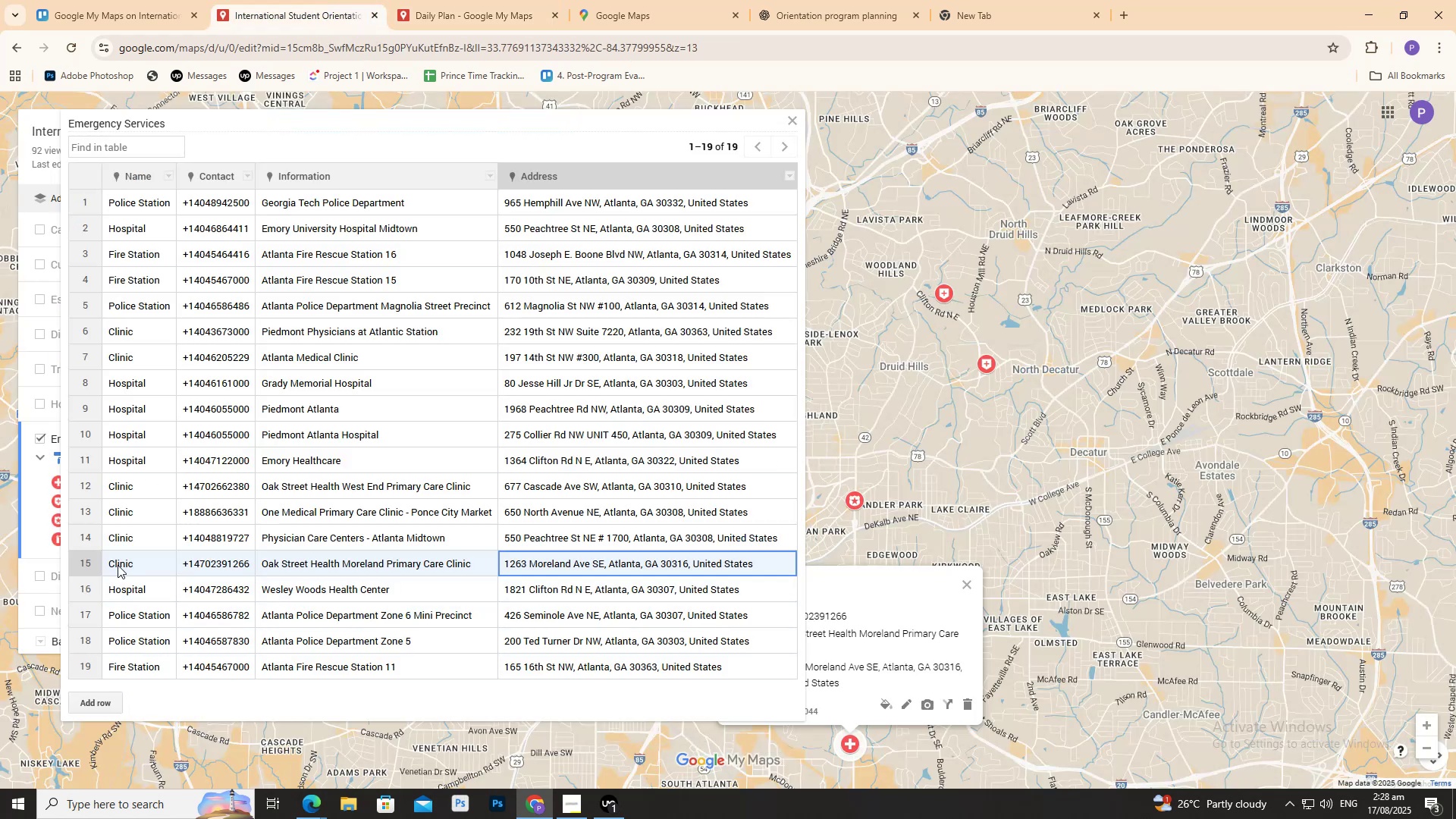 
double_click([118, 563])
 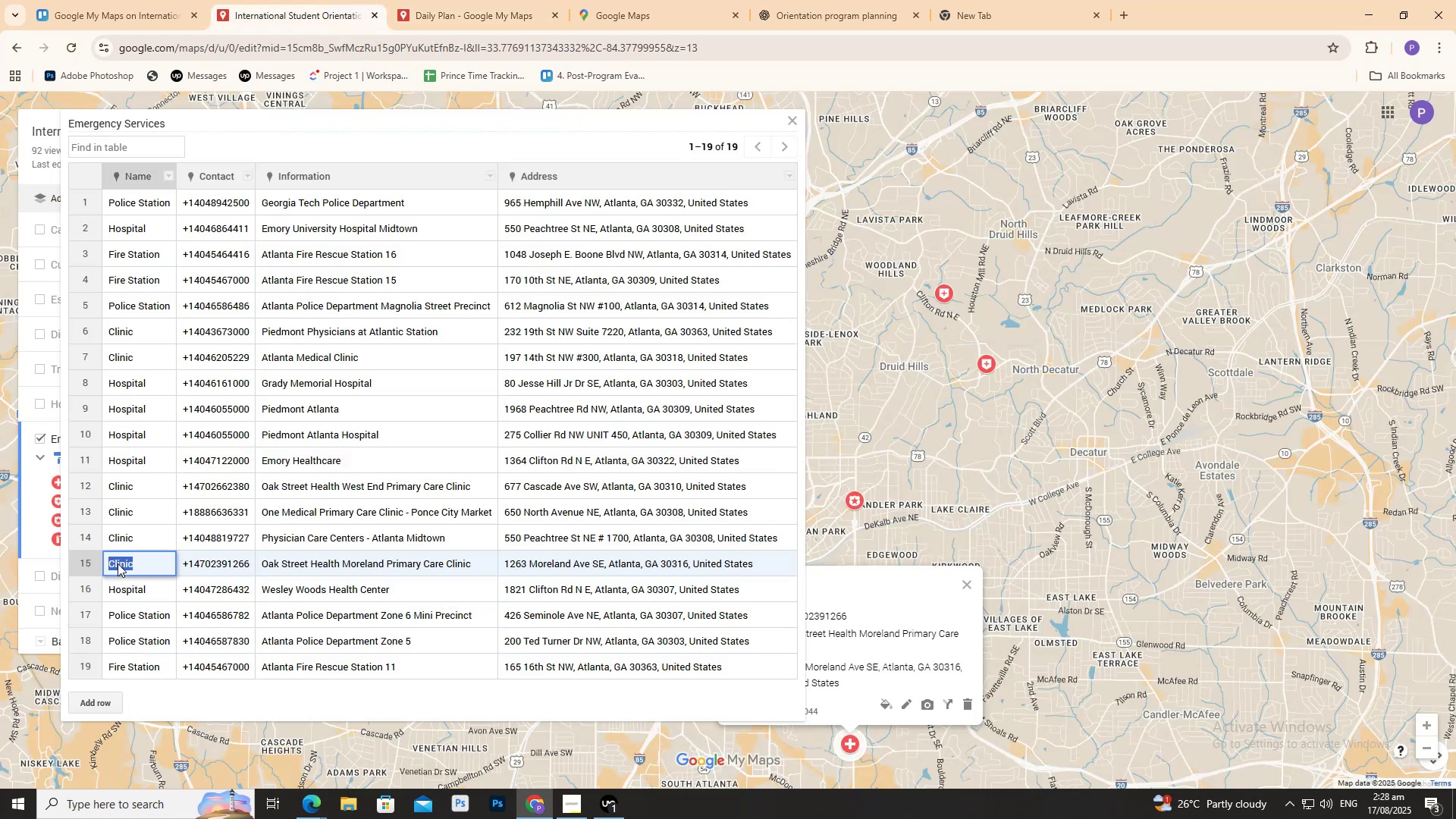 
triple_click([118, 563])
 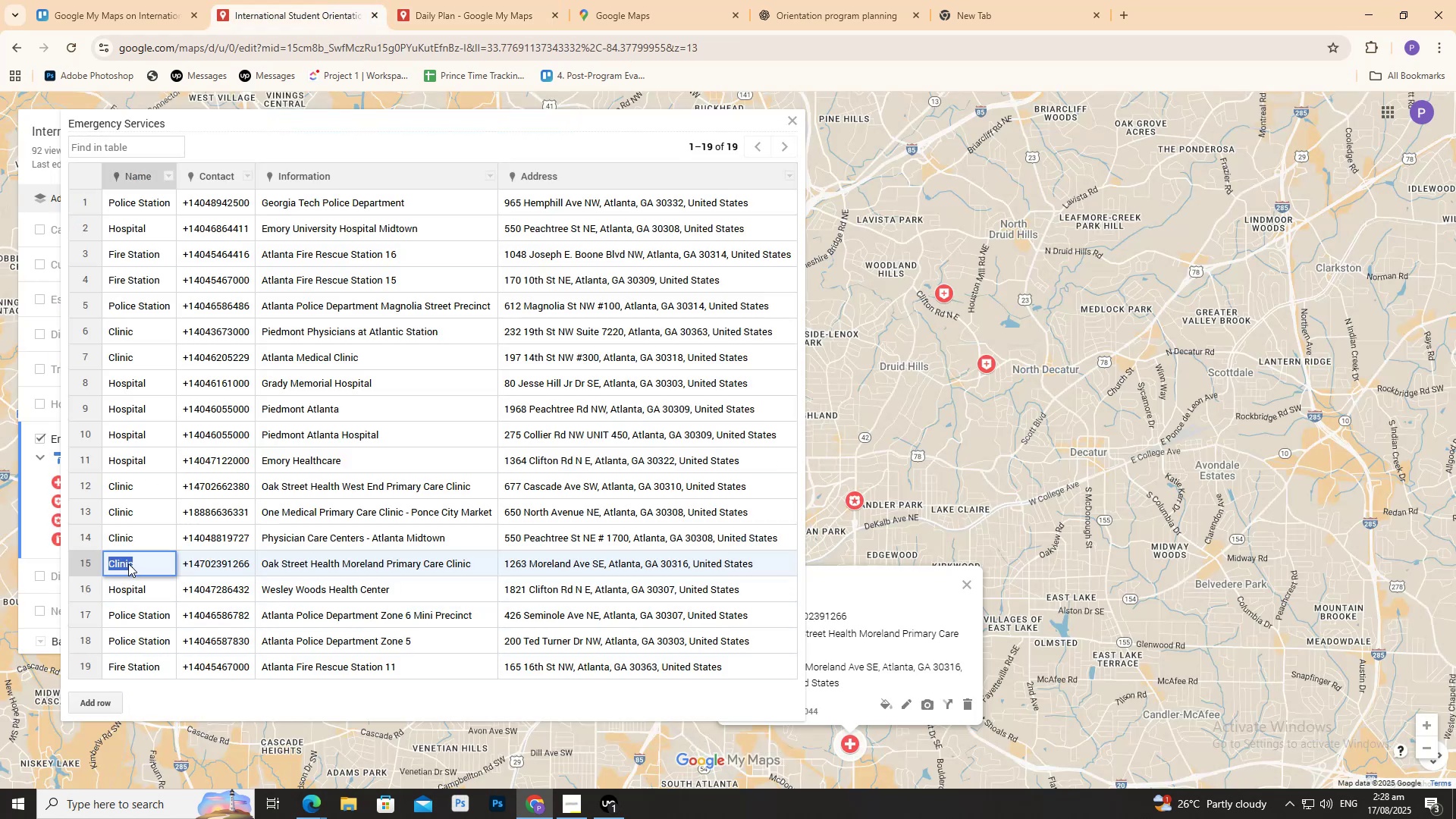 
key(Control+C)
 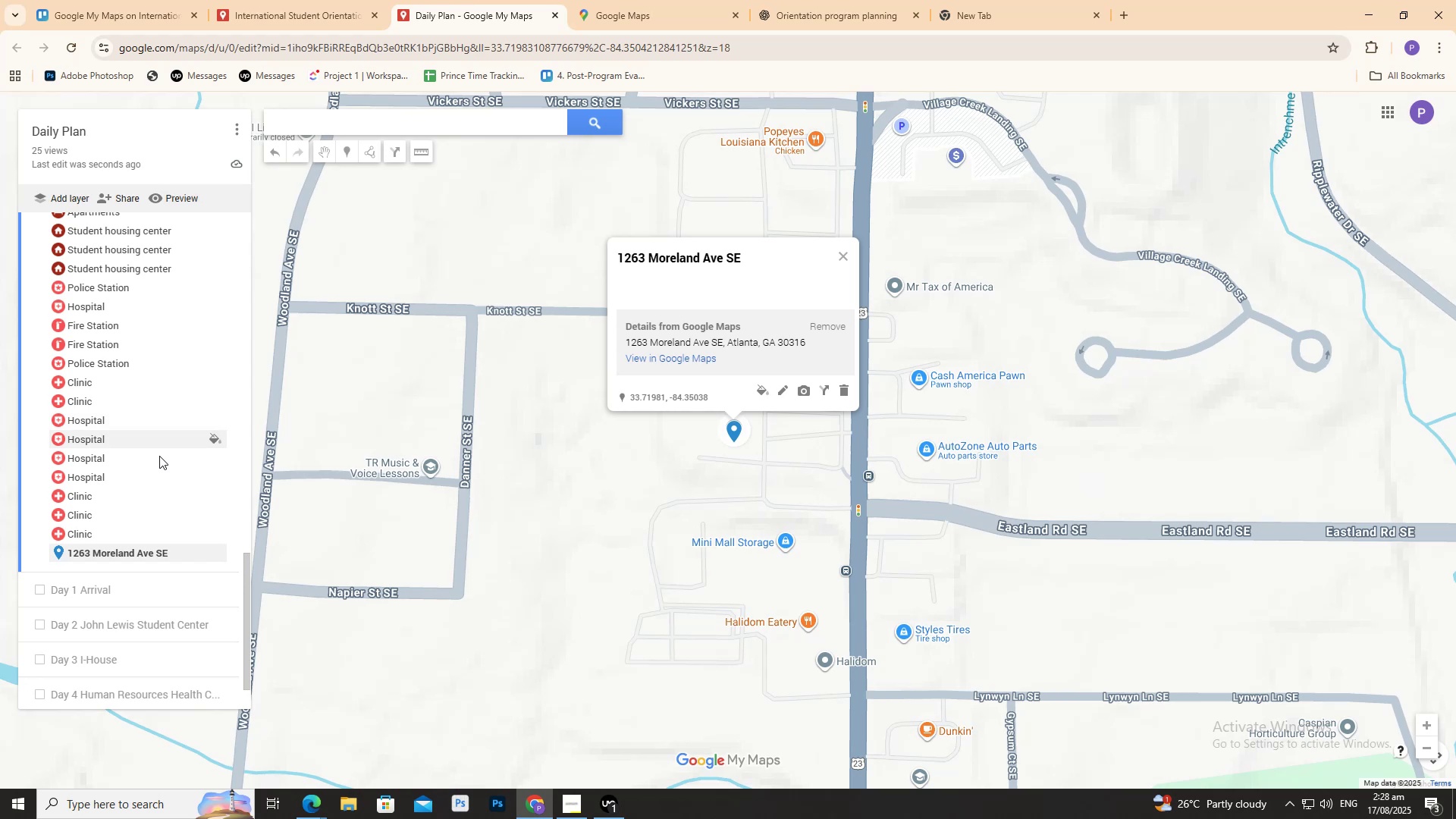 
left_click([218, 550])
 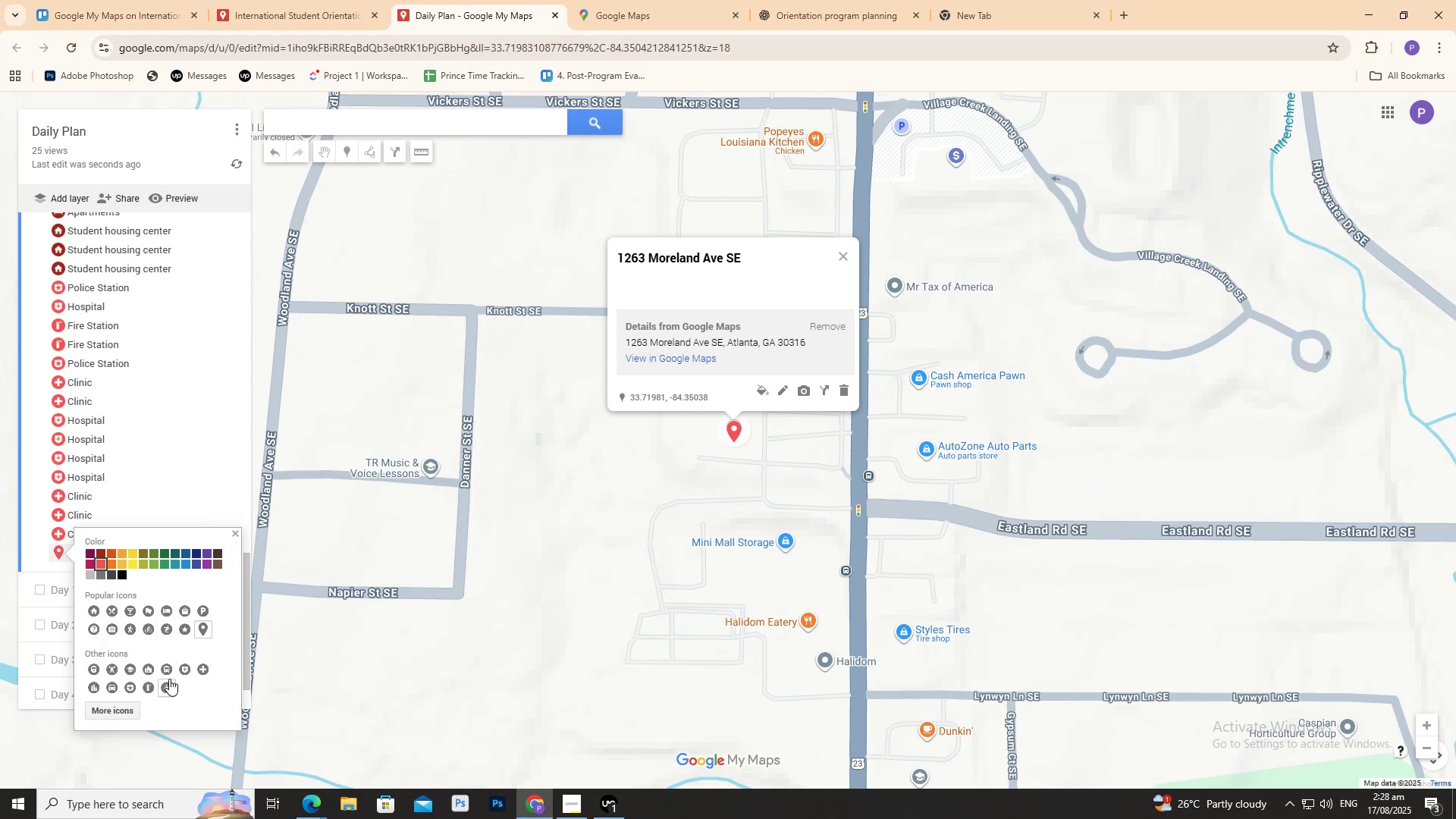 
left_click([198, 668])
 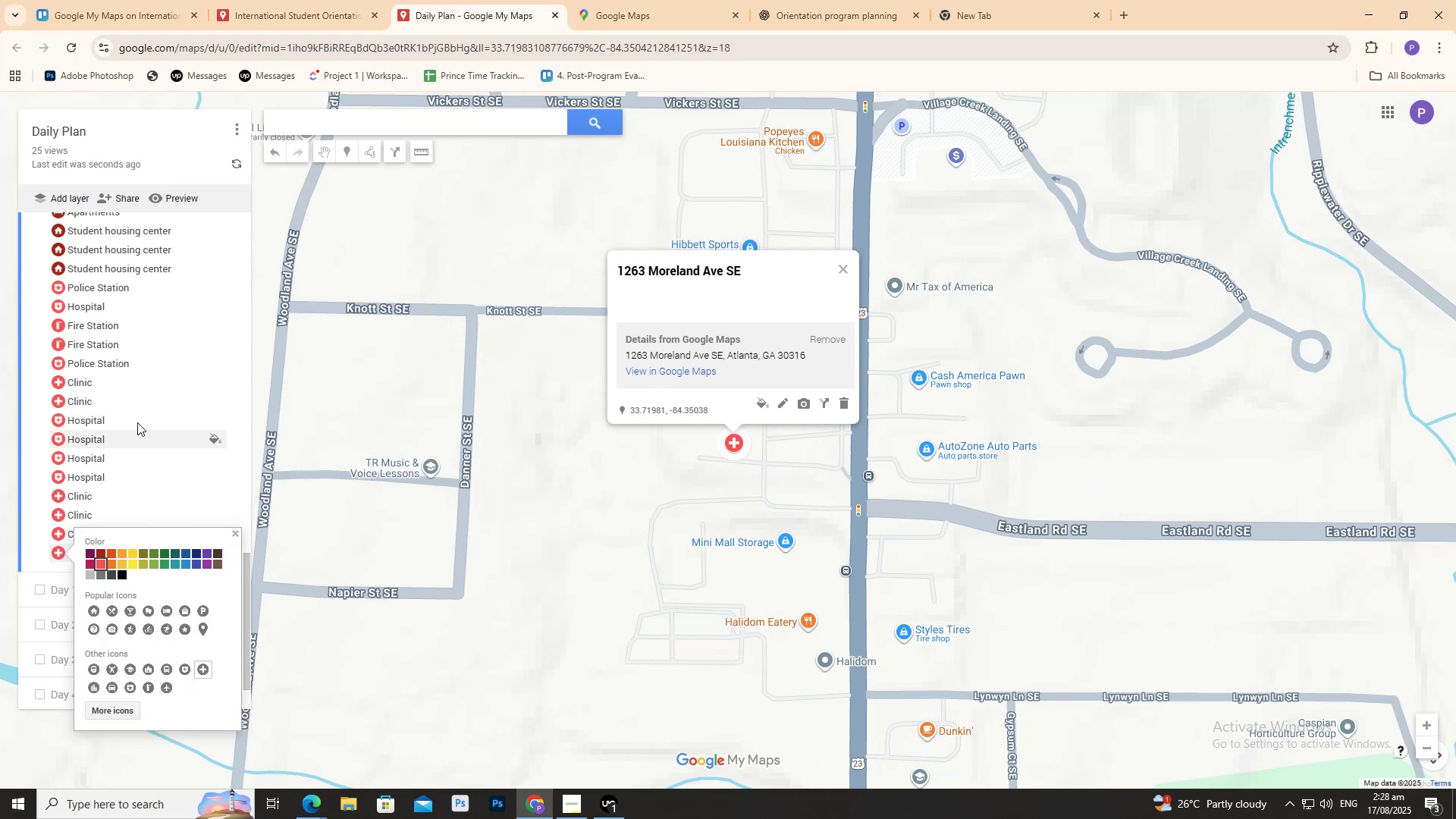 
scroll: coordinate [121, 392], scroll_direction: up, amount: 21.0
 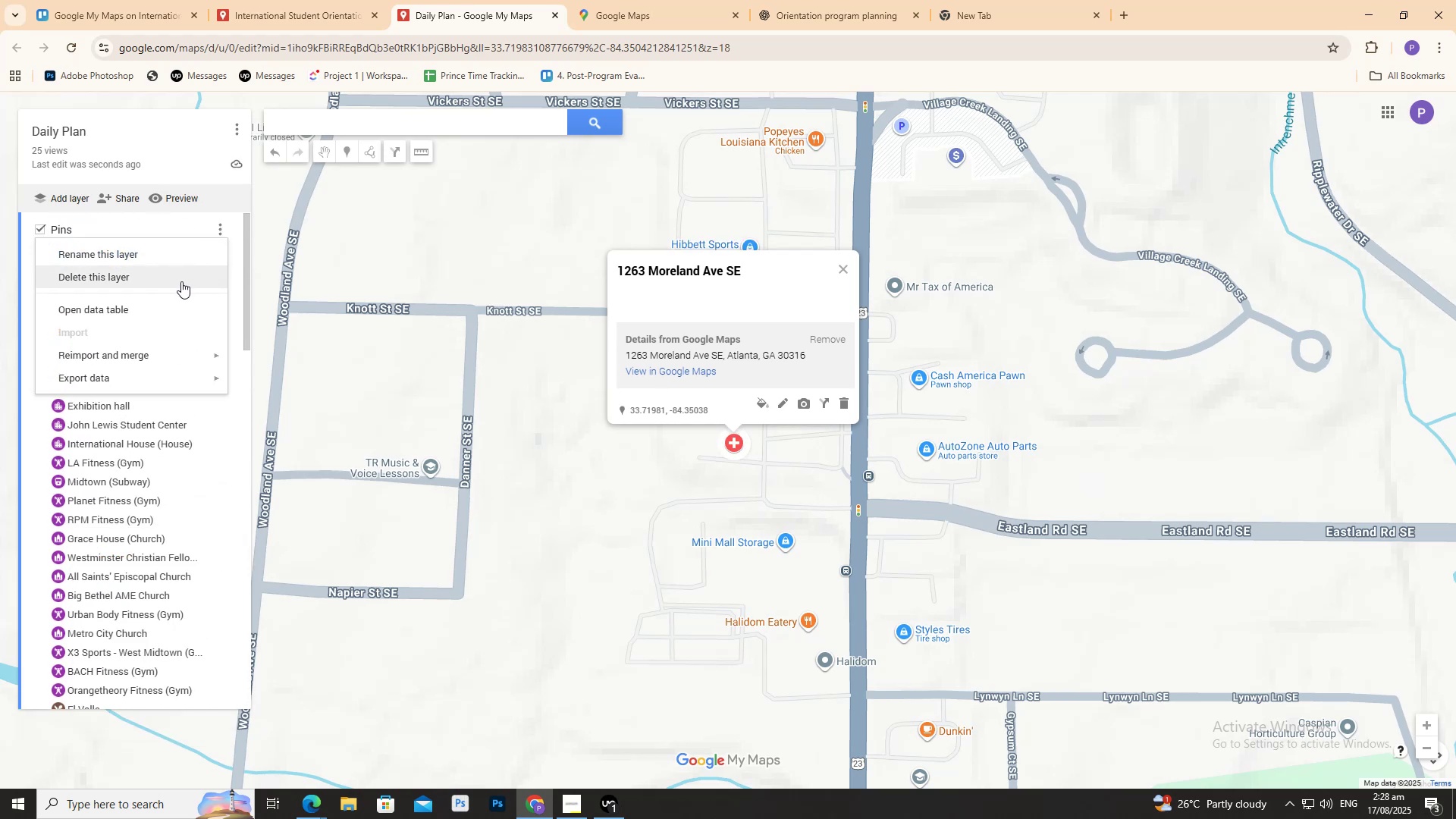 
left_click([147, 306])
 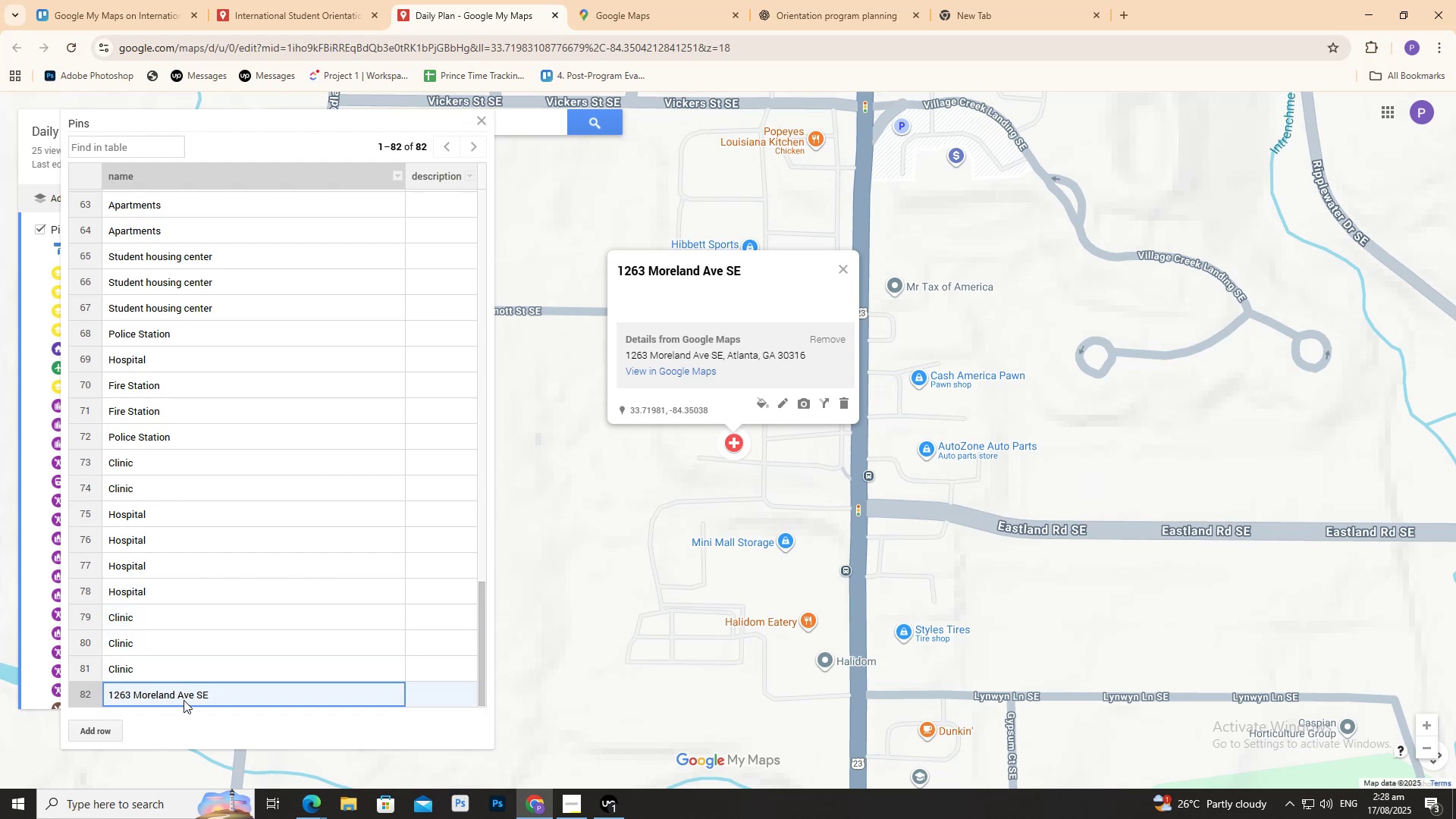 
double_click([184, 699])
 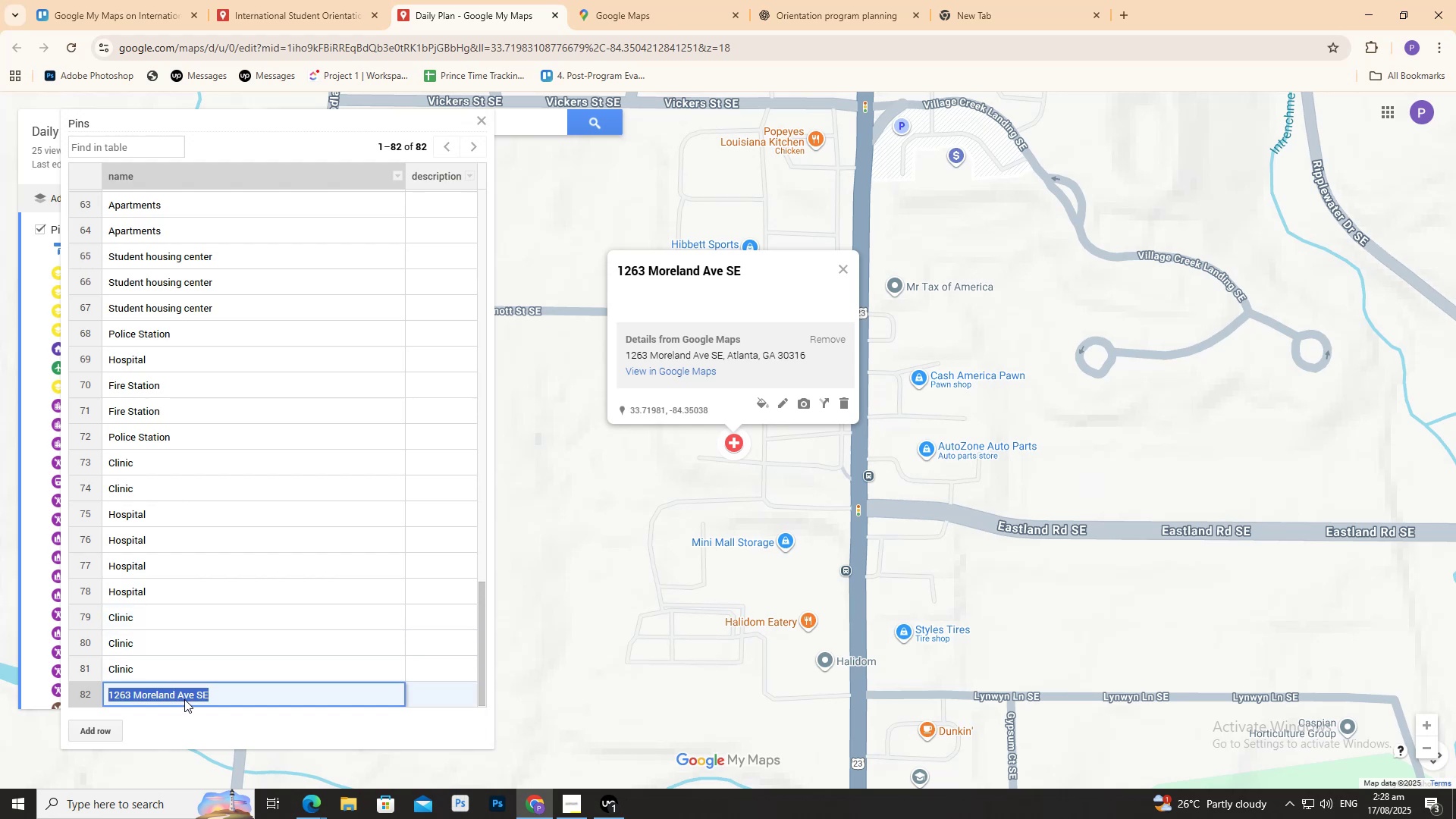 
triple_click([184, 699])
 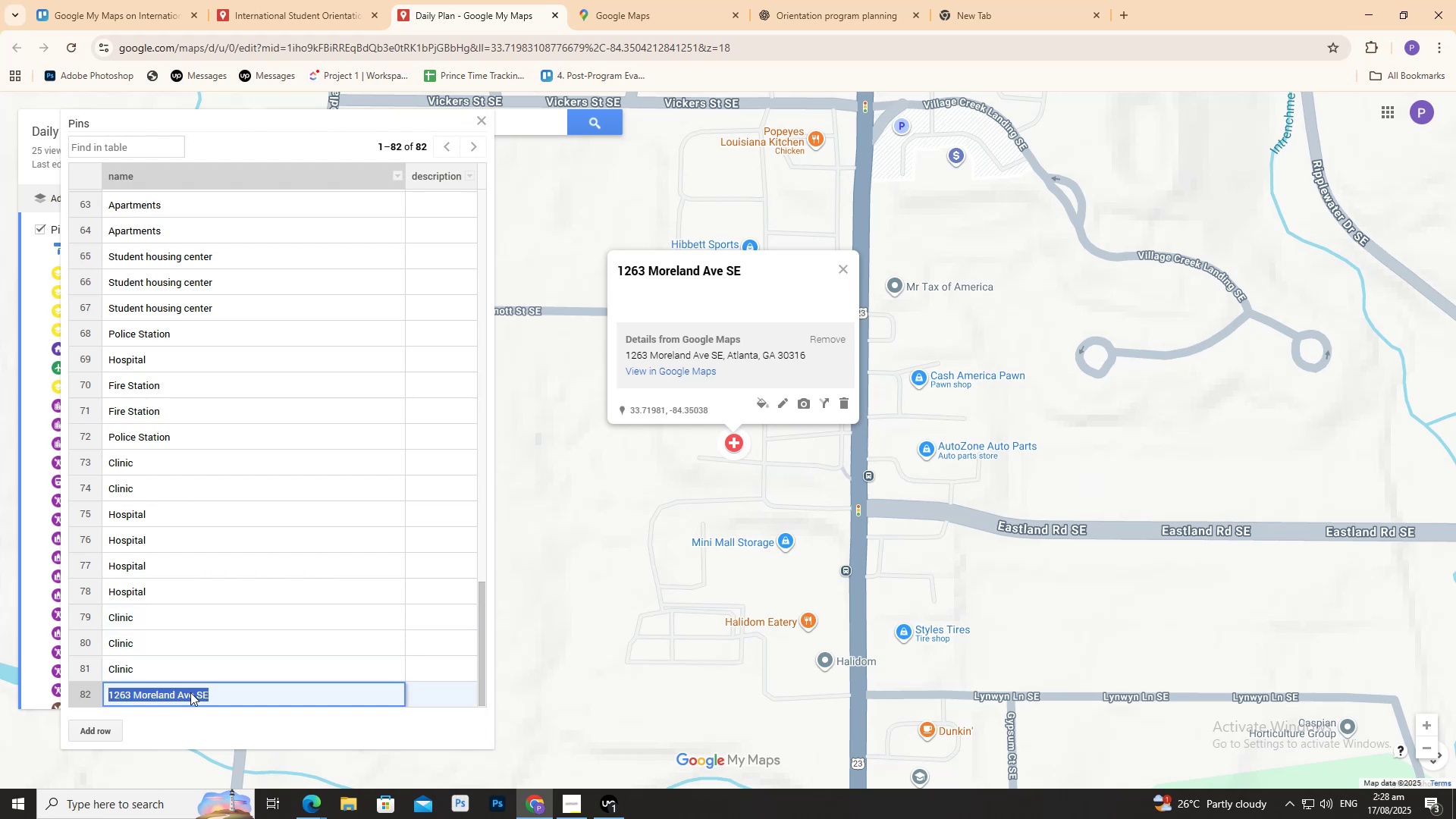 
key(Control+V)
 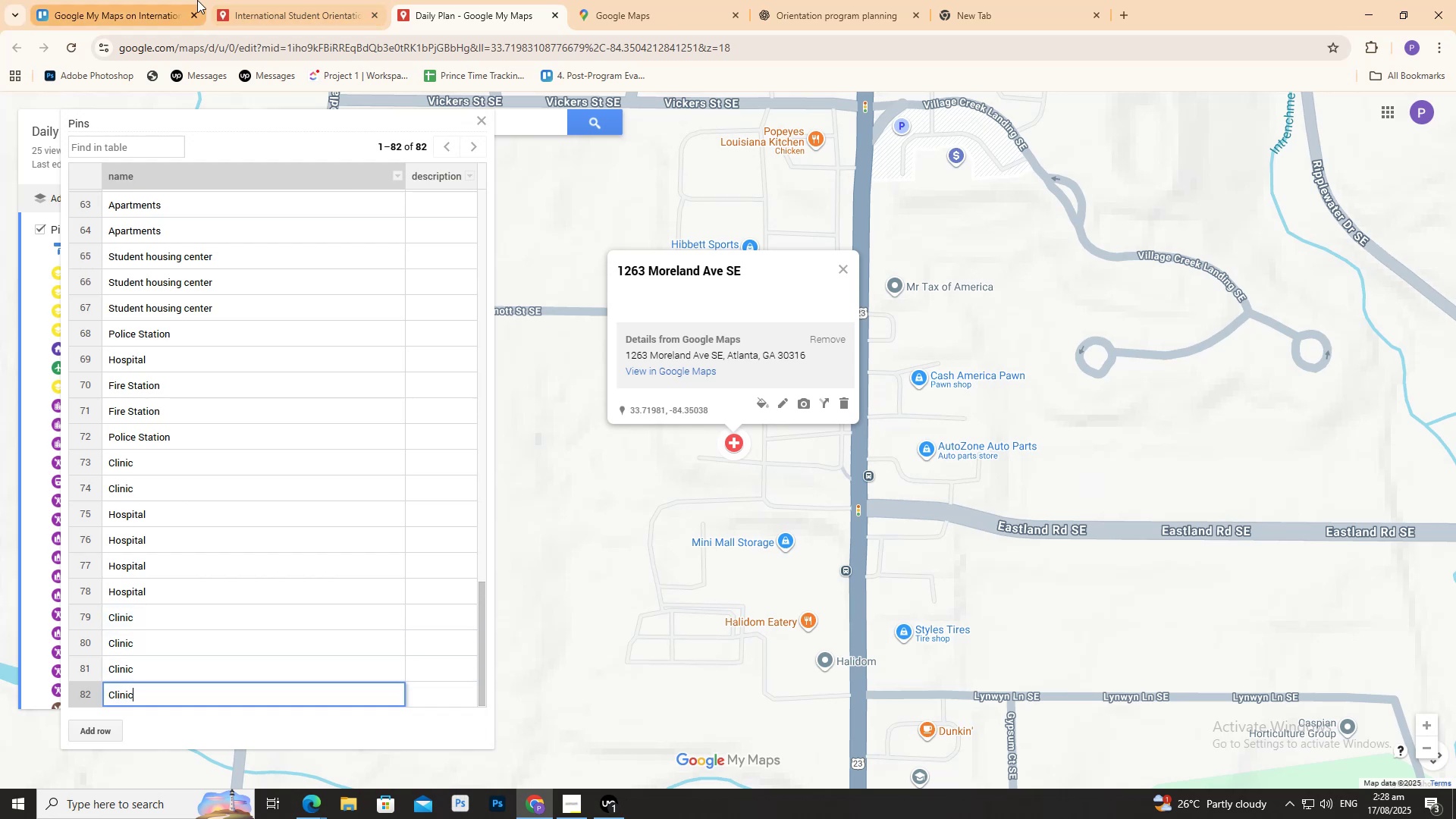 
left_click([269, 4])
 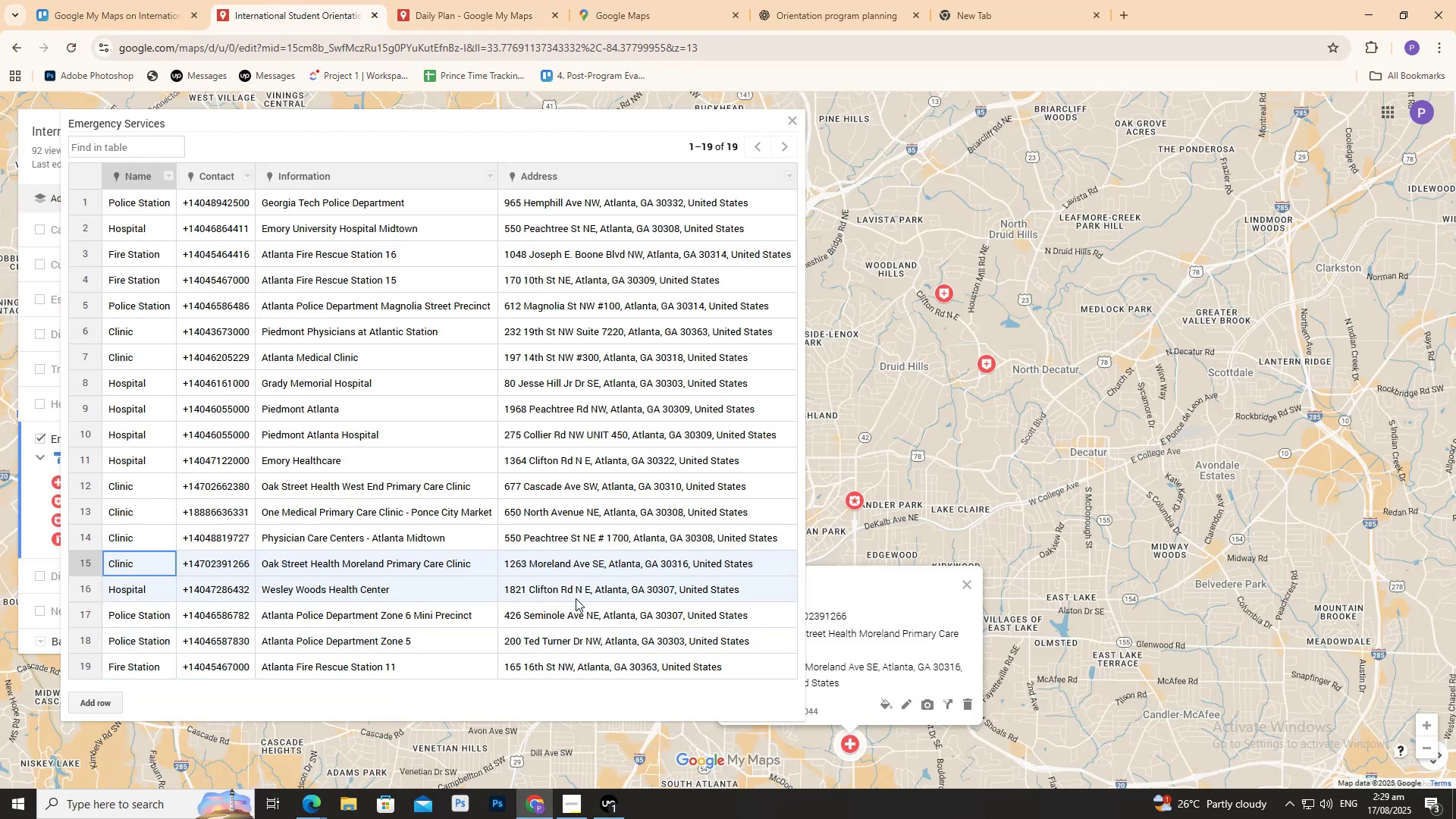 
double_click([582, 594])
 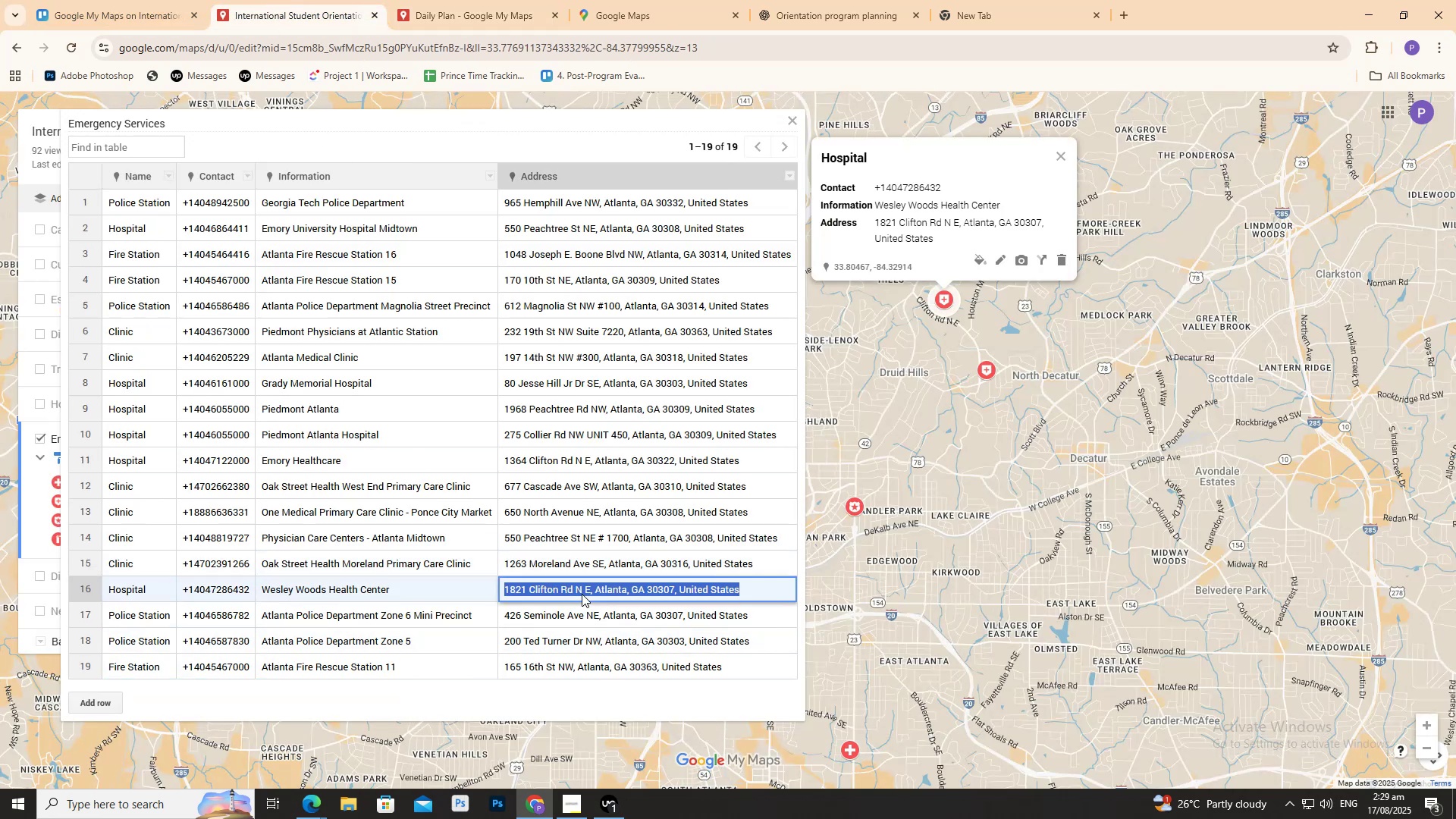 
triple_click([582, 594])
 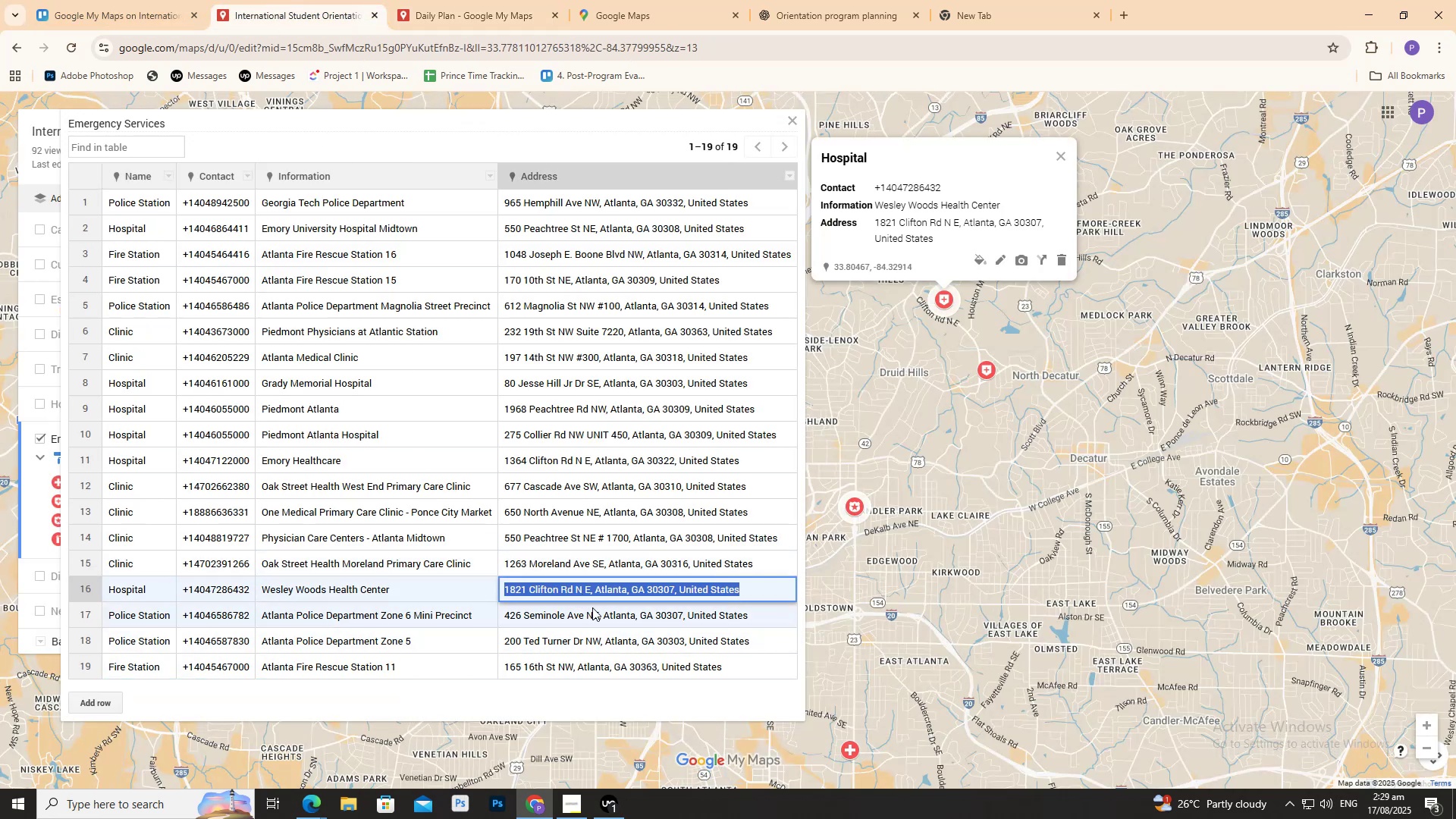 
key(Control+C)
 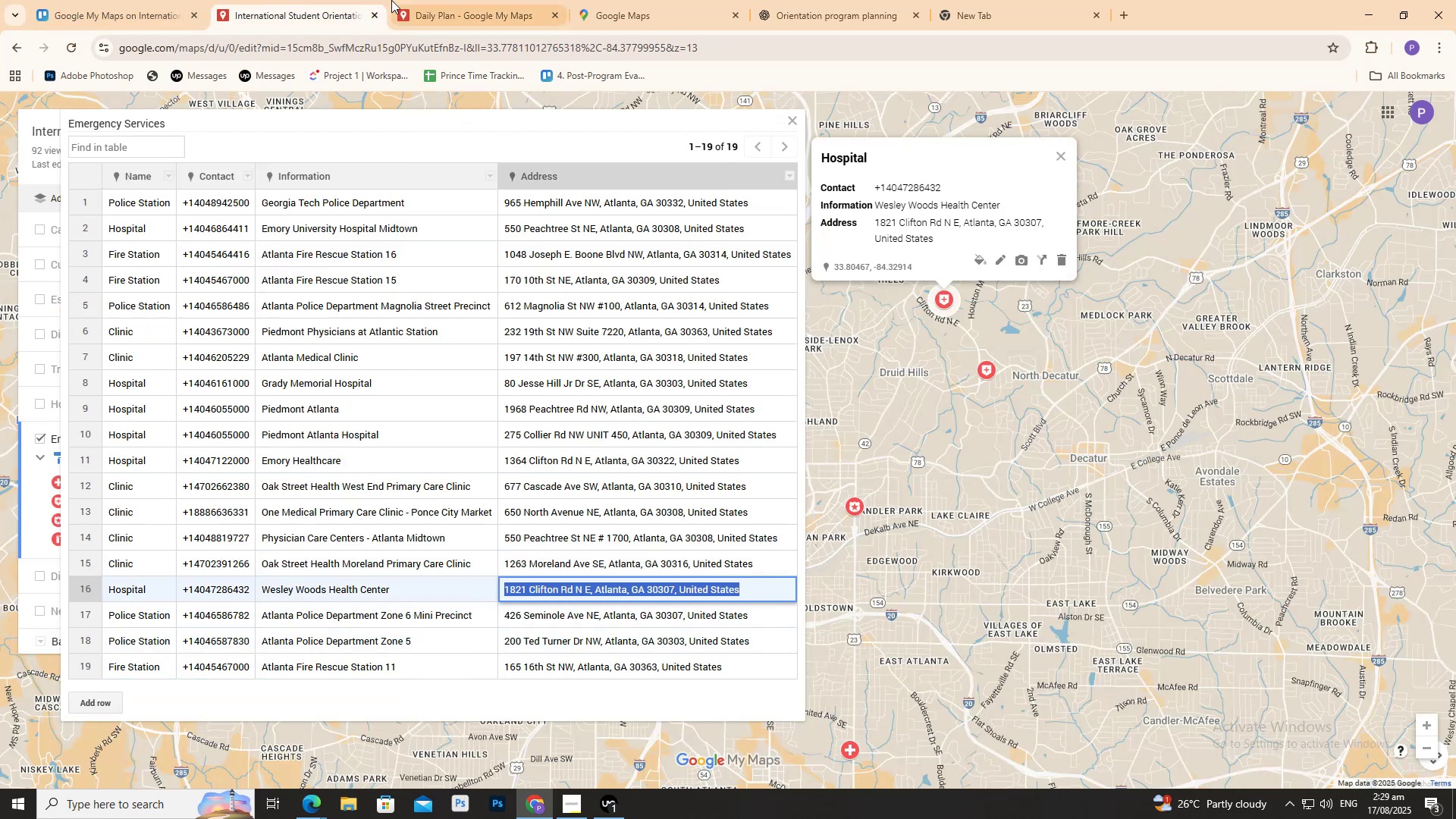 
left_click([502, 0])
 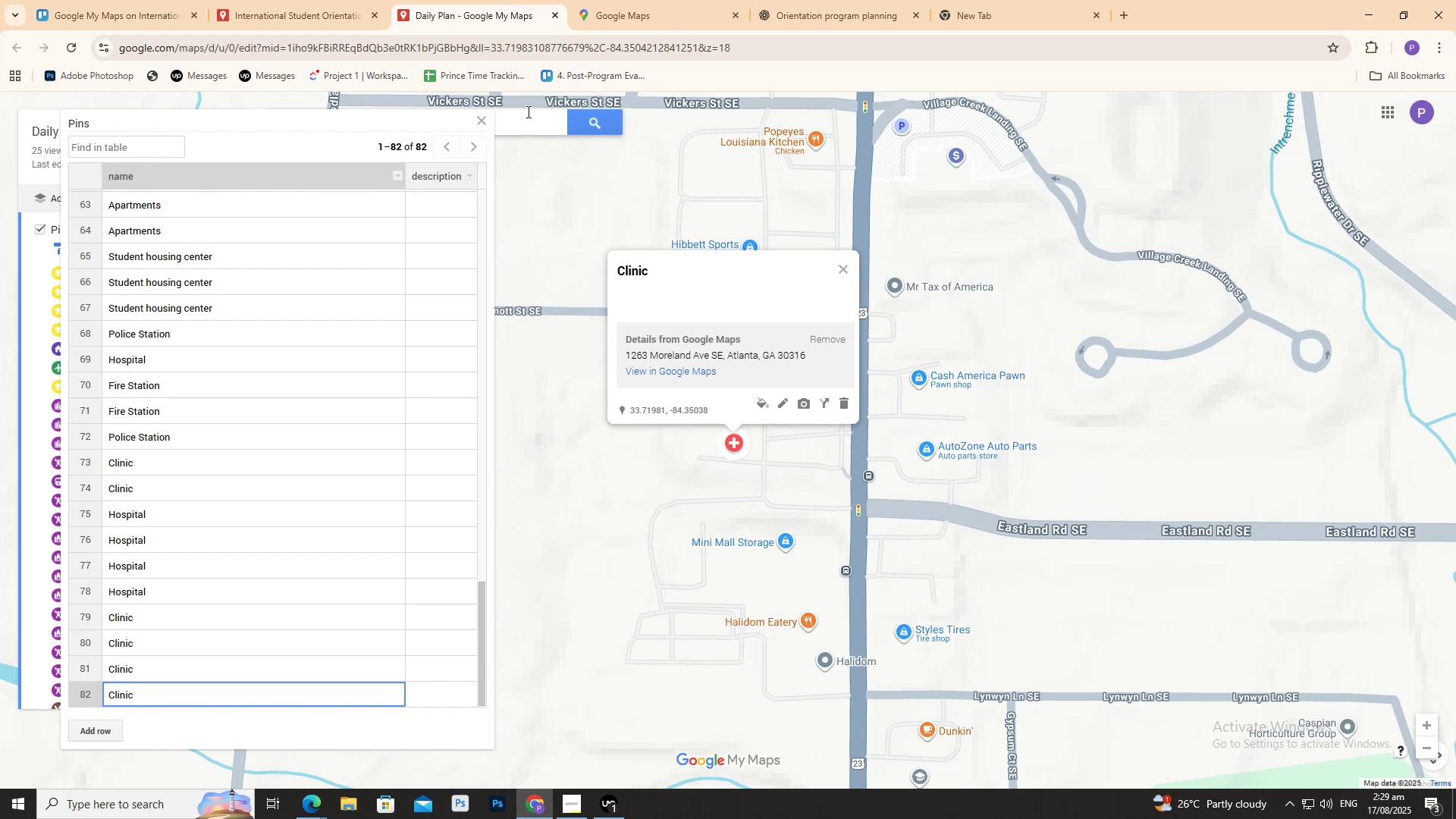 
left_click([526, 118])
 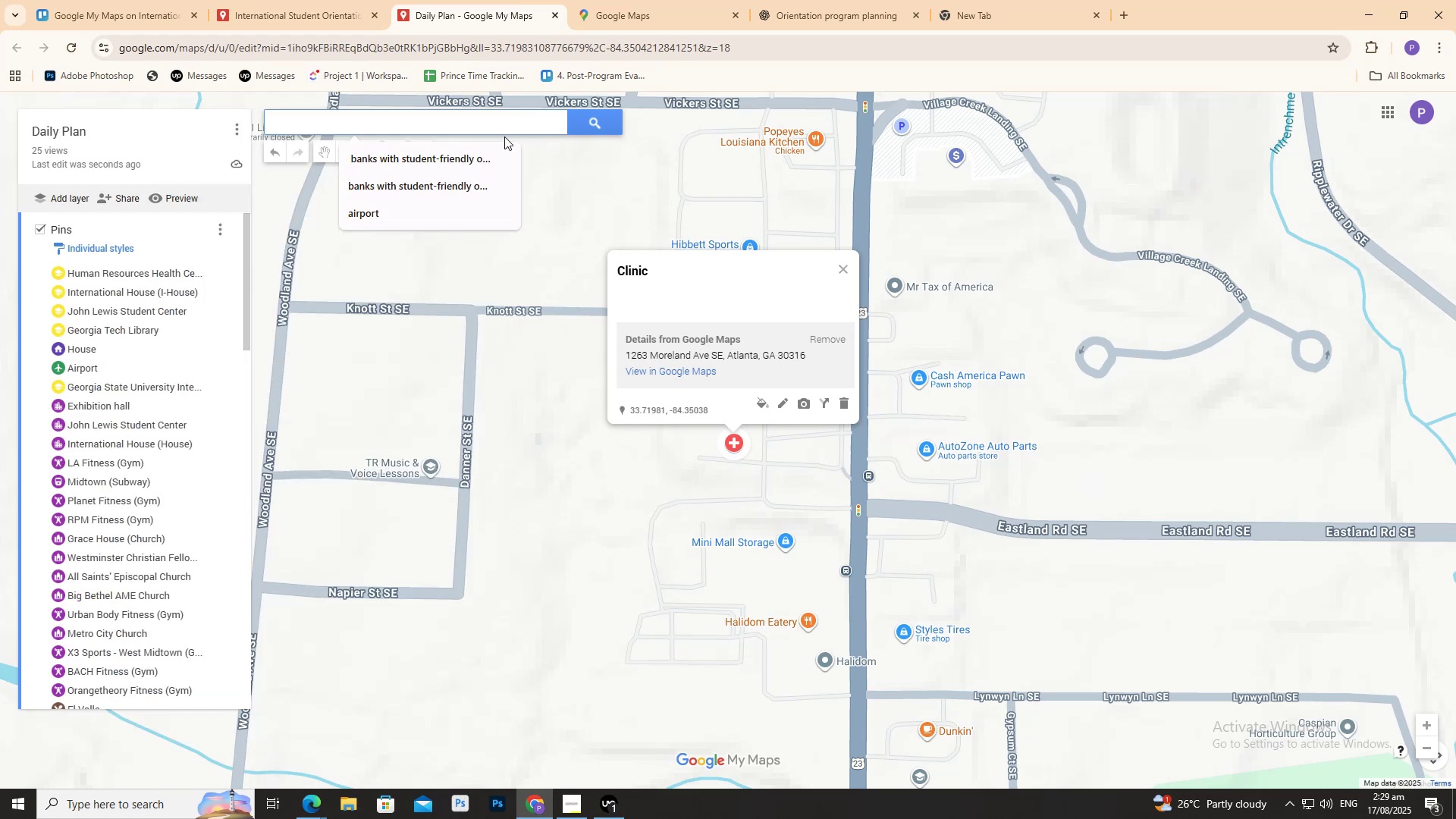 
key(Control+V)
 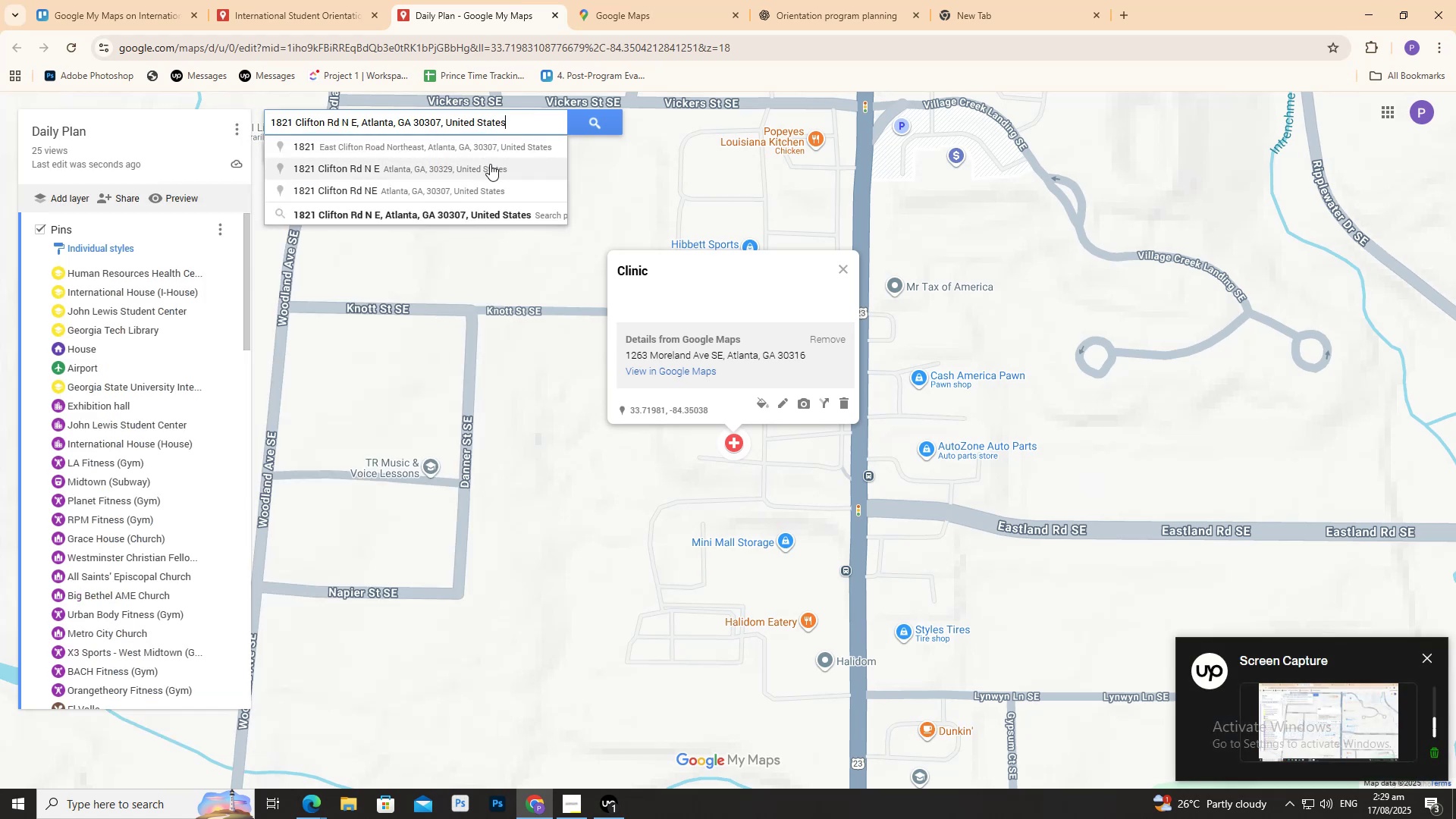 
wait(6.37)
 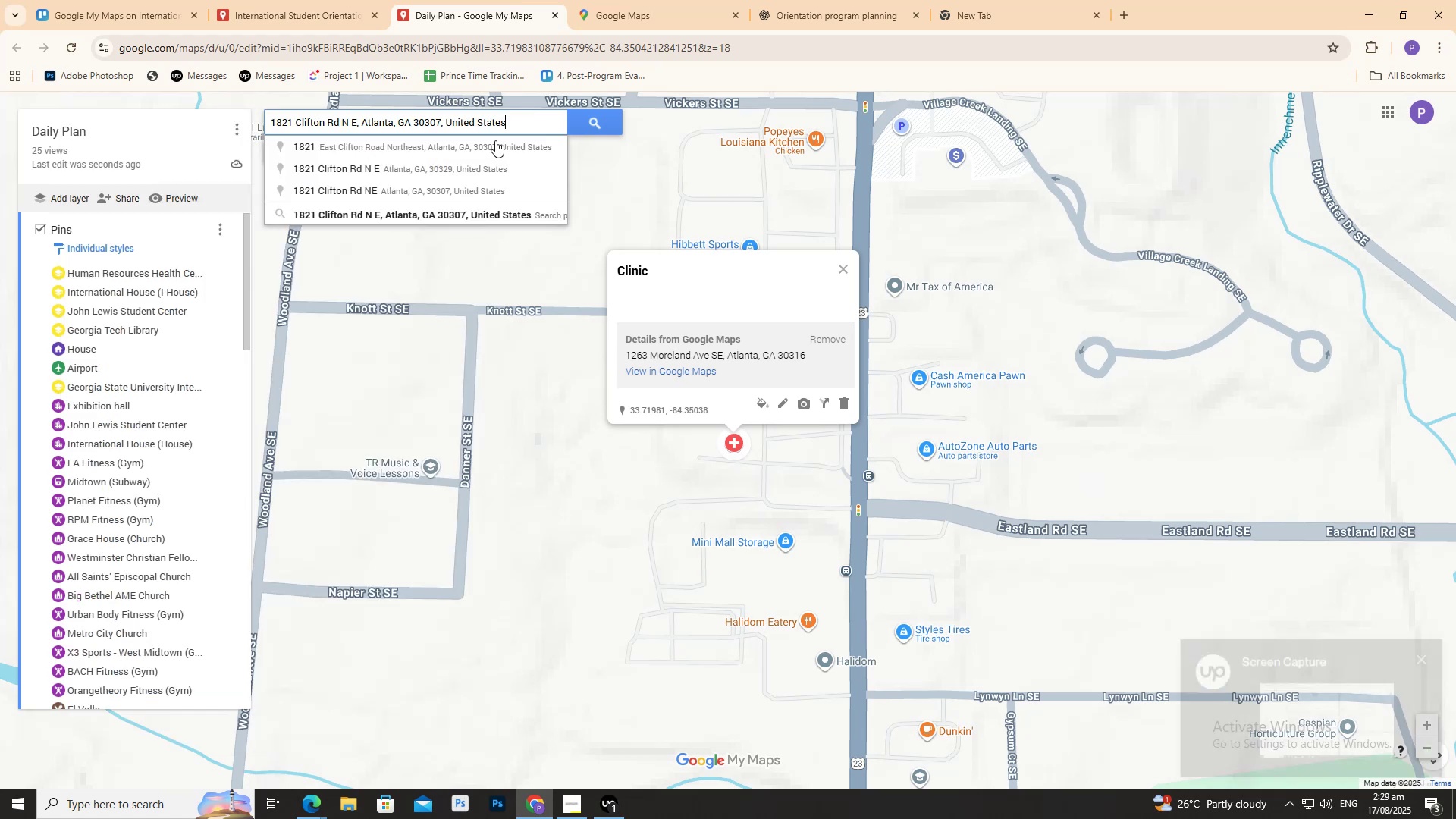 
left_click([490, 164])
 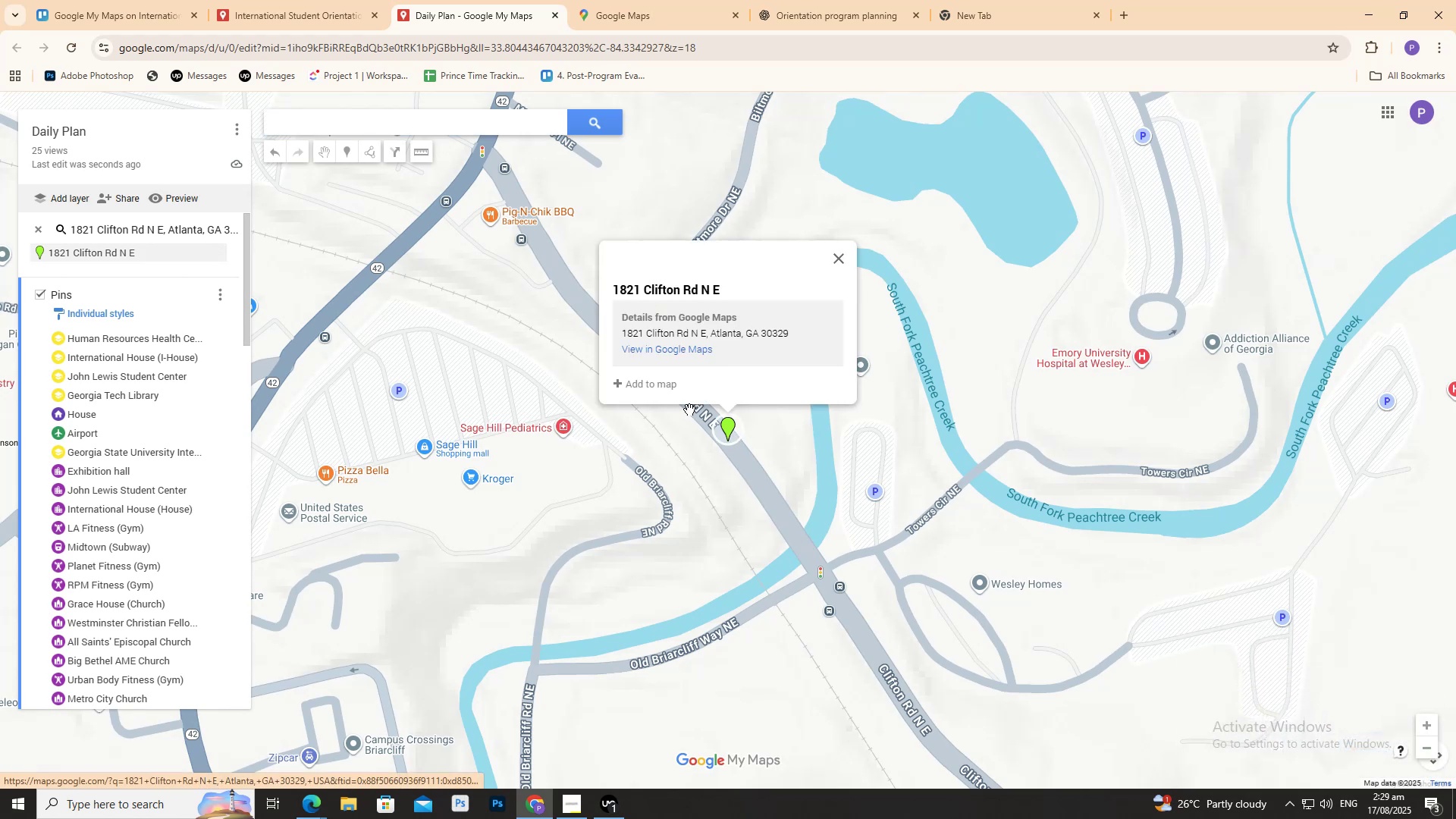 
left_click([649, 384])
 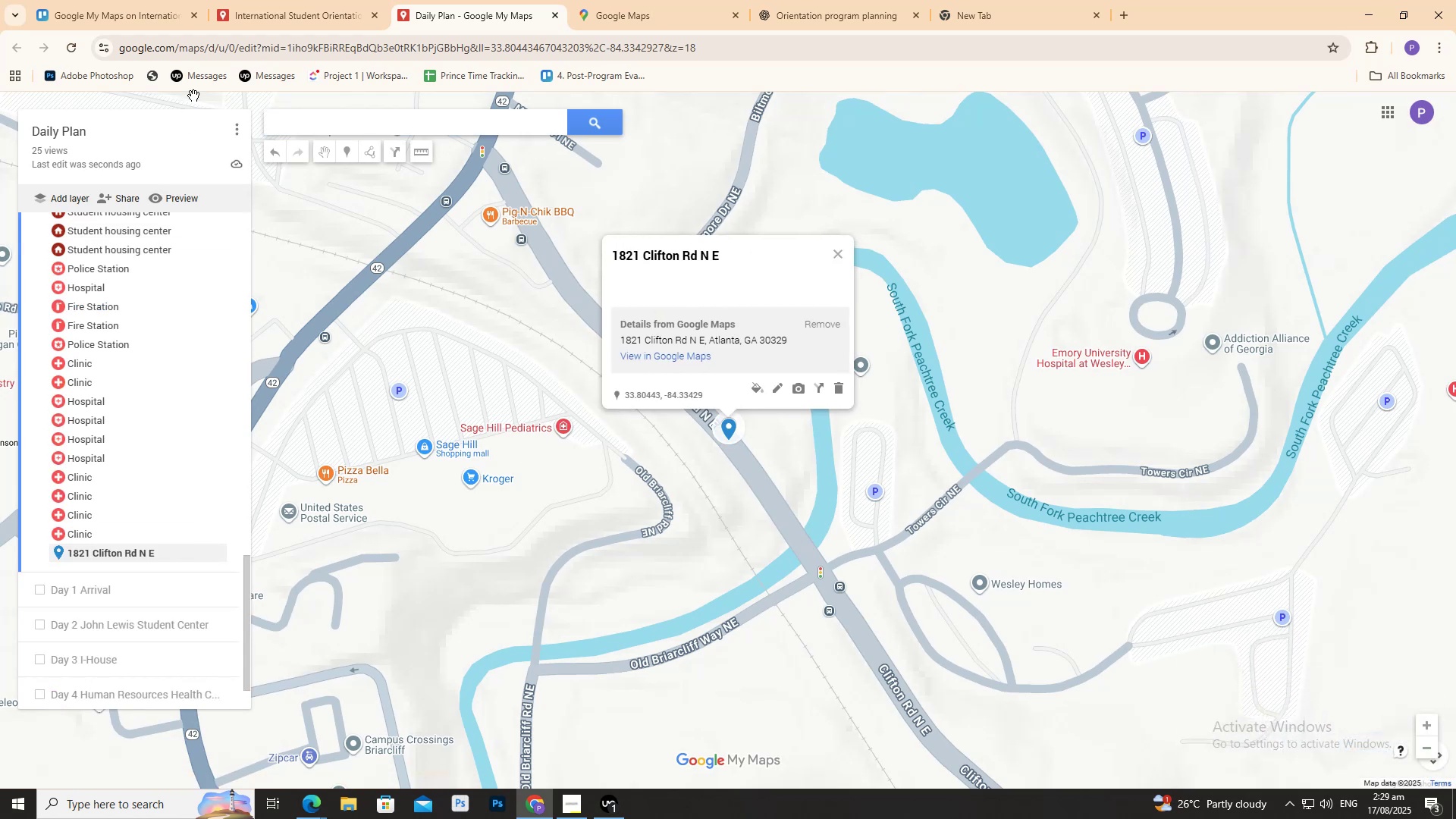 
left_click([297, 0])
 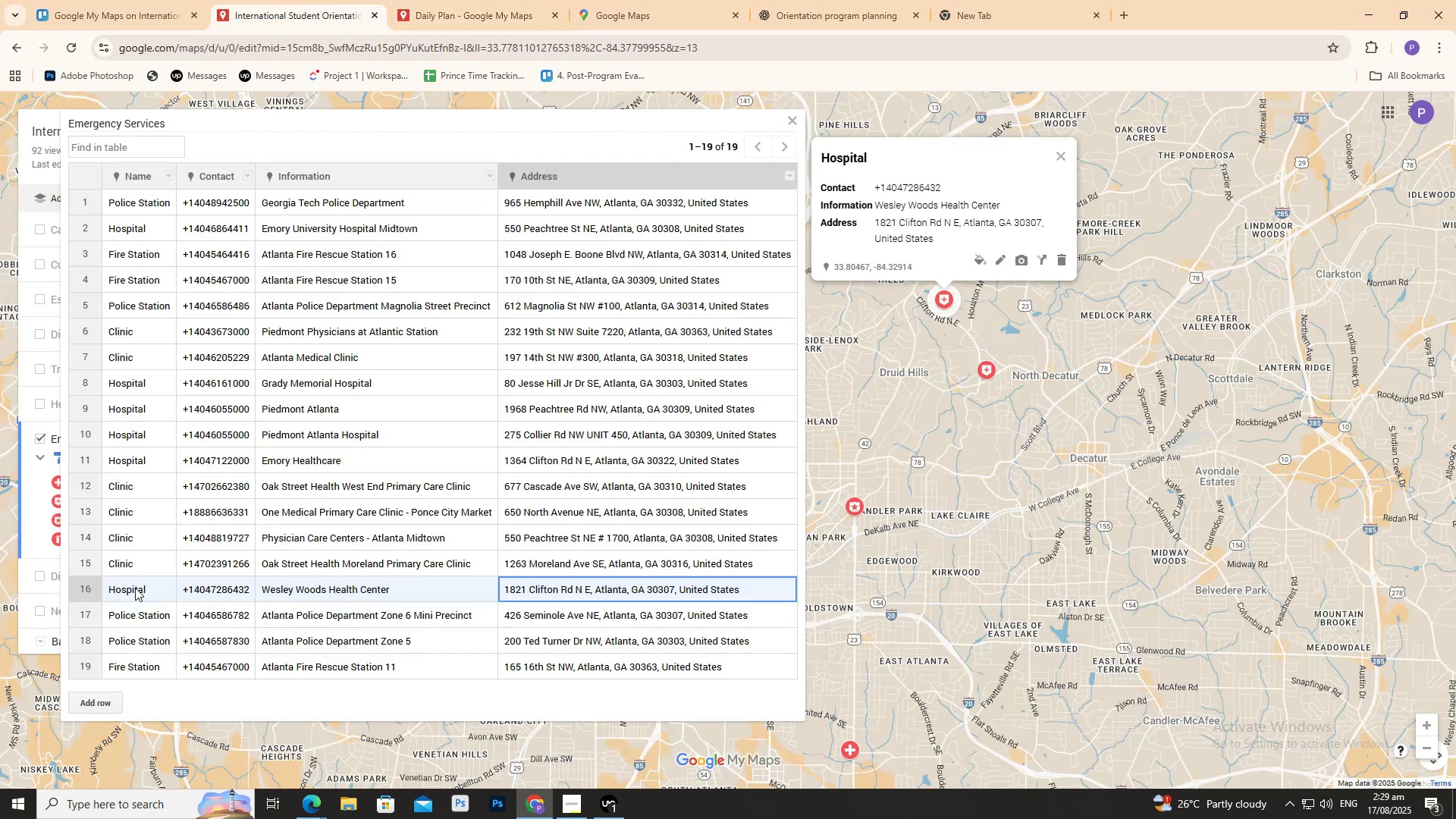 
double_click([134, 587])
 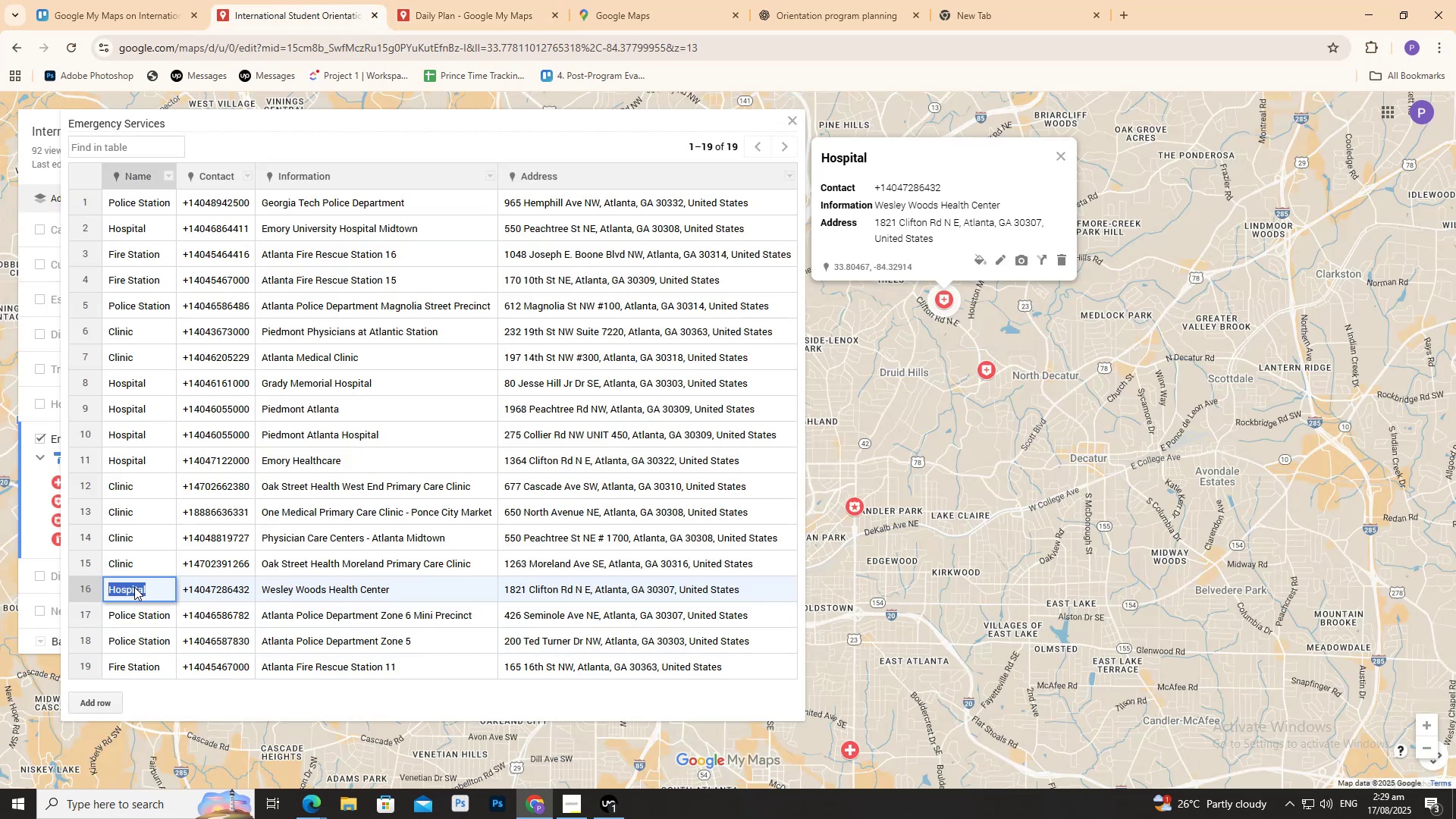 
triple_click([134, 587])
 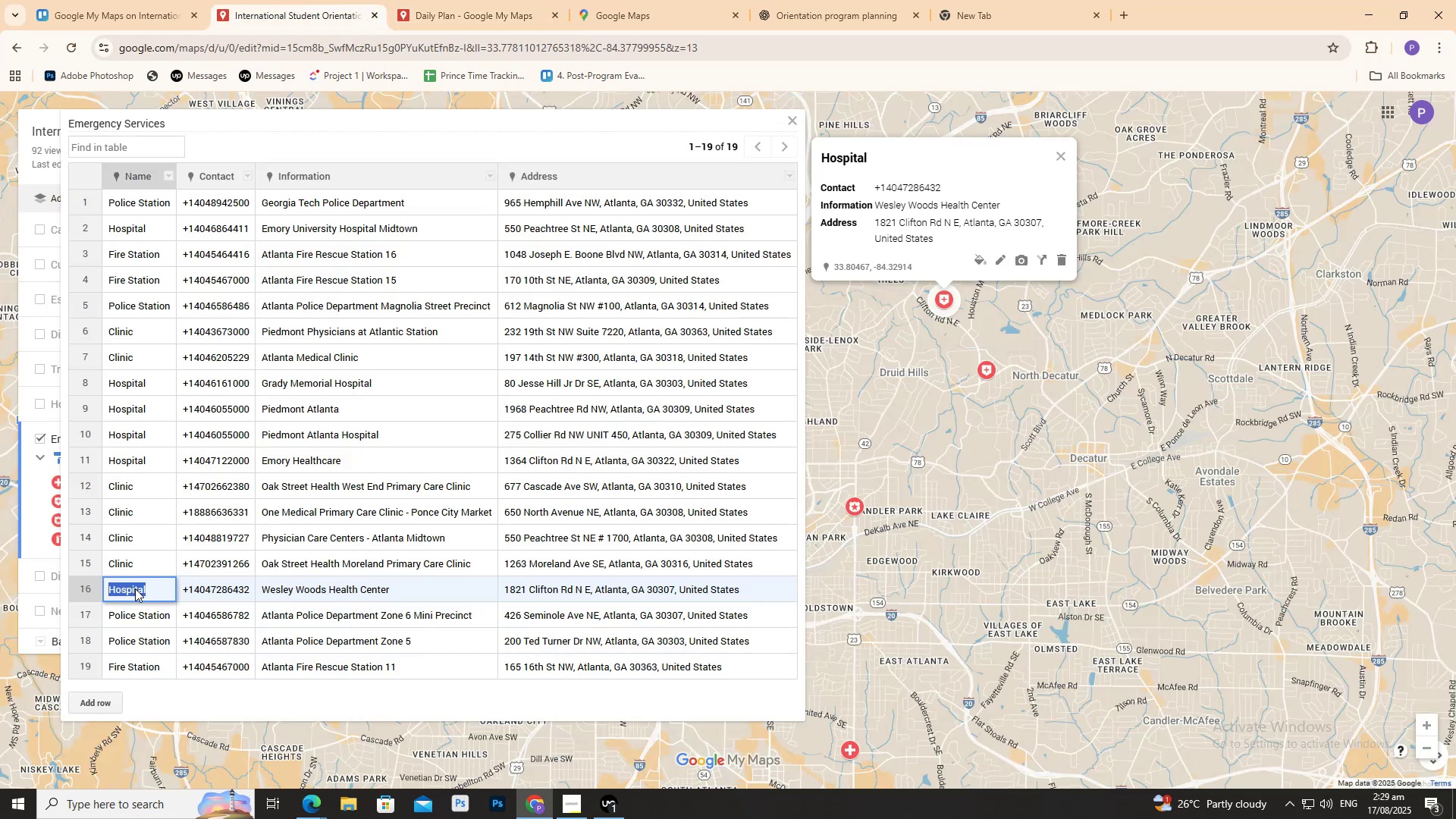 
key(Control+C)
 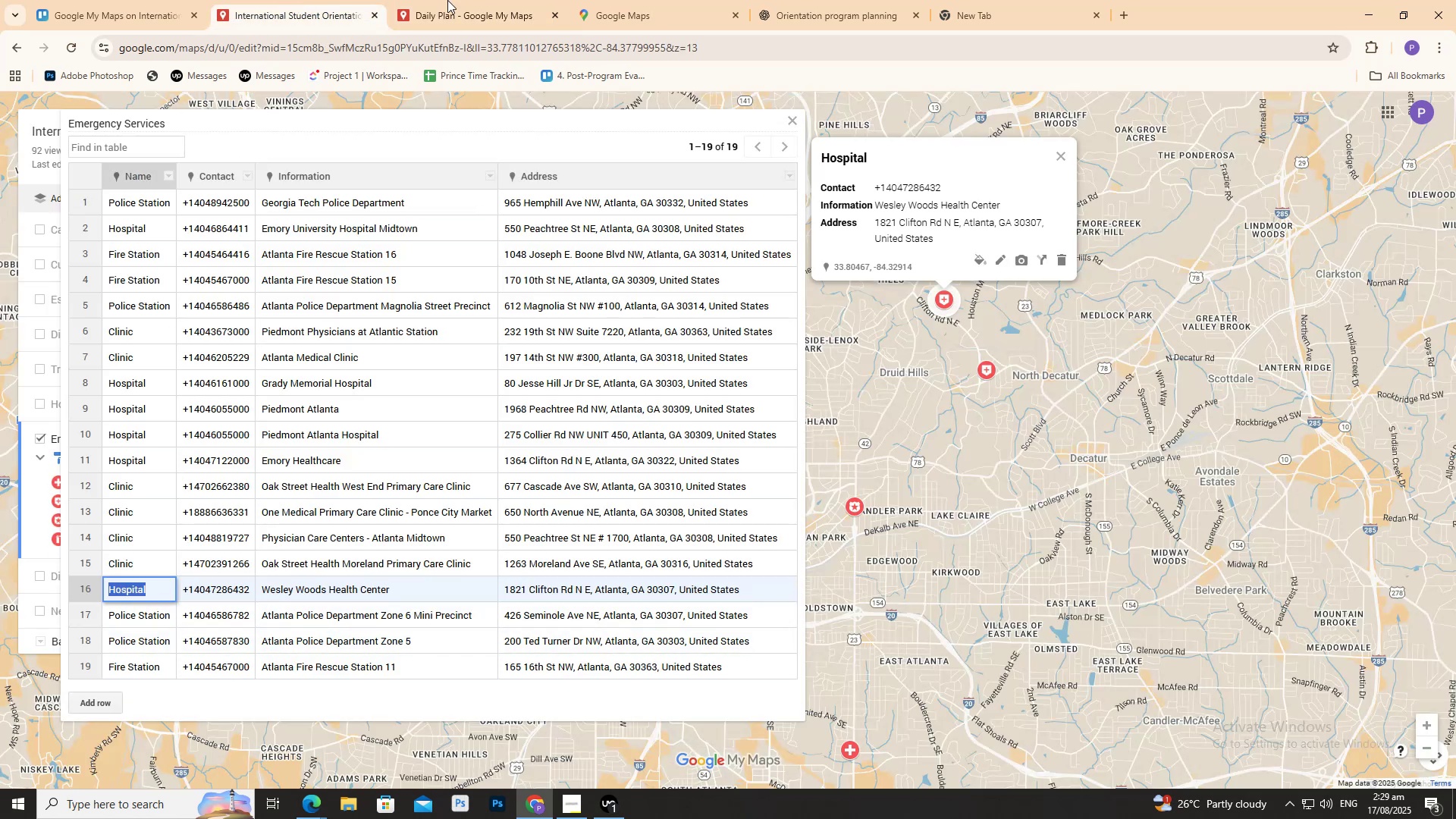 
left_click([414, 0])
 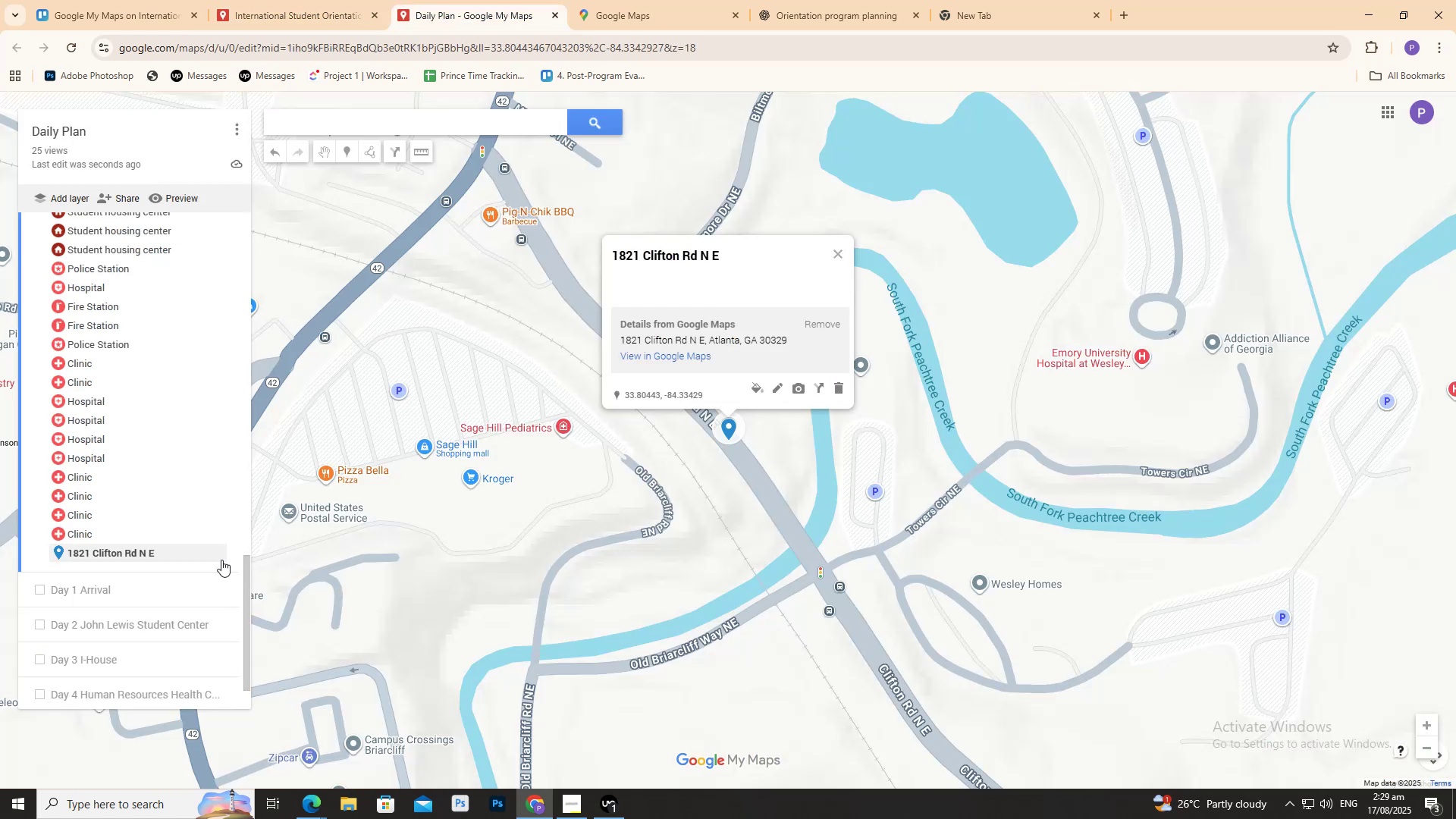 
left_click([221, 554])
 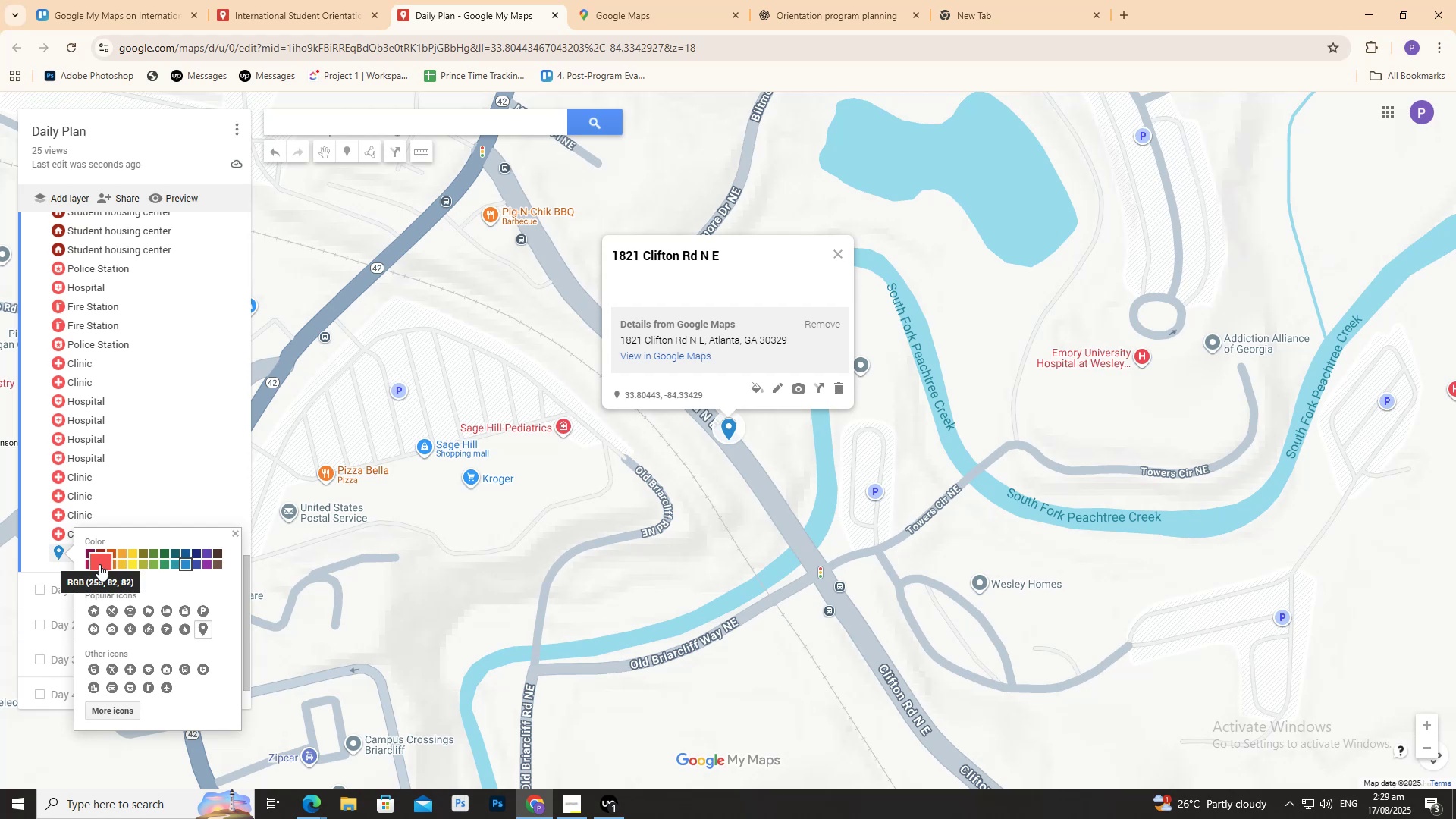 
left_click([99, 563])
 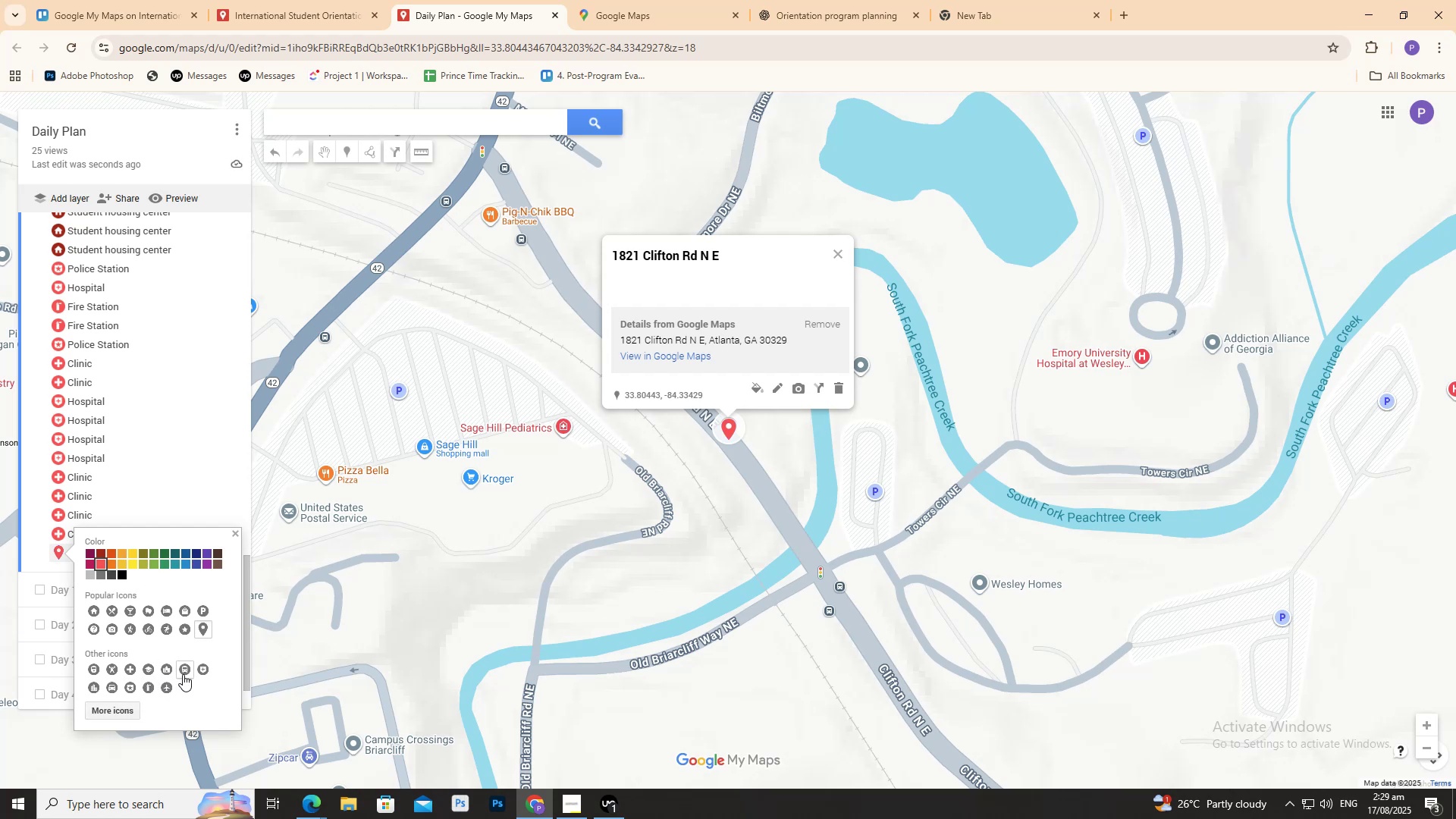 
left_click([200, 673])
 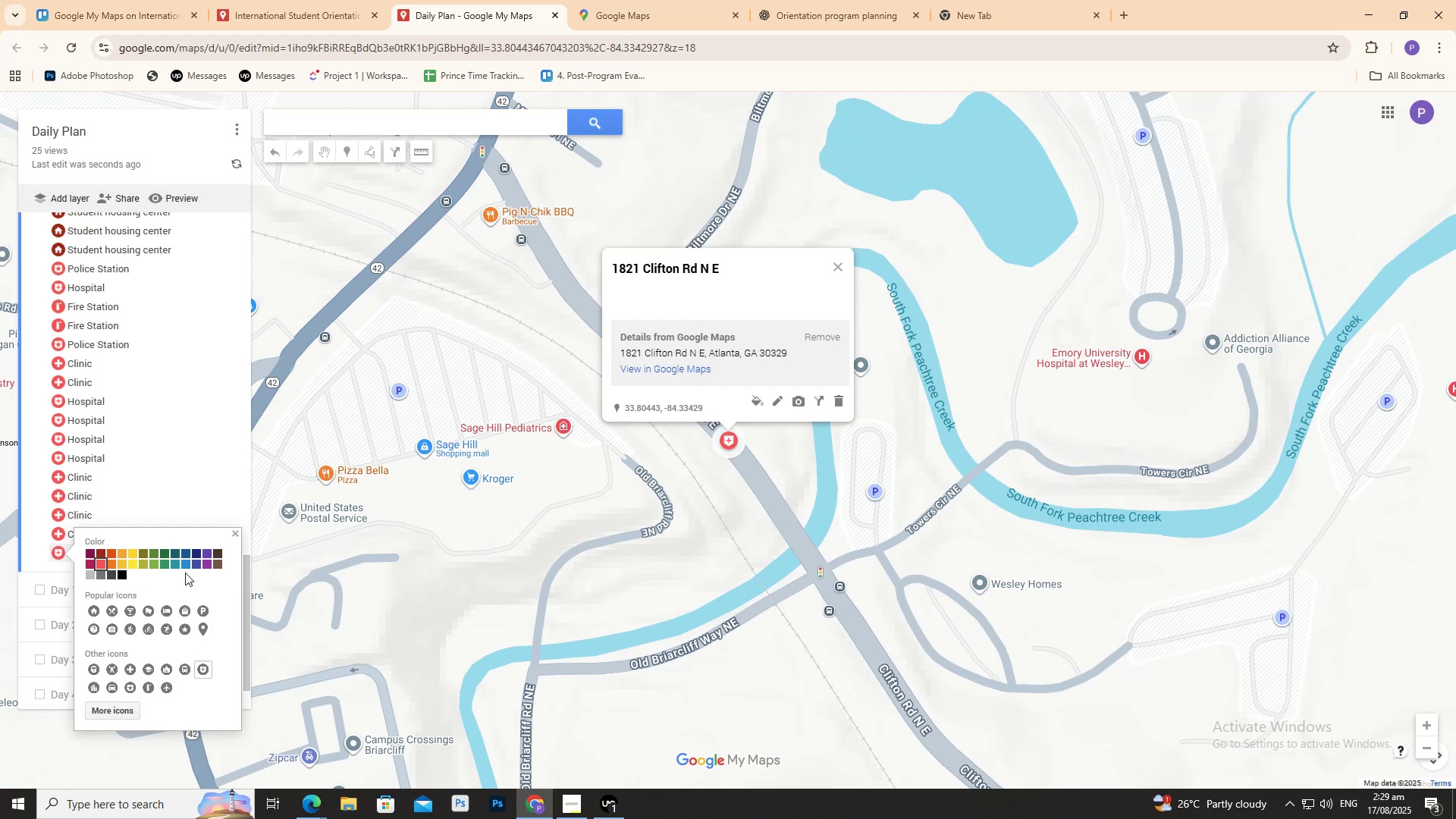 
scroll: coordinate [219, 401], scroll_direction: up, amount: 18.0
 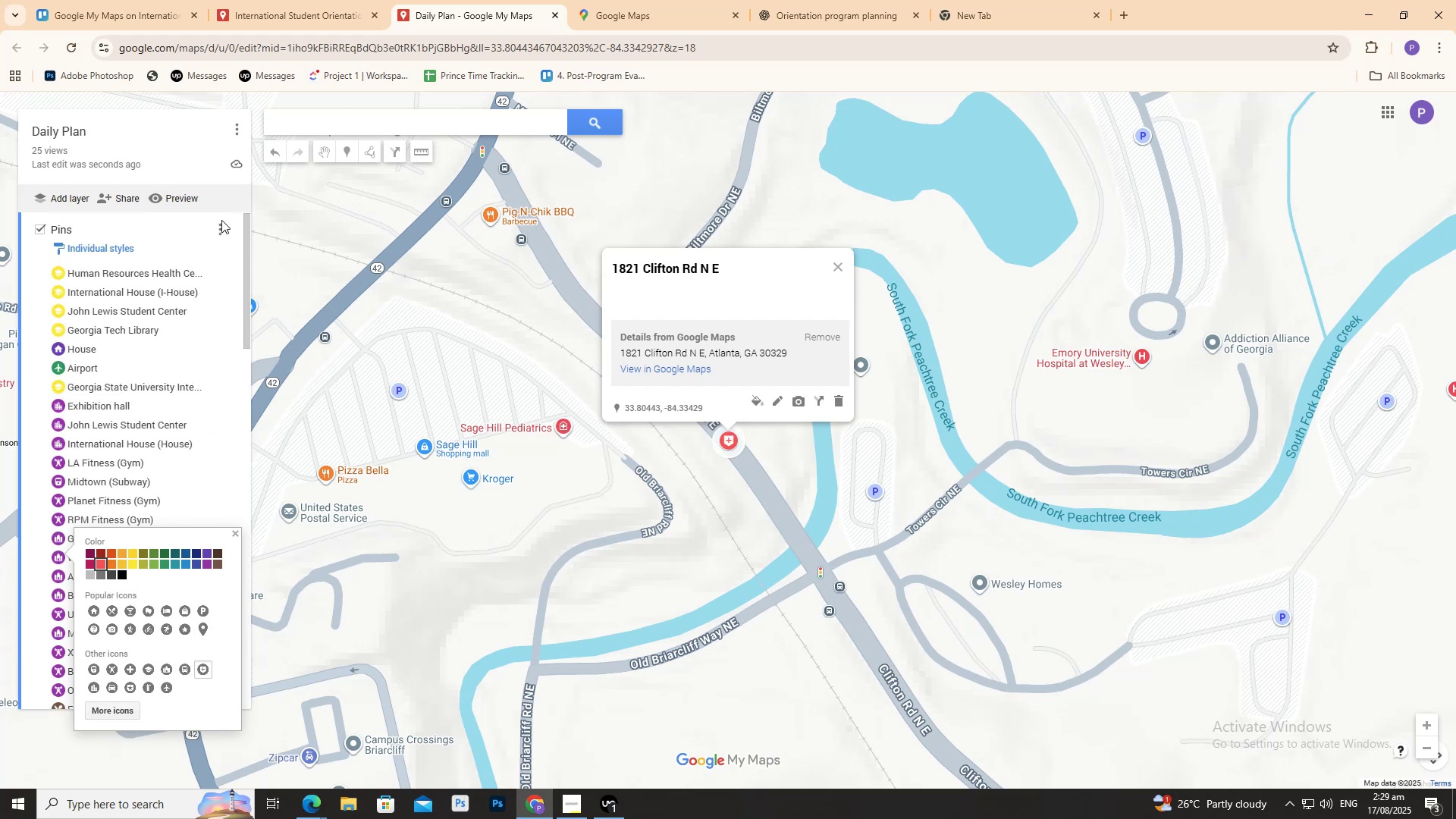 
left_click([221, 220])
 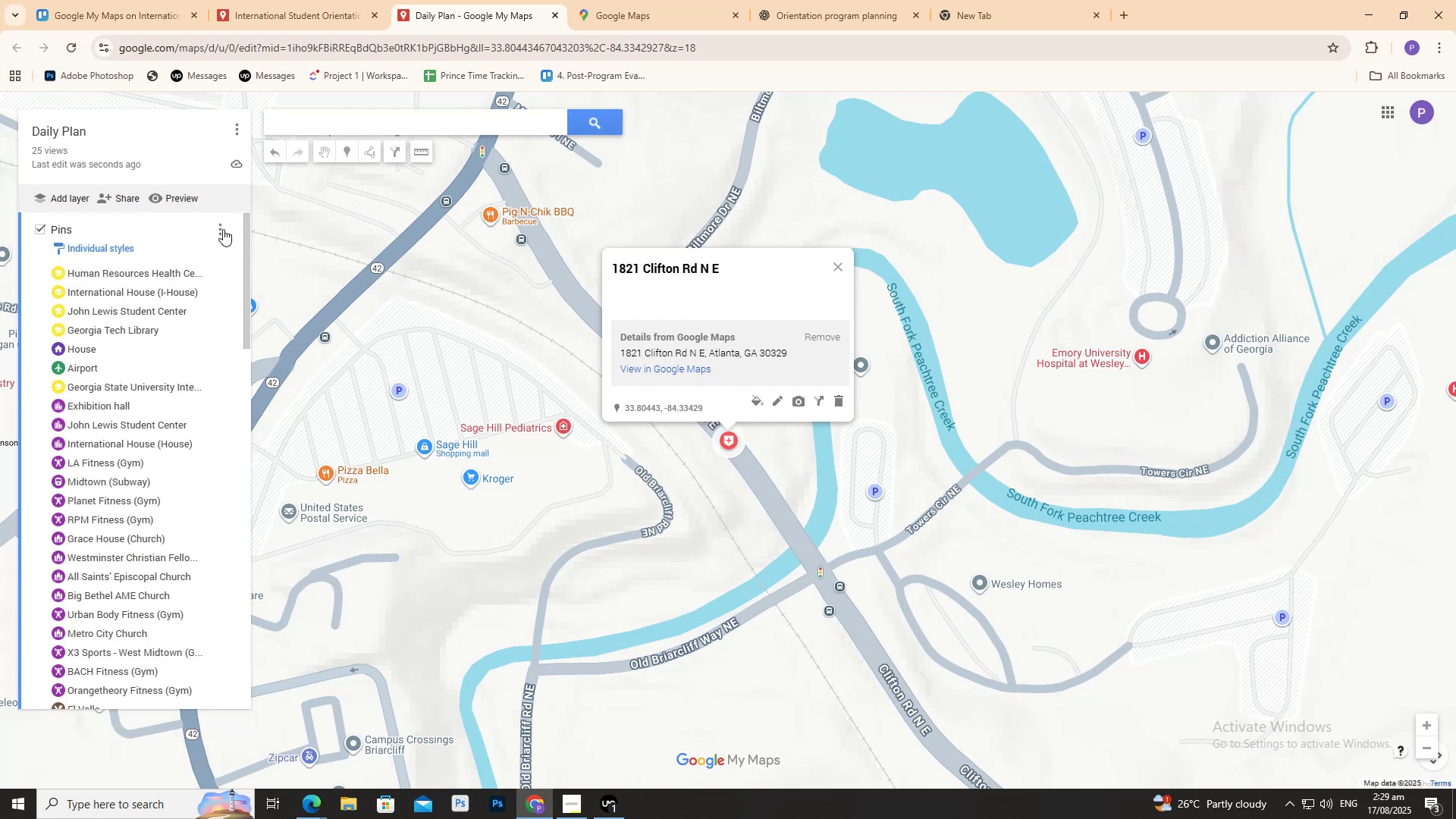 
left_click([223, 228])
 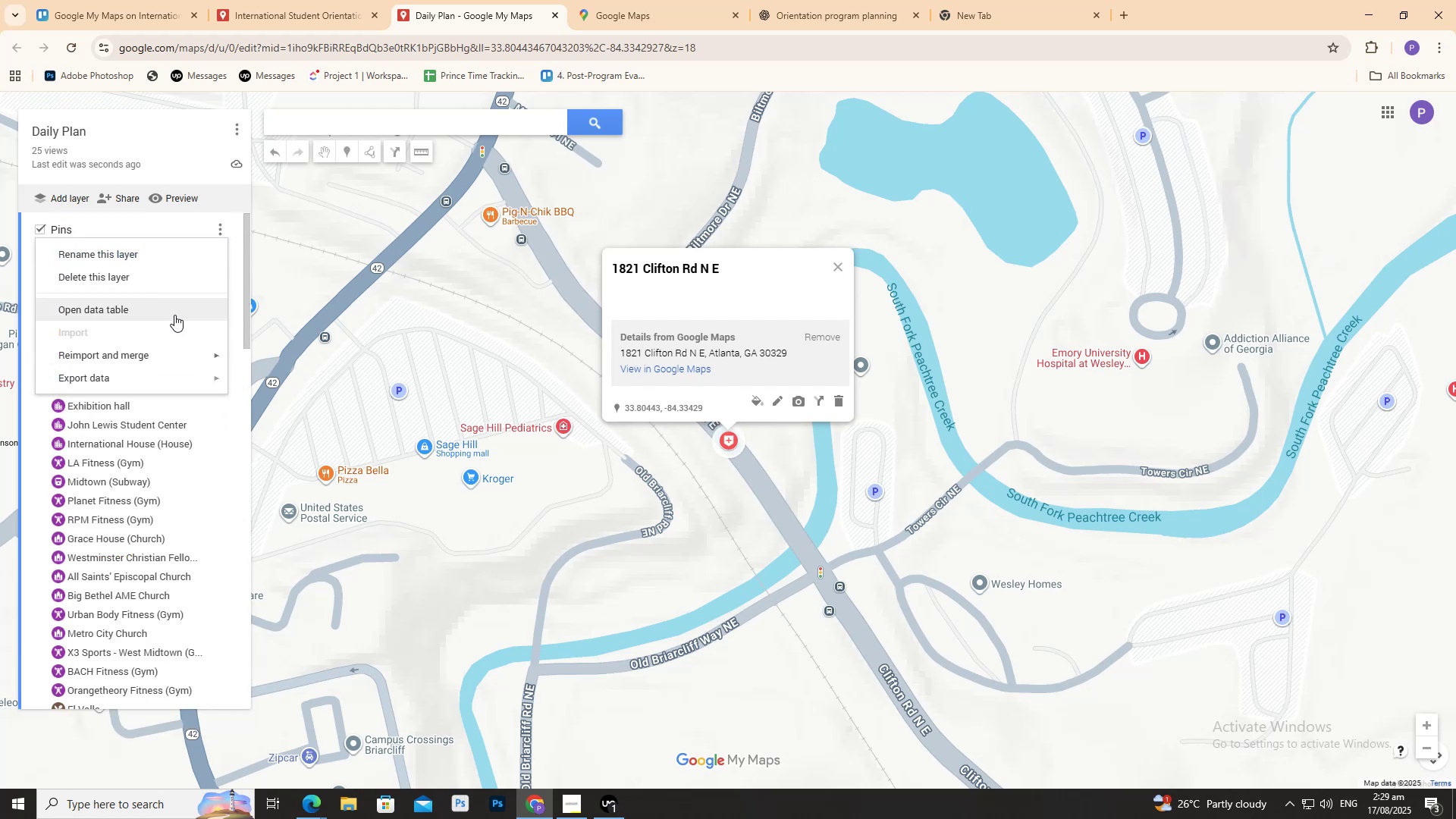 
left_click([175, 312])
 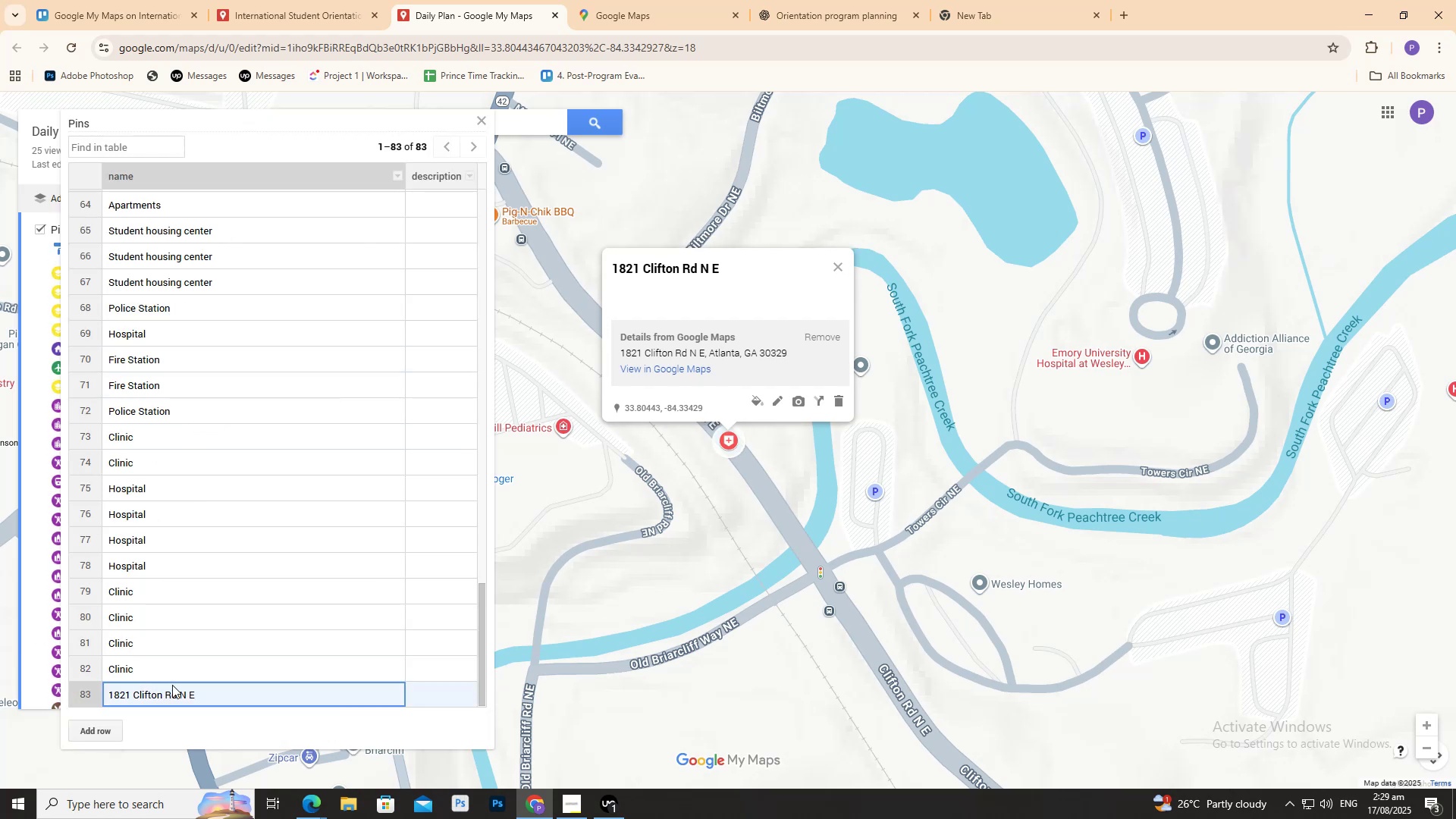 
double_click([171, 695])
 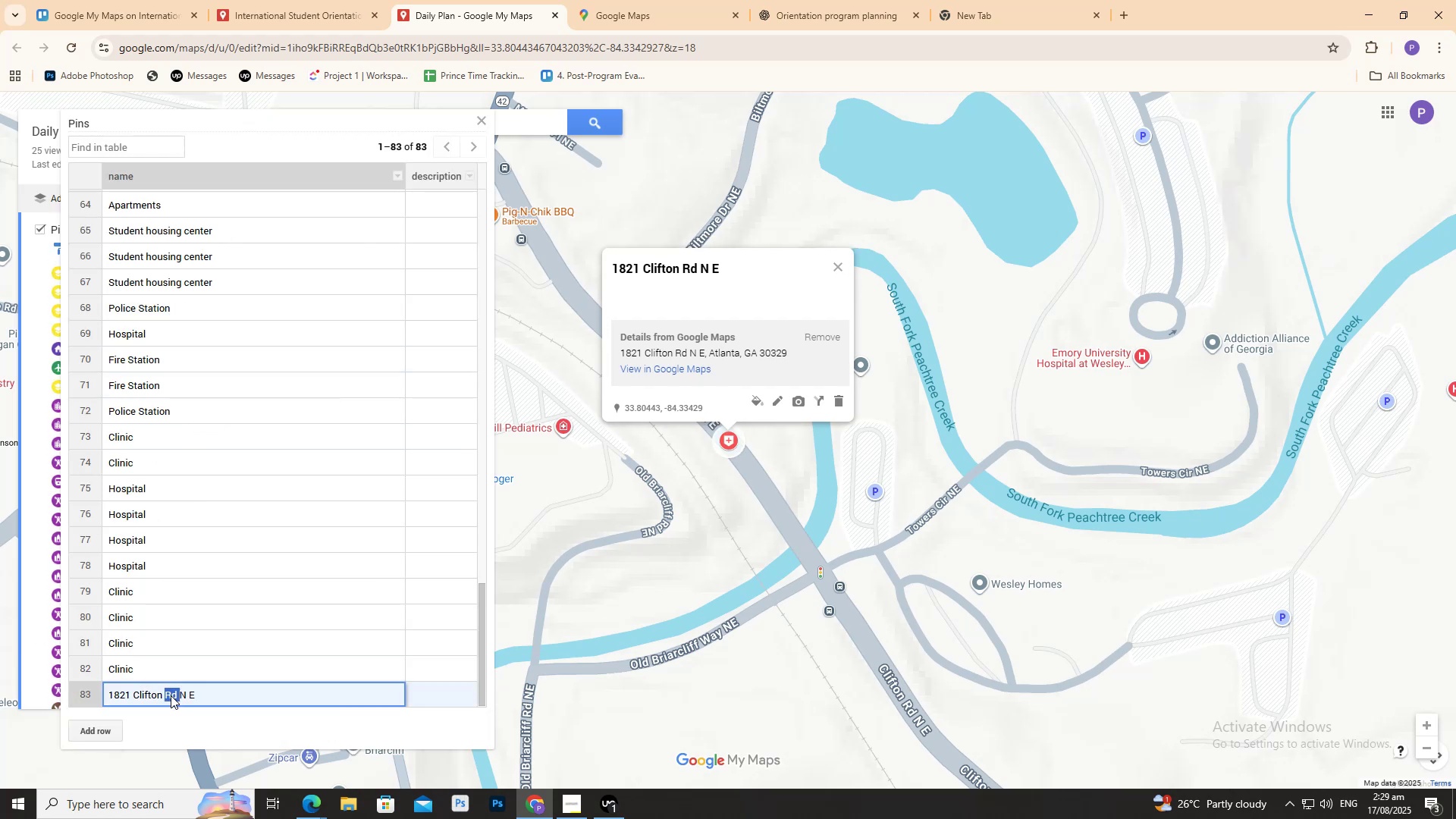 
triple_click([171, 695])
 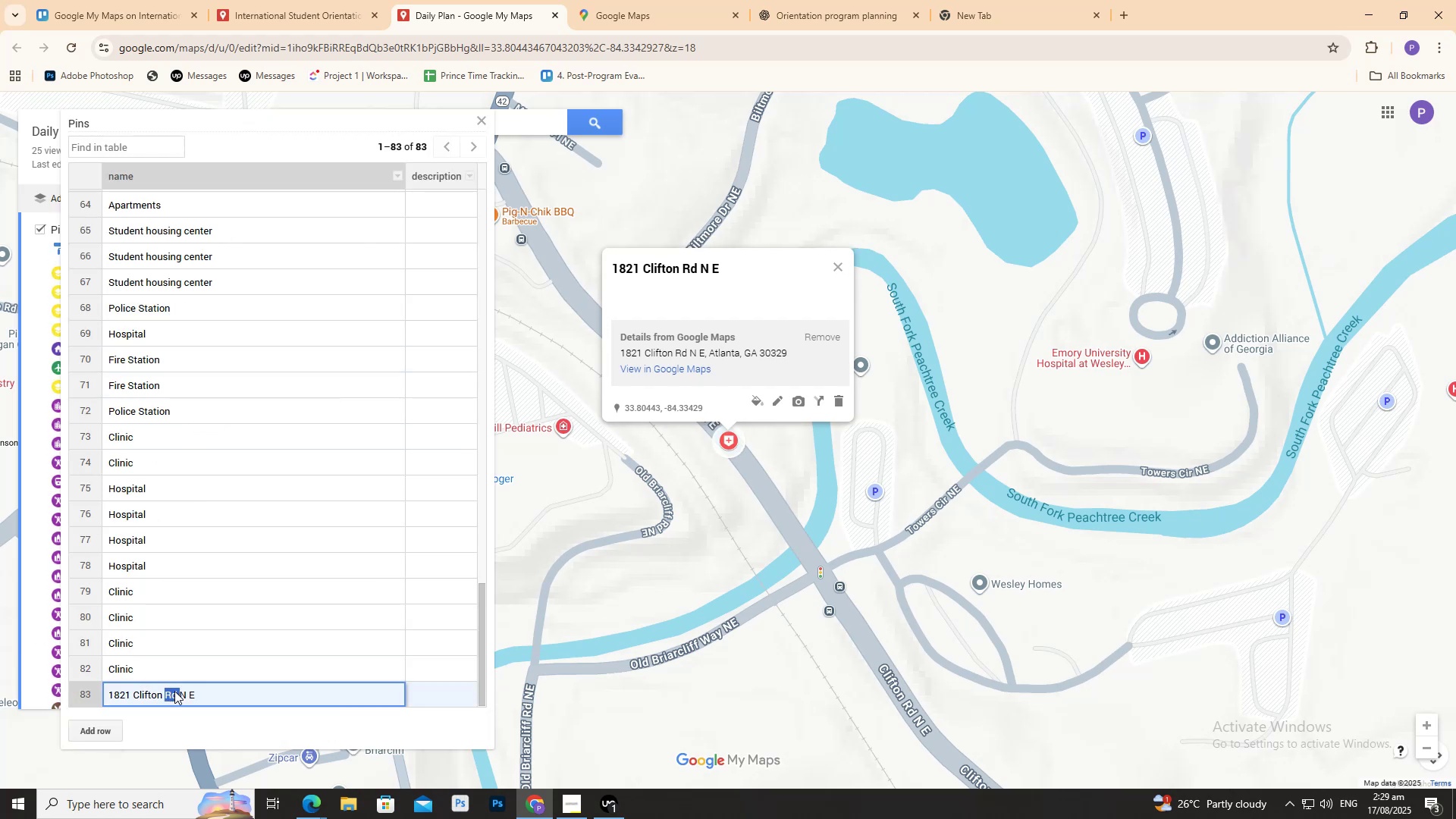 
triple_click([174, 691])
 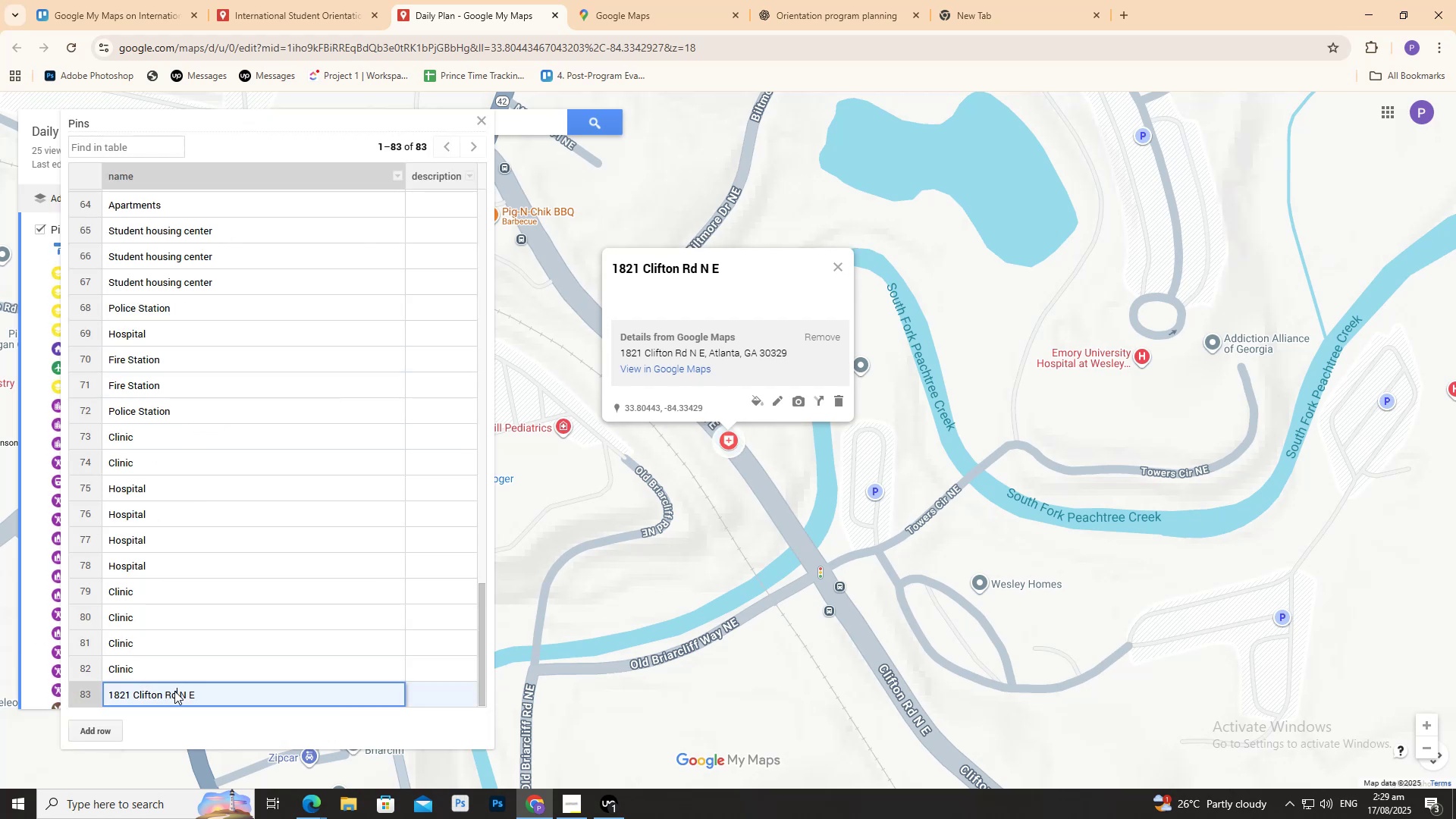 
triple_click([174, 691])
 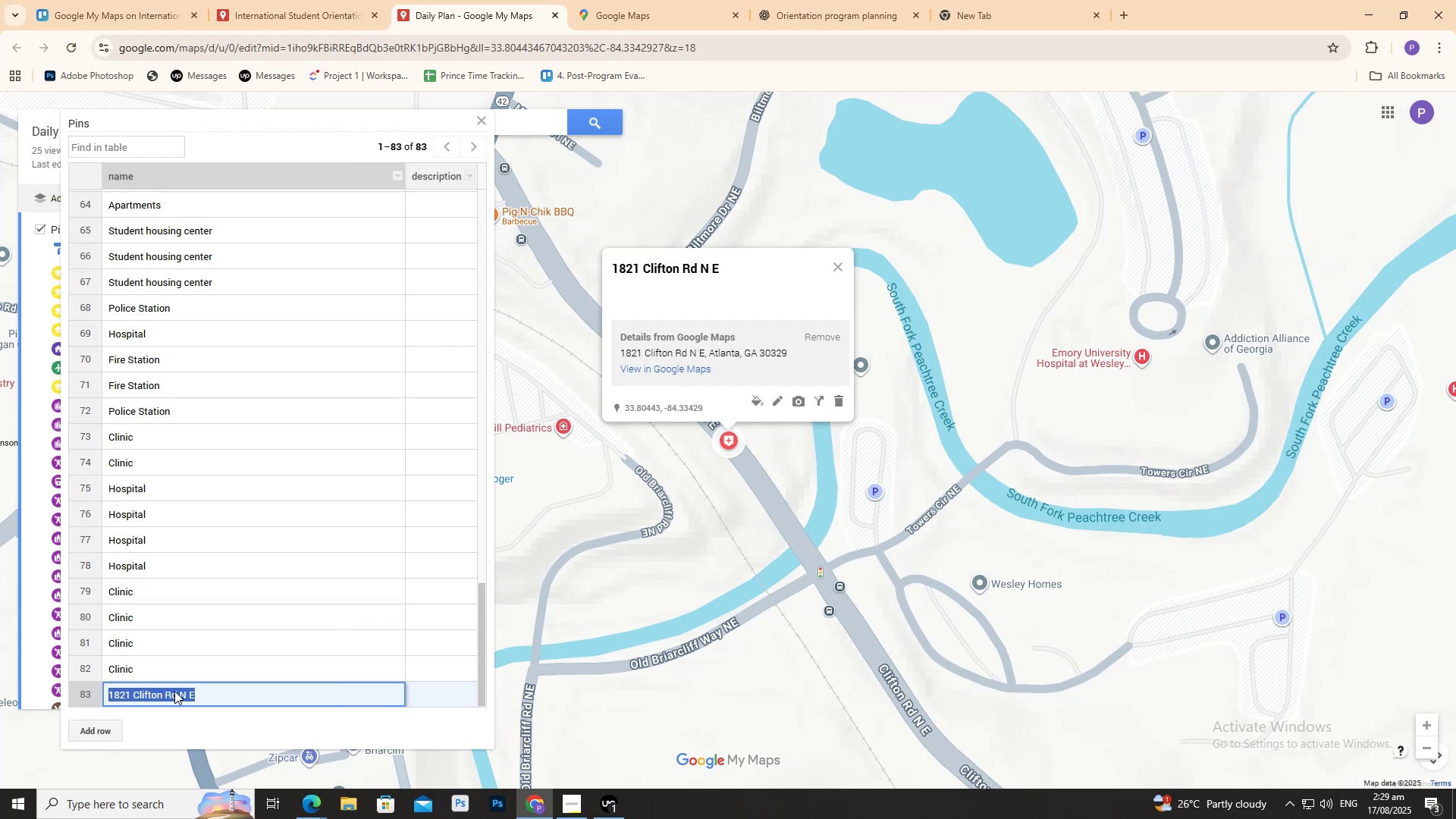 
triple_click([174, 691])
 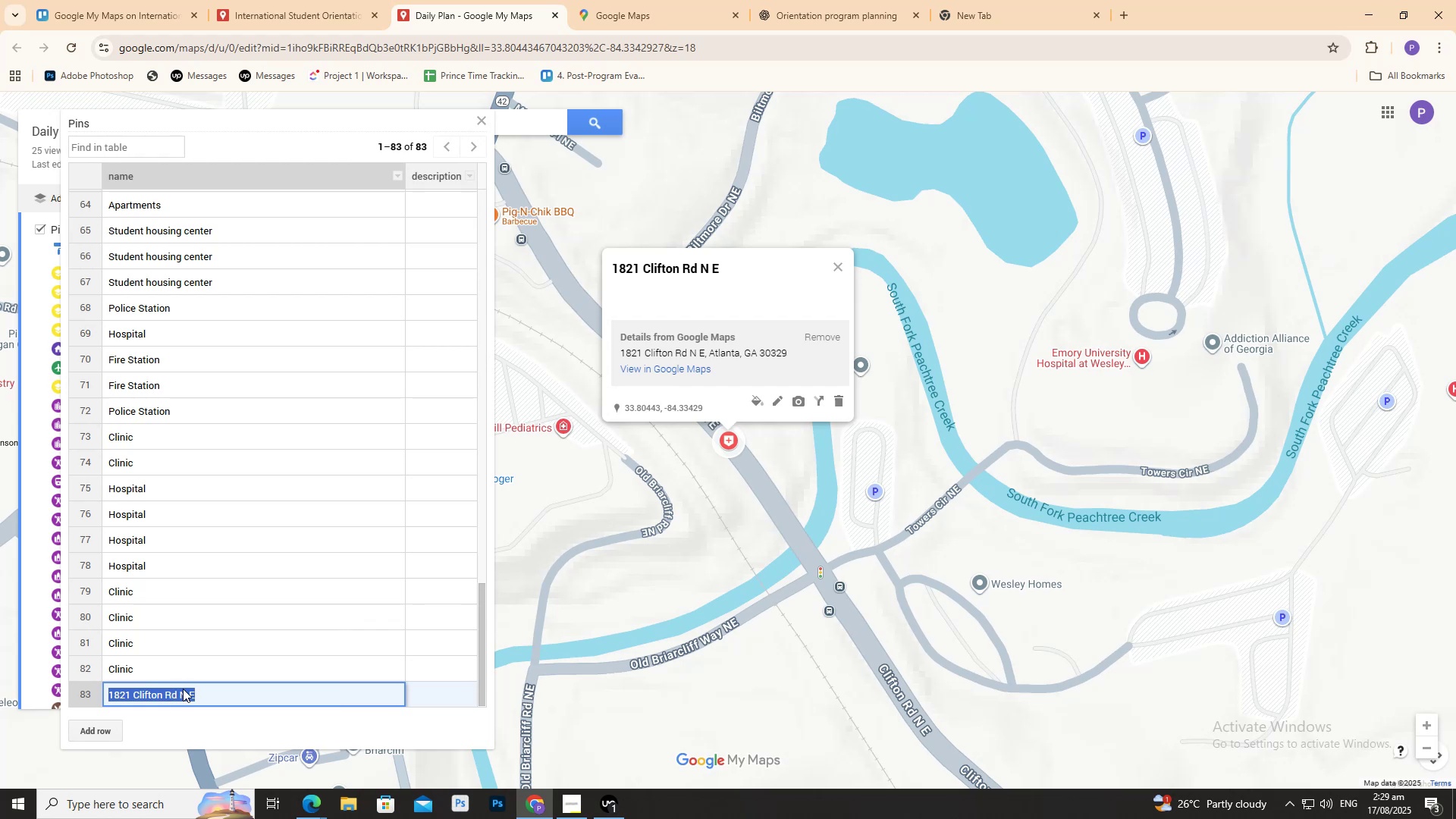 
key(Control+V)
 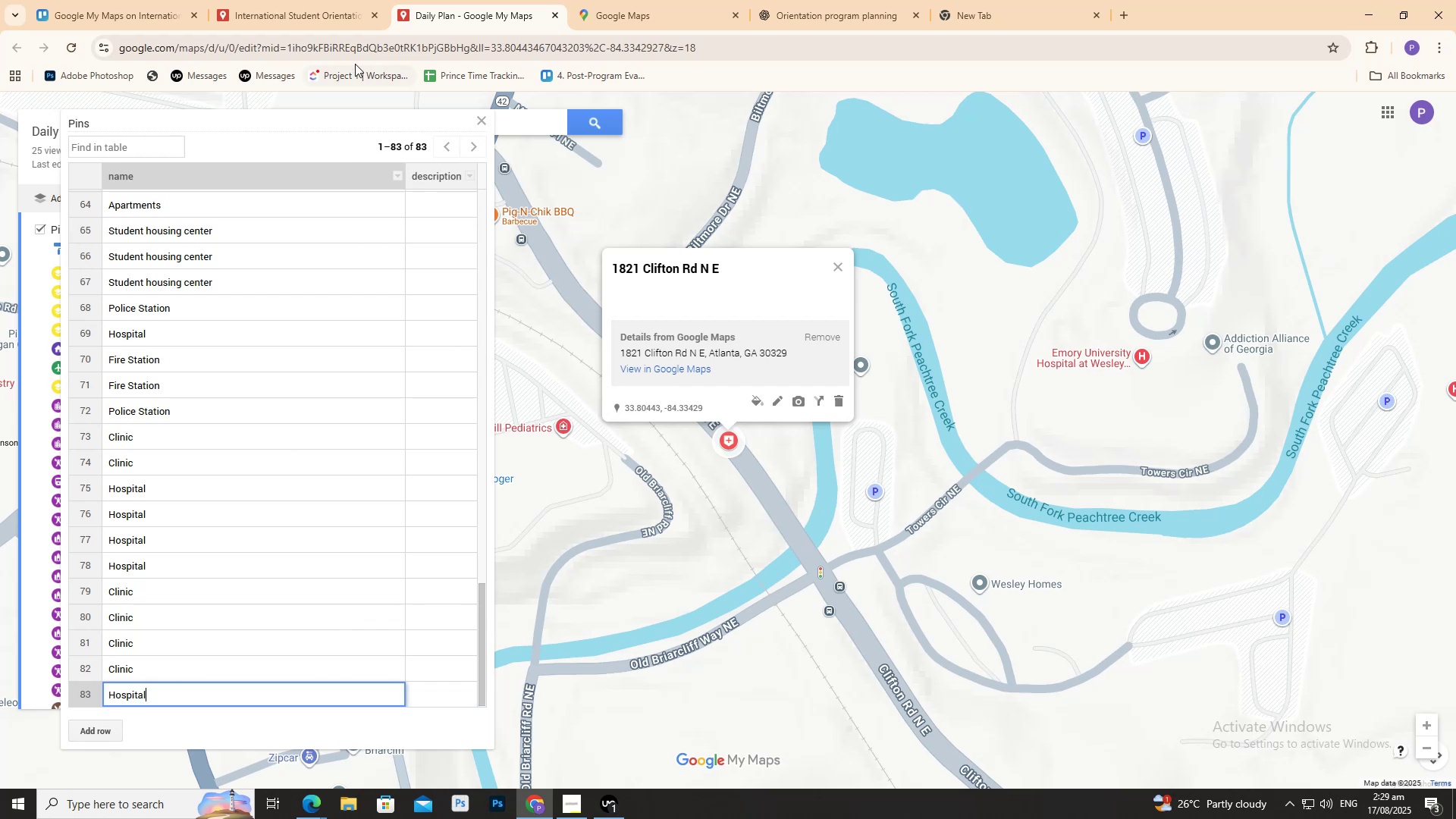 
left_click([320, 14])
 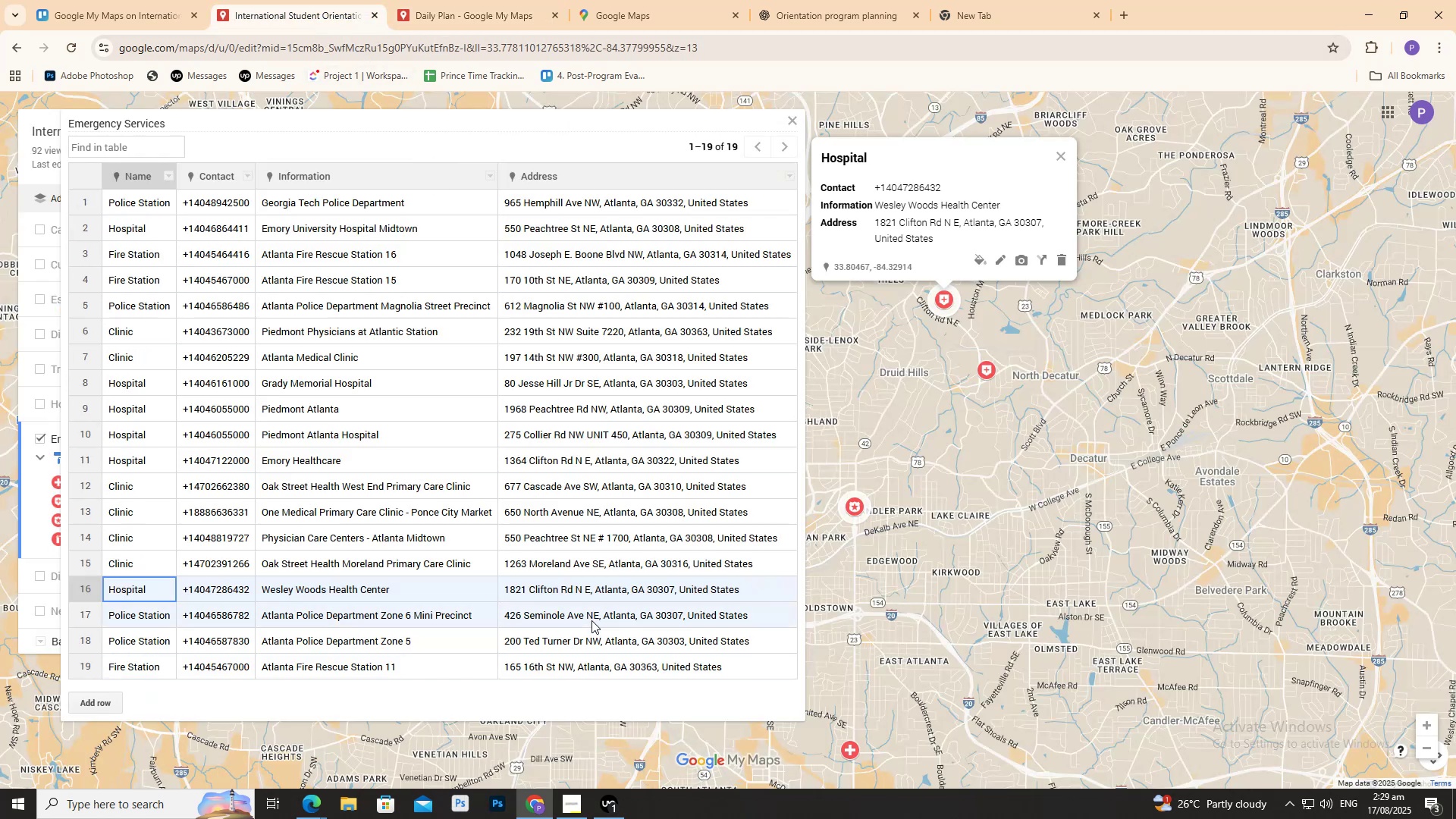 
double_click([592, 616])
 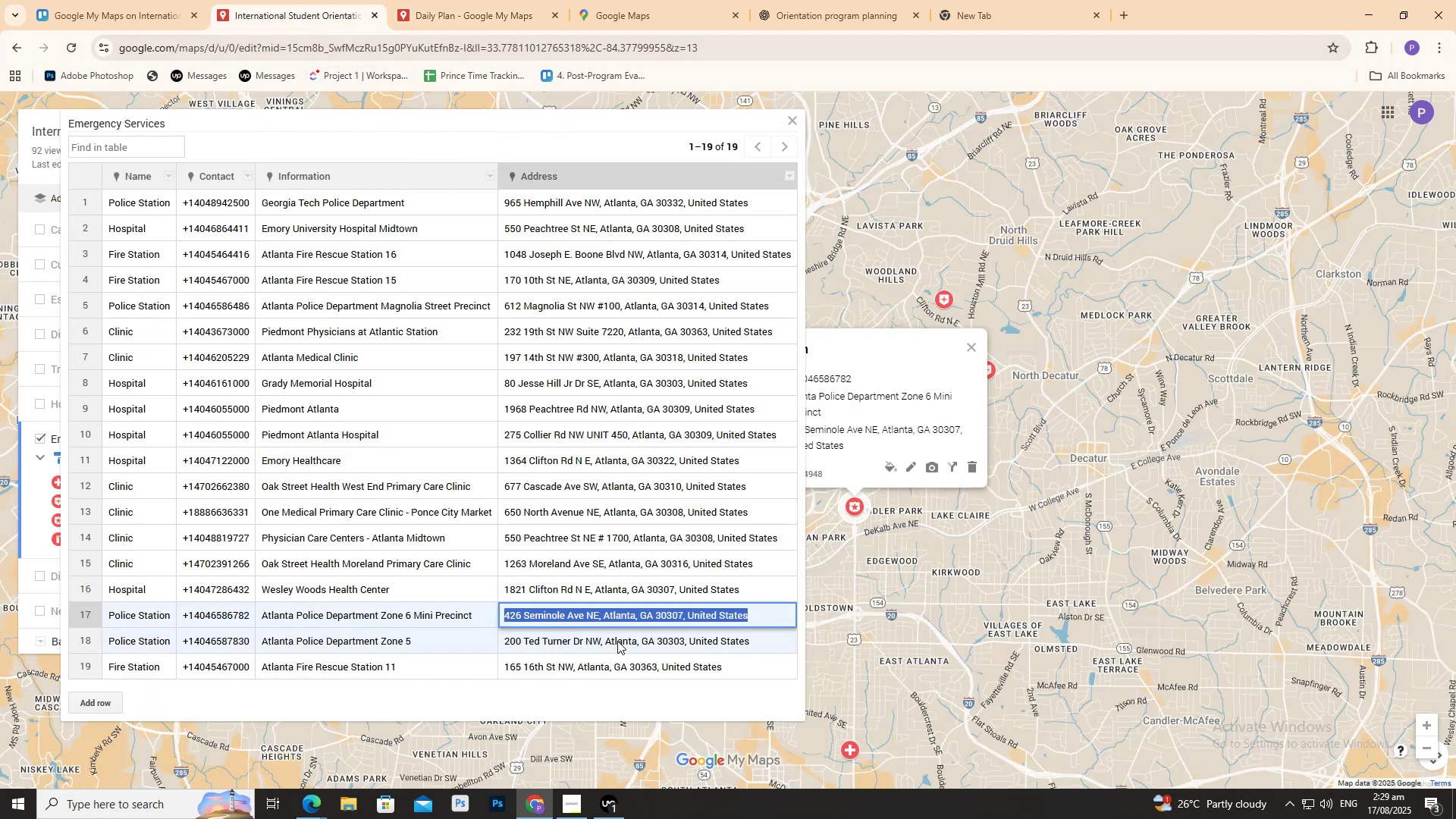 
key(Control+C)
 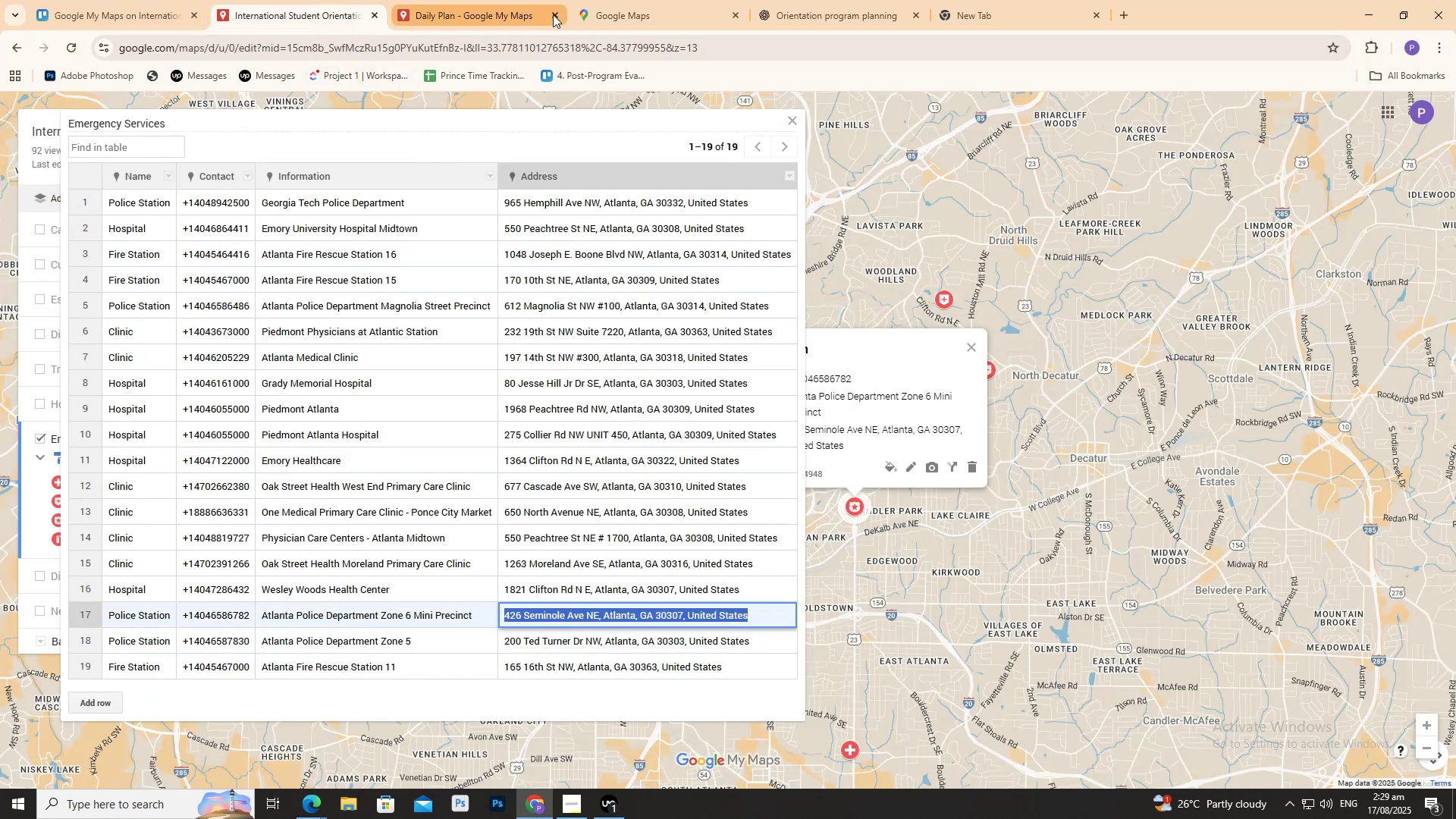 
left_click([520, 128])
 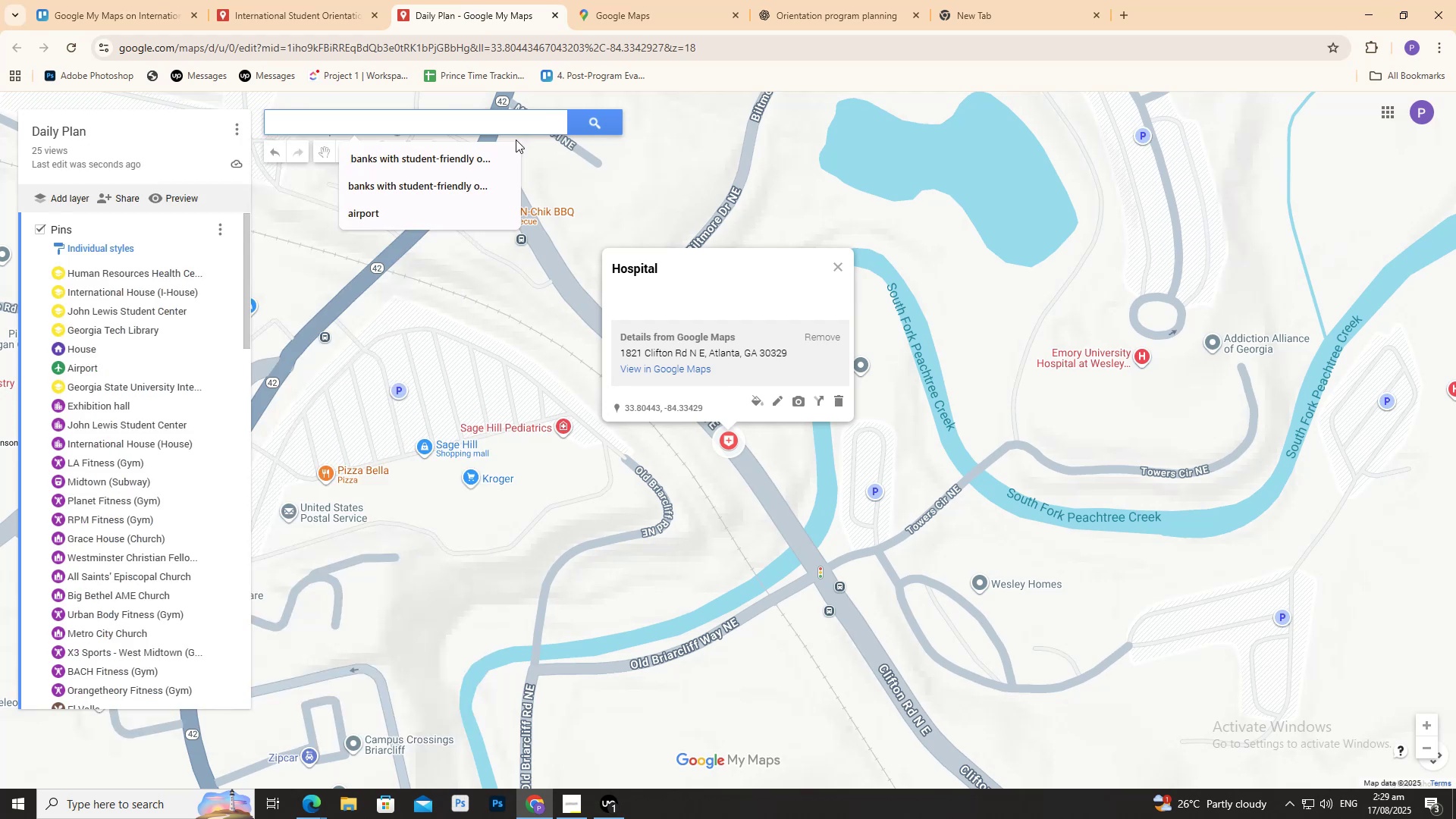 
key(Control+V)
 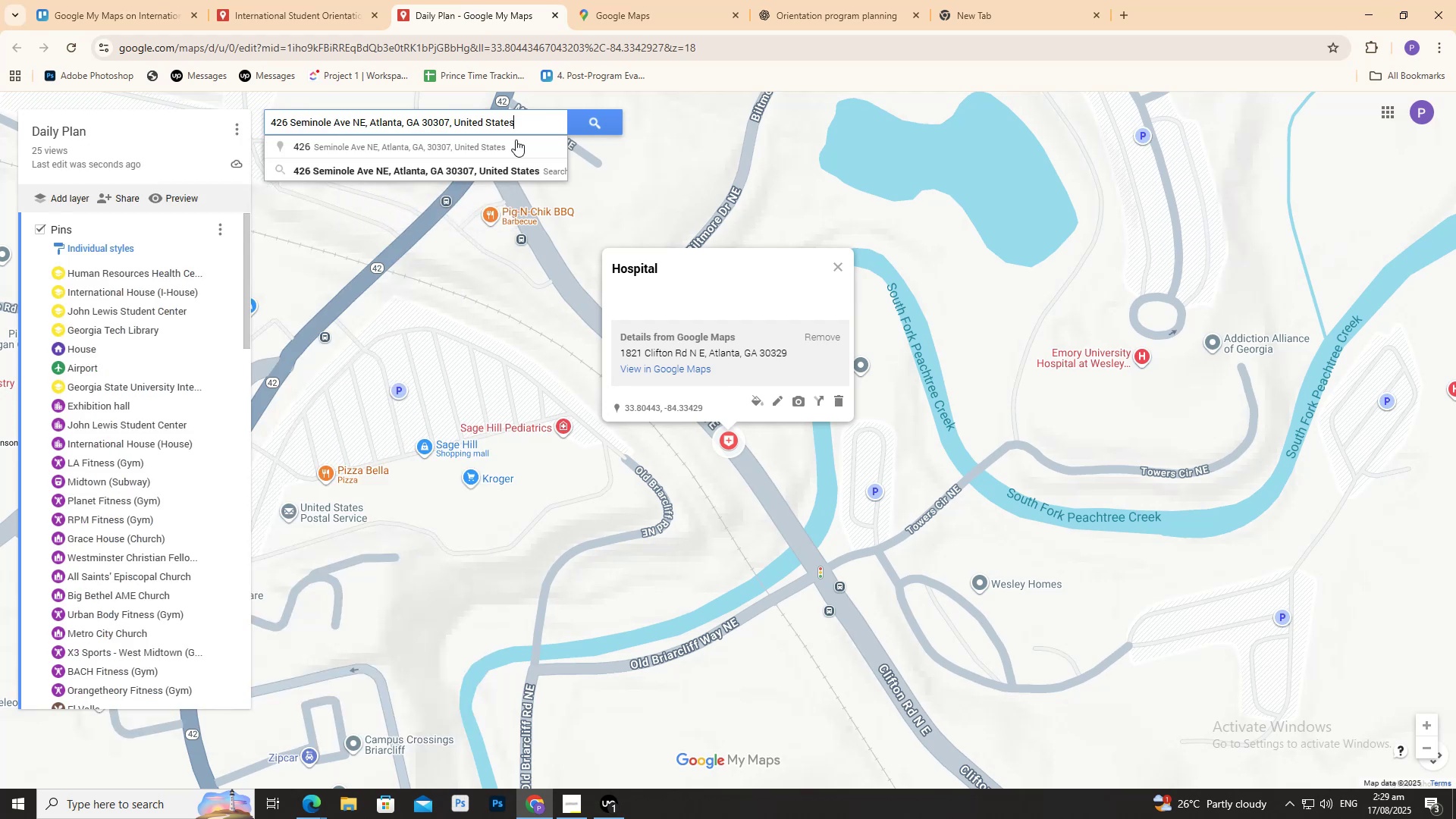 
mouse_move([511, 167])
 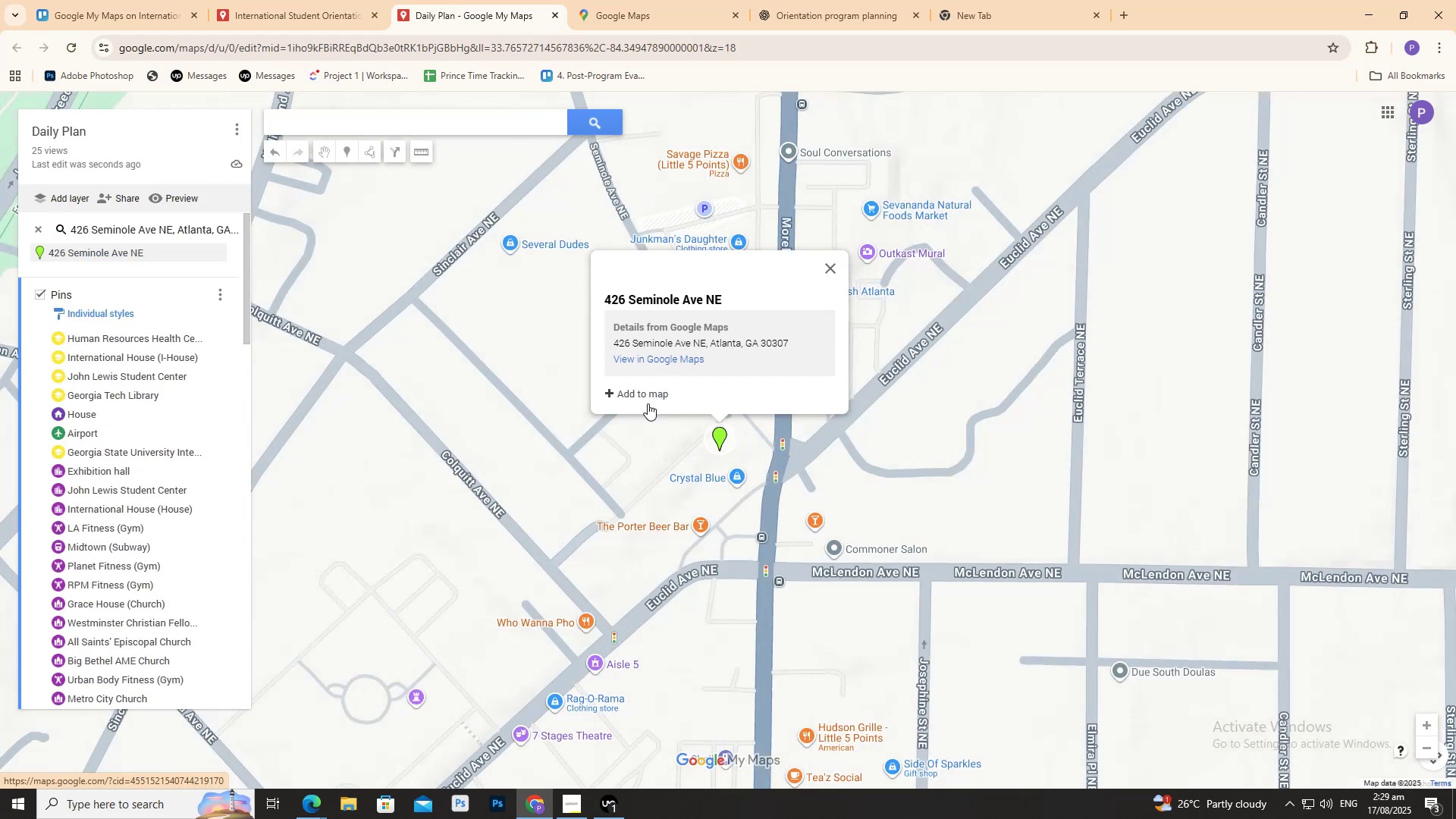 
left_click([648, 397])
 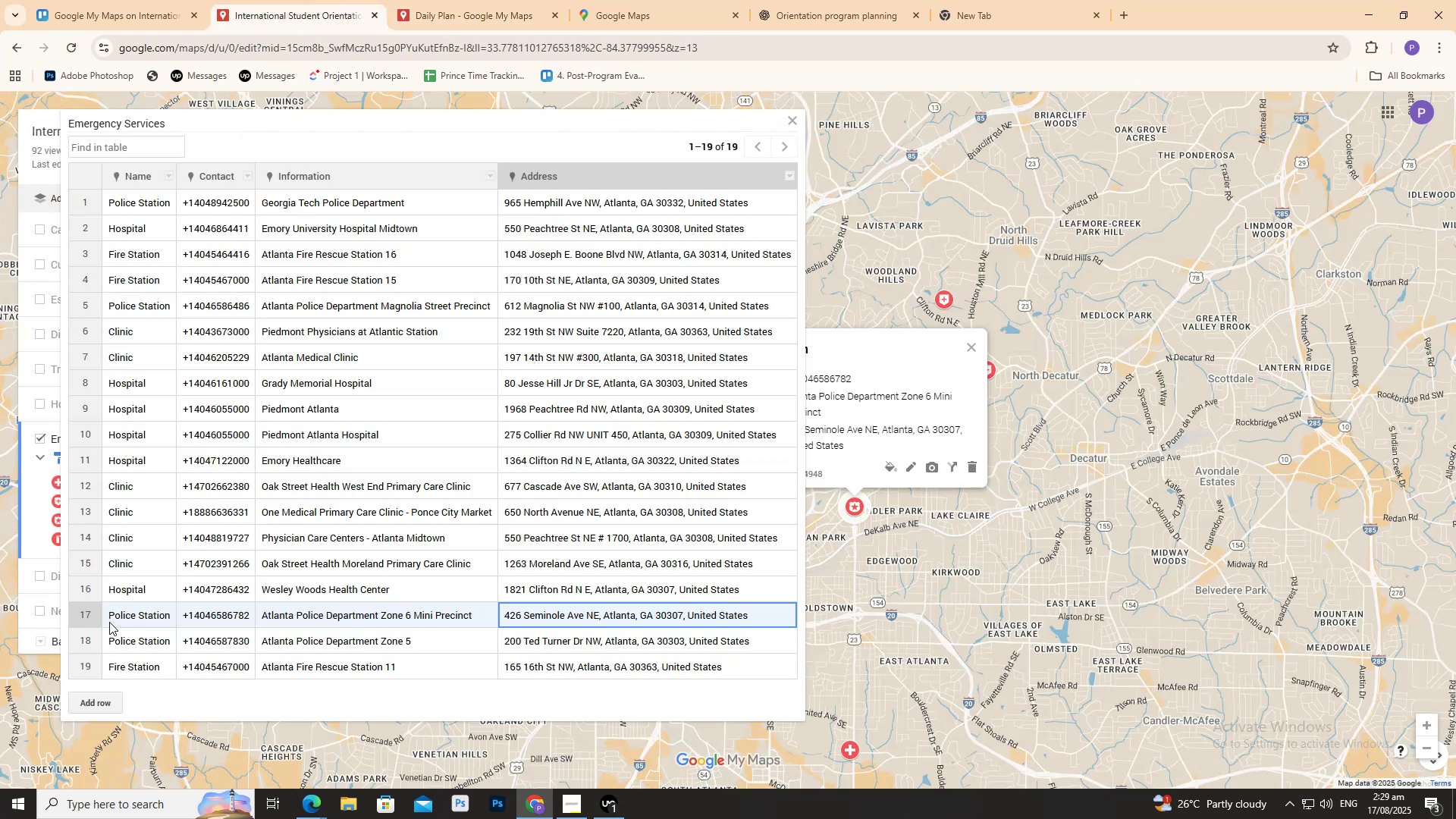 
double_click([118, 617])
 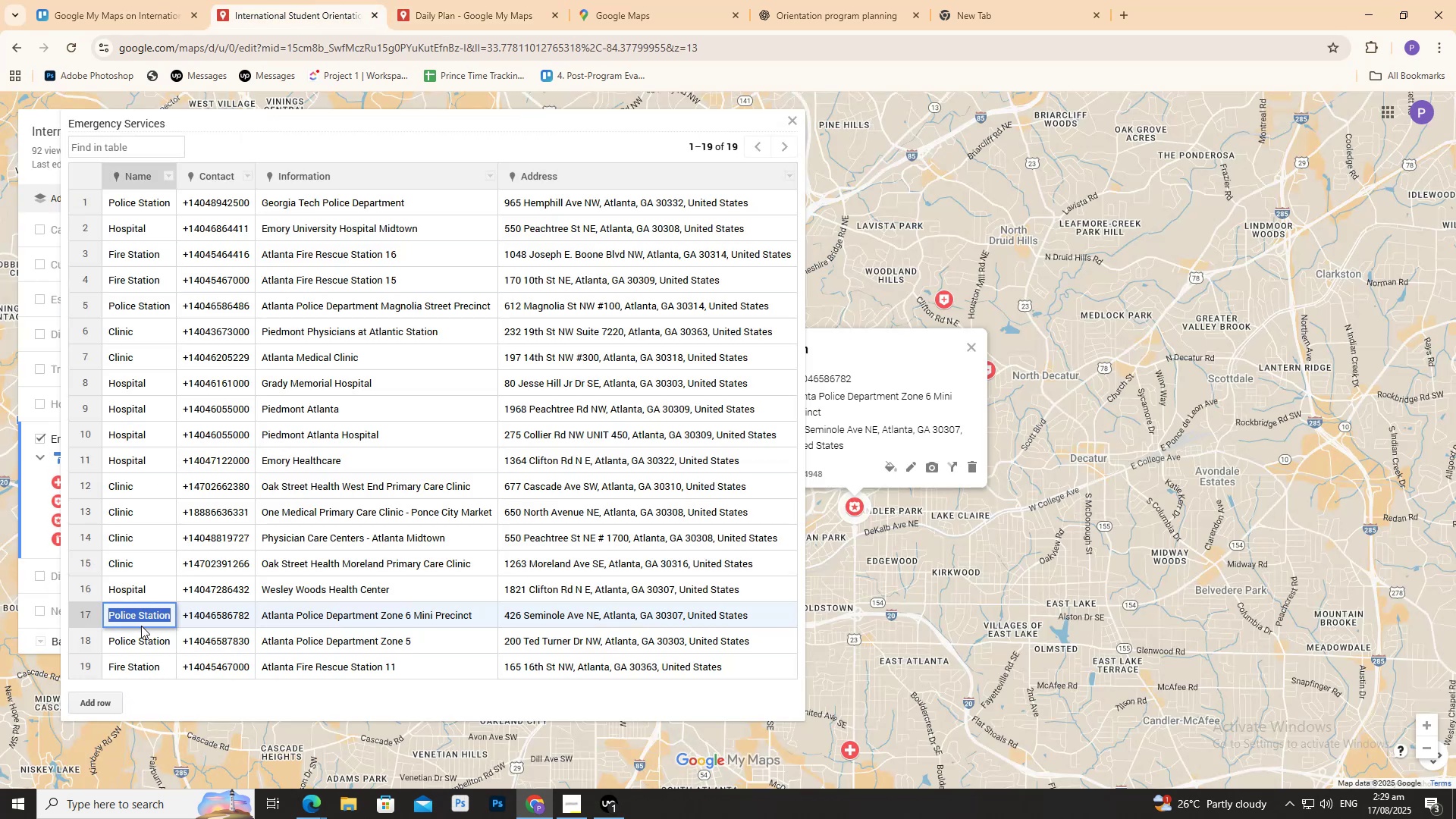 
key(Control+C)
 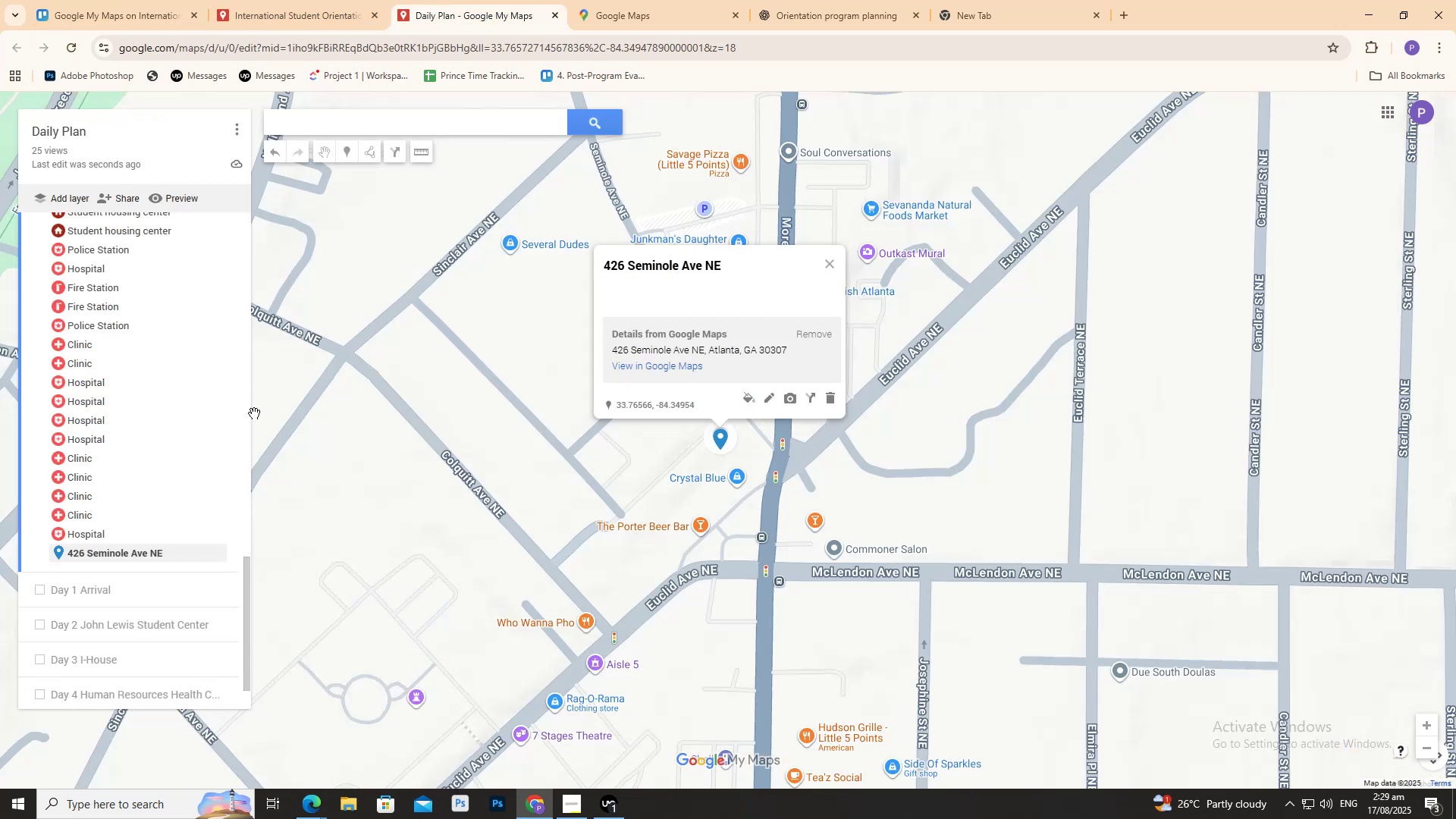 
left_click([215, 551])
 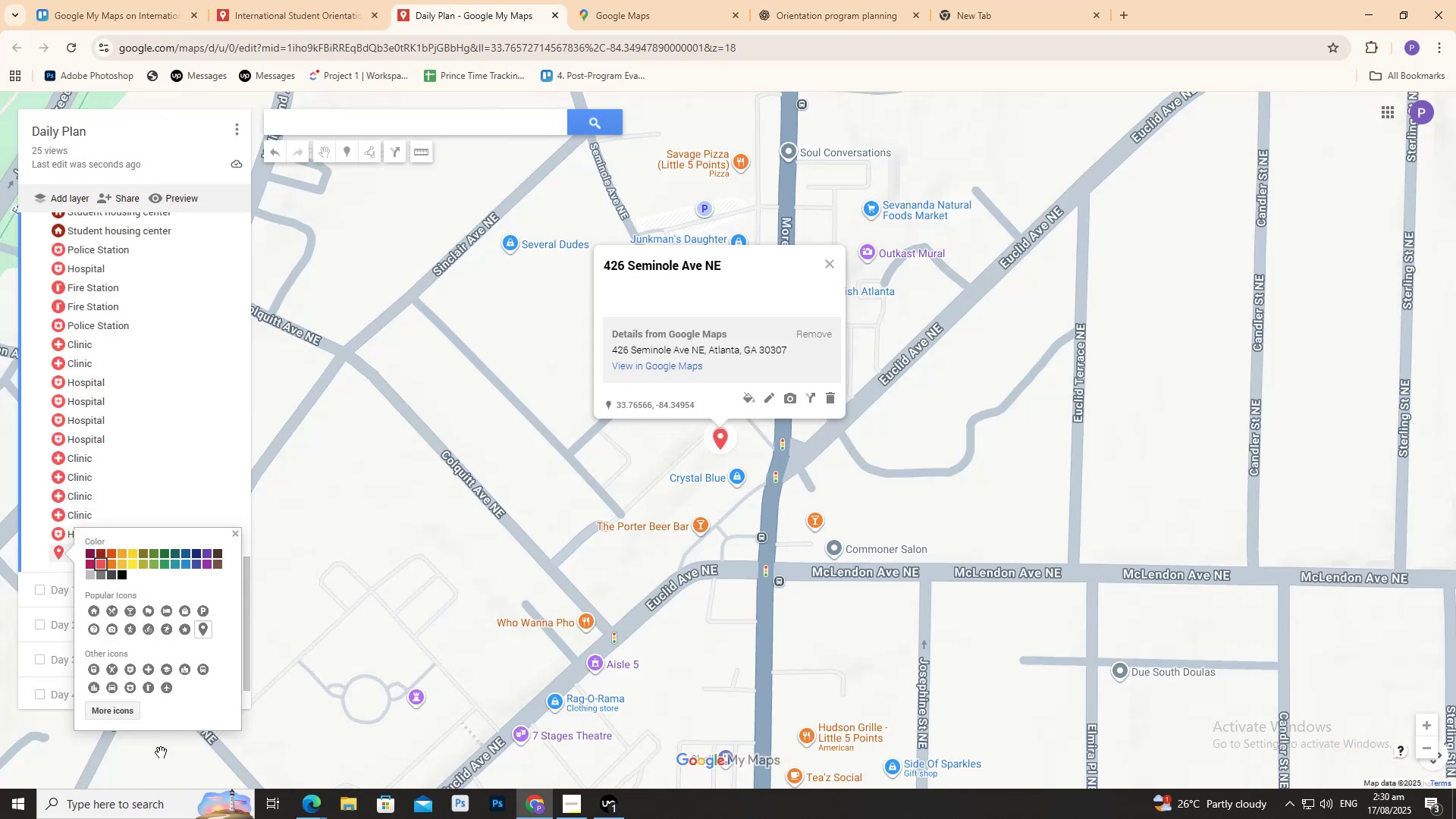 
left_click([127, 689])
 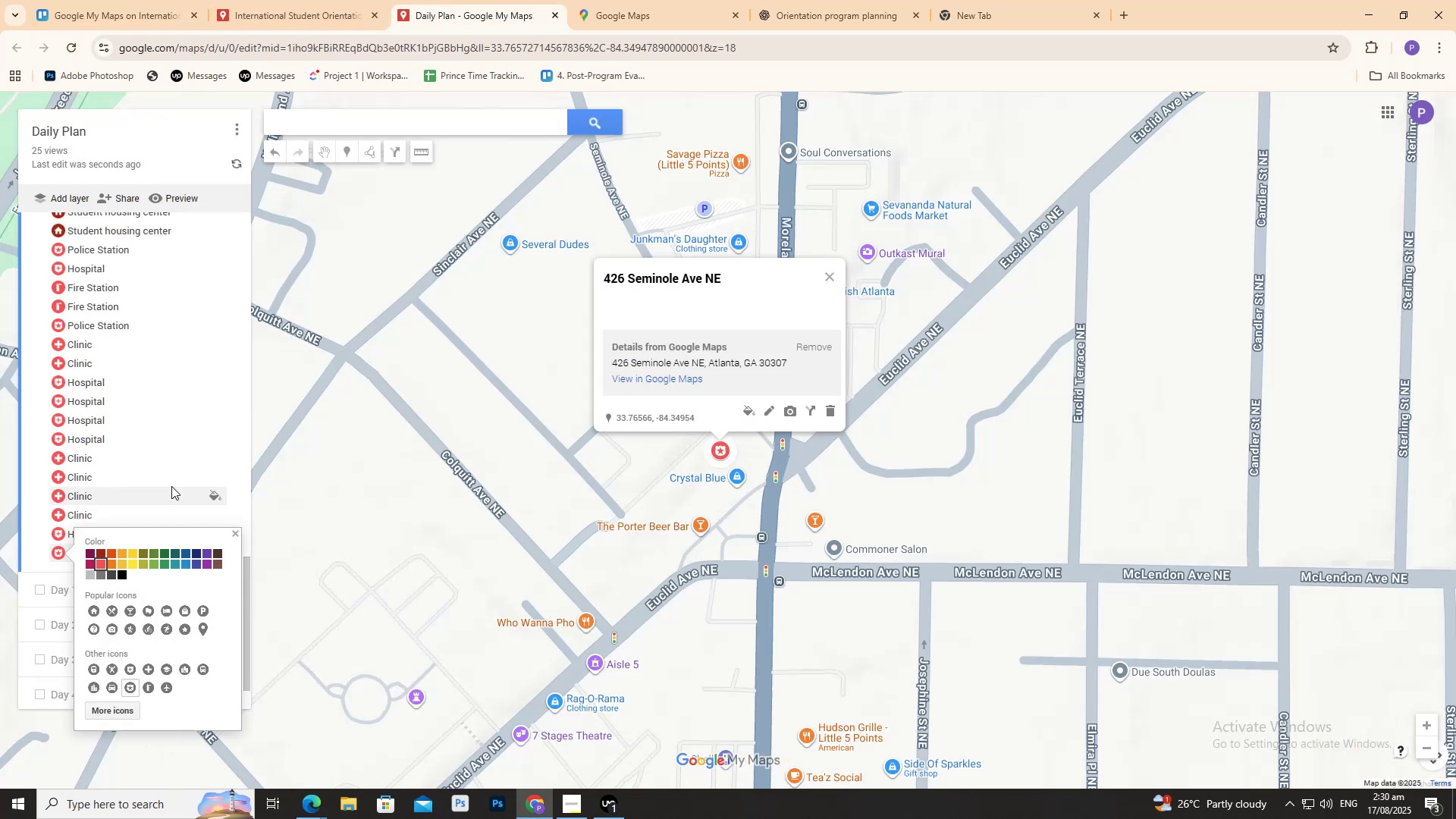 
scroll: coordinate [162, 431], scroll_direction: up, amount: 21.0
 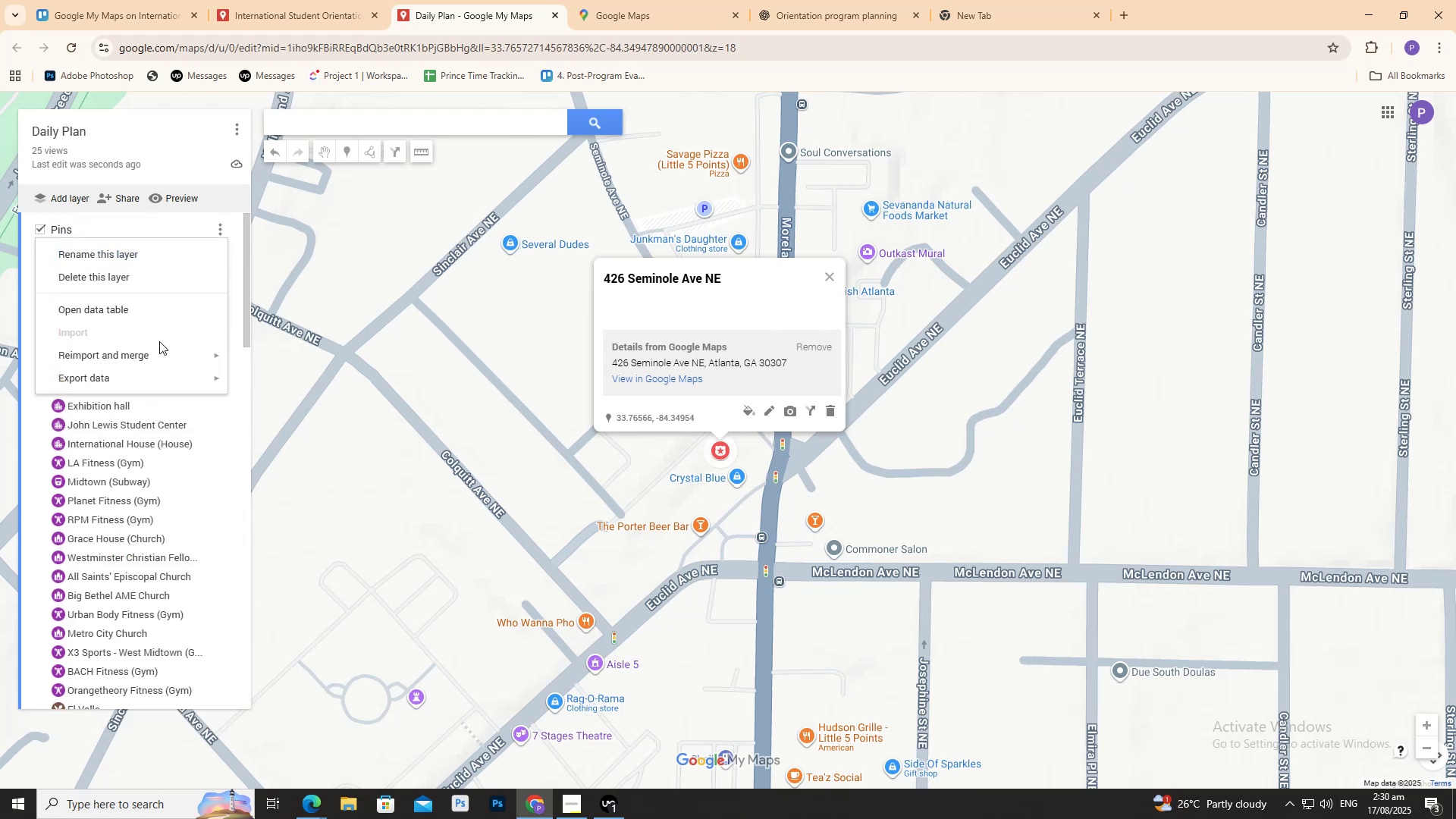 
left_click([159, 315])
 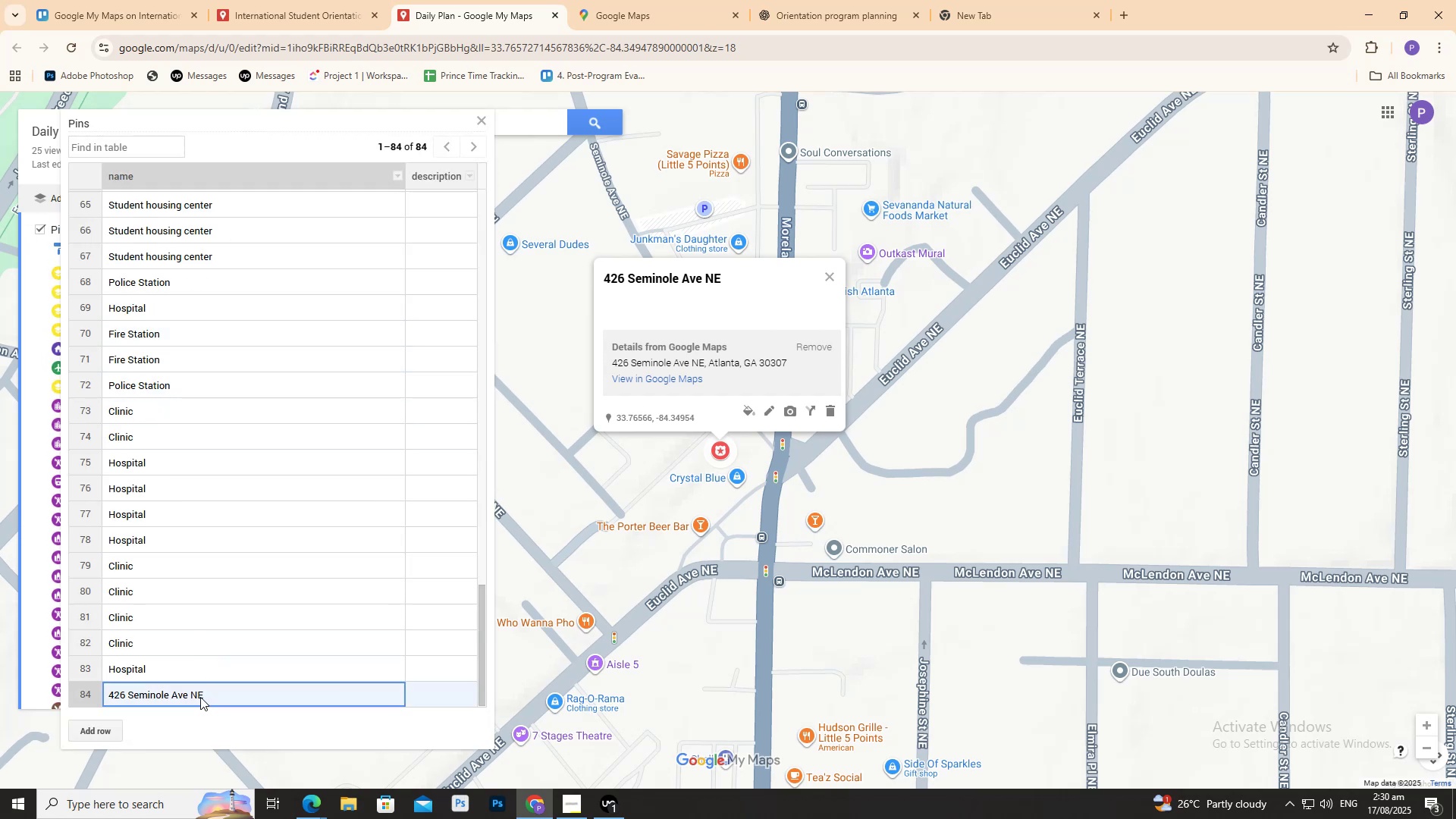 
double_click([199, 696])
 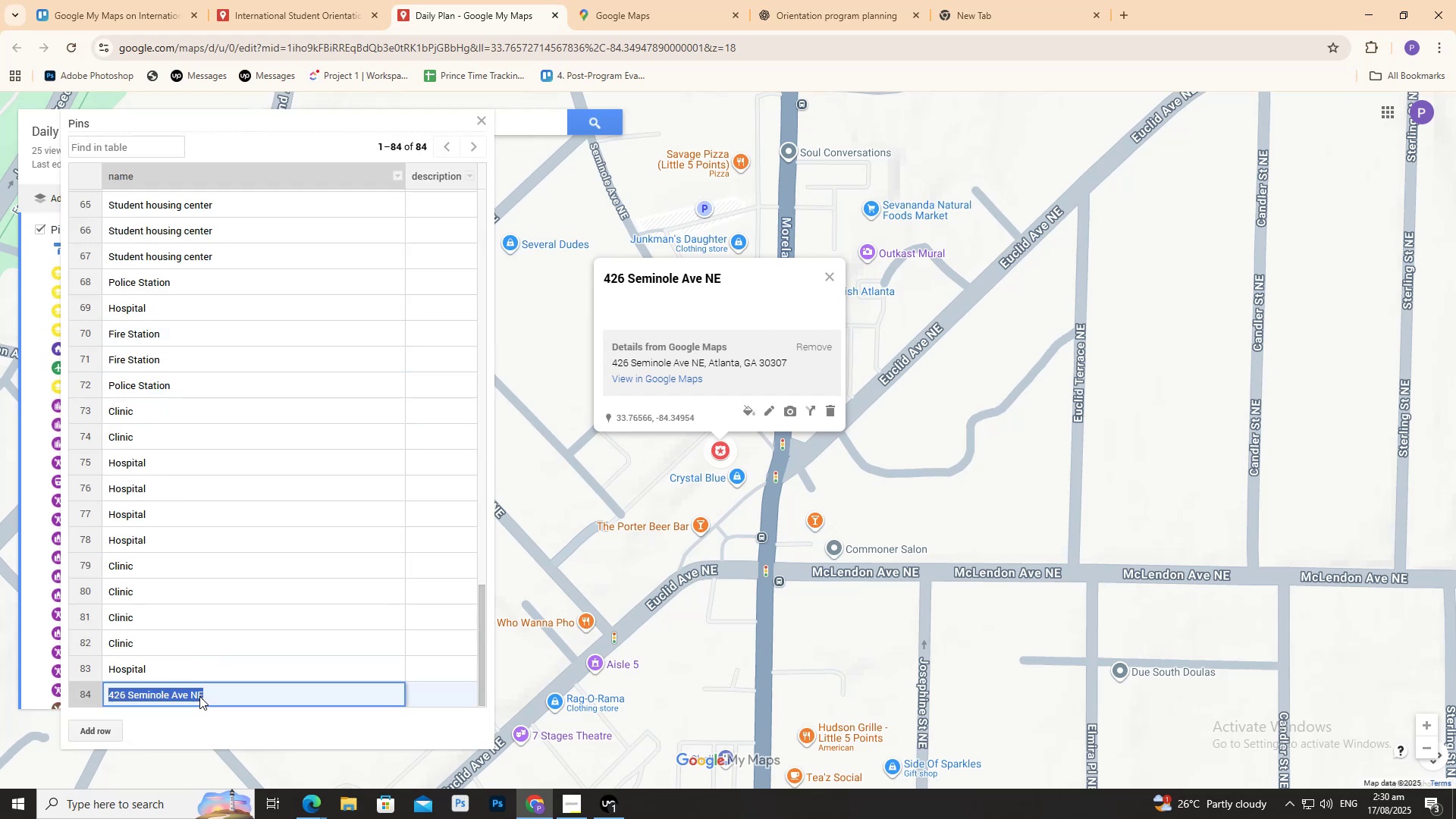 
triple_click([199, 696])
 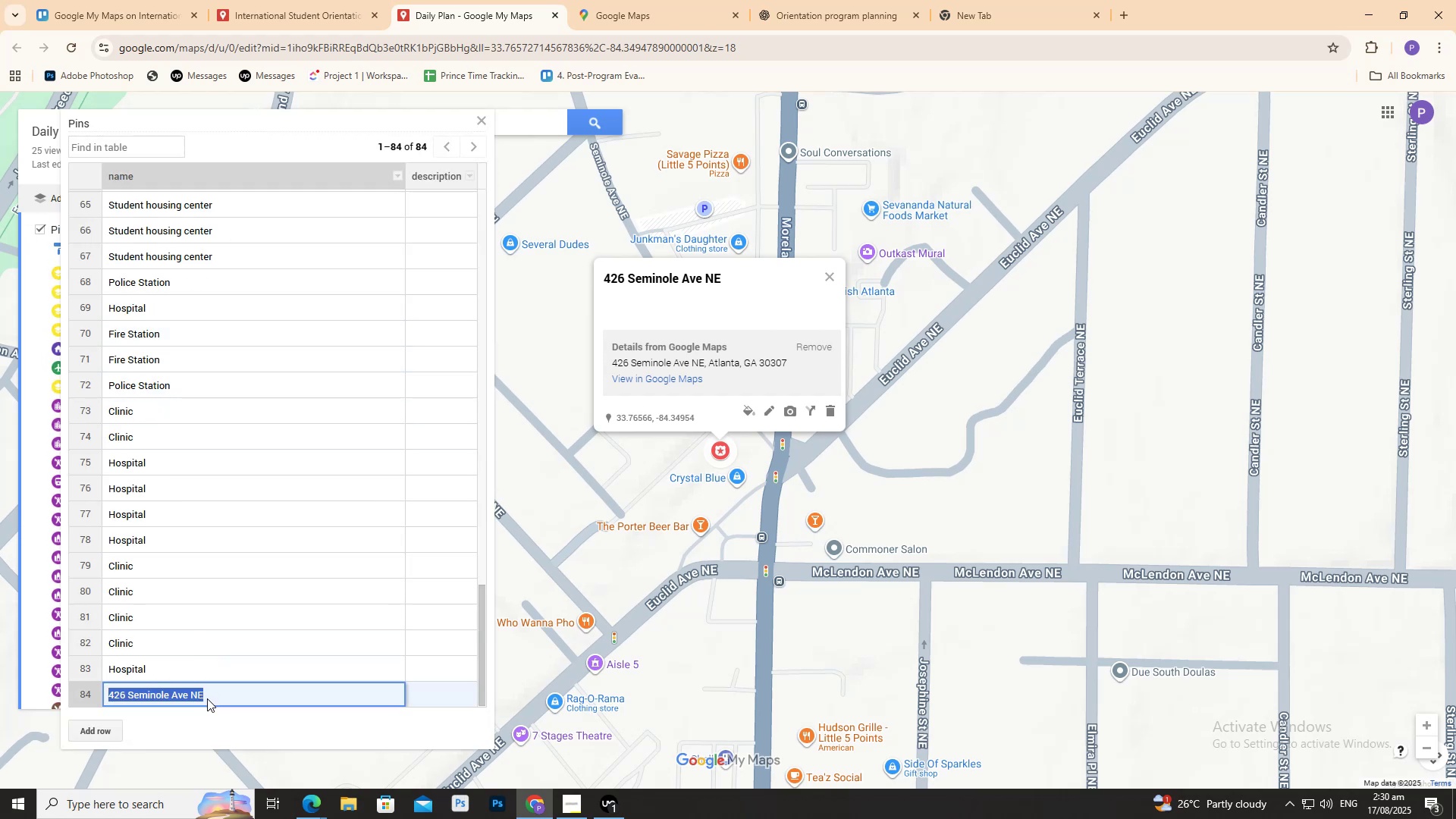 
key(Control+V)
 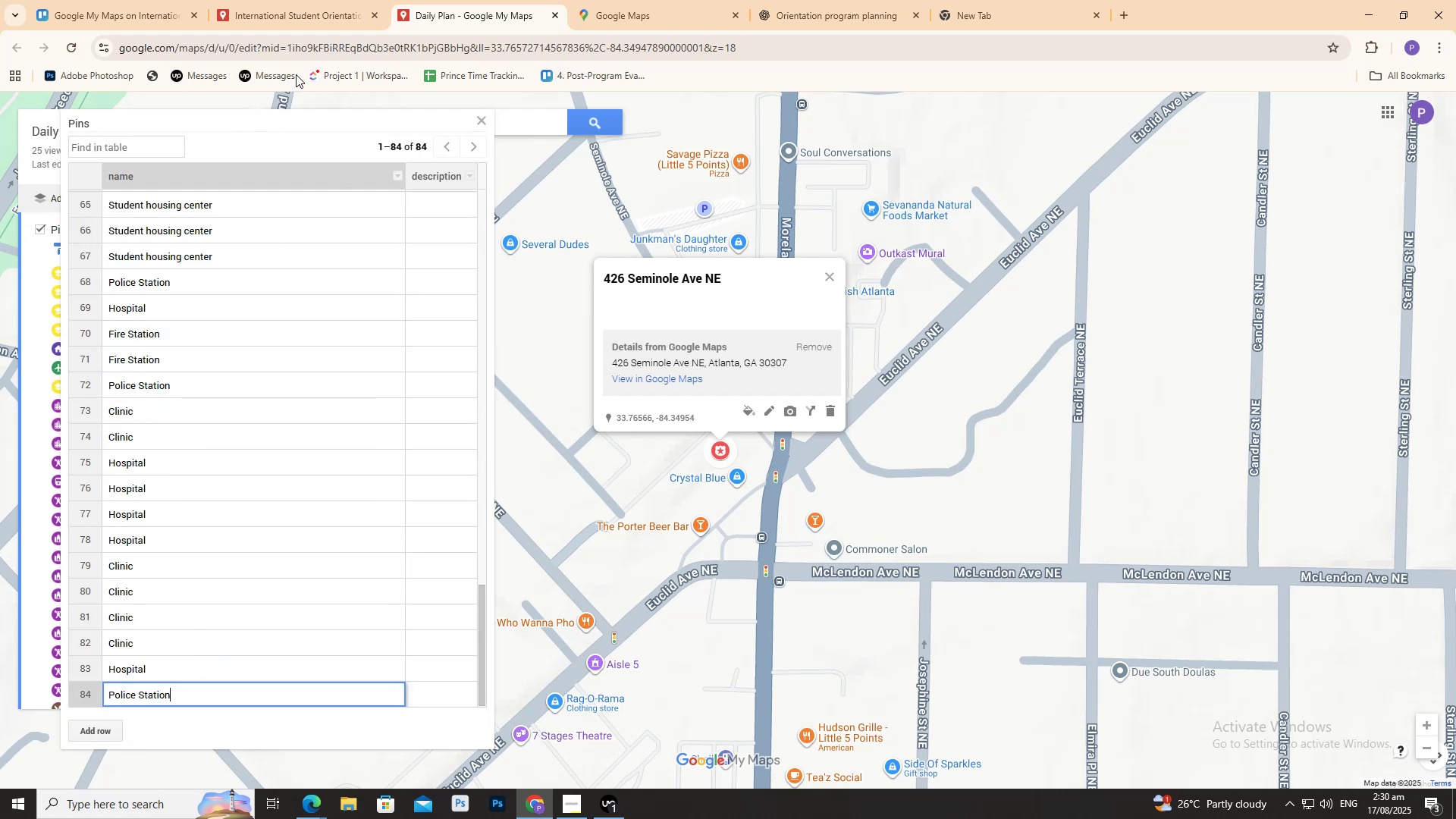 
left_click([332, 0])
 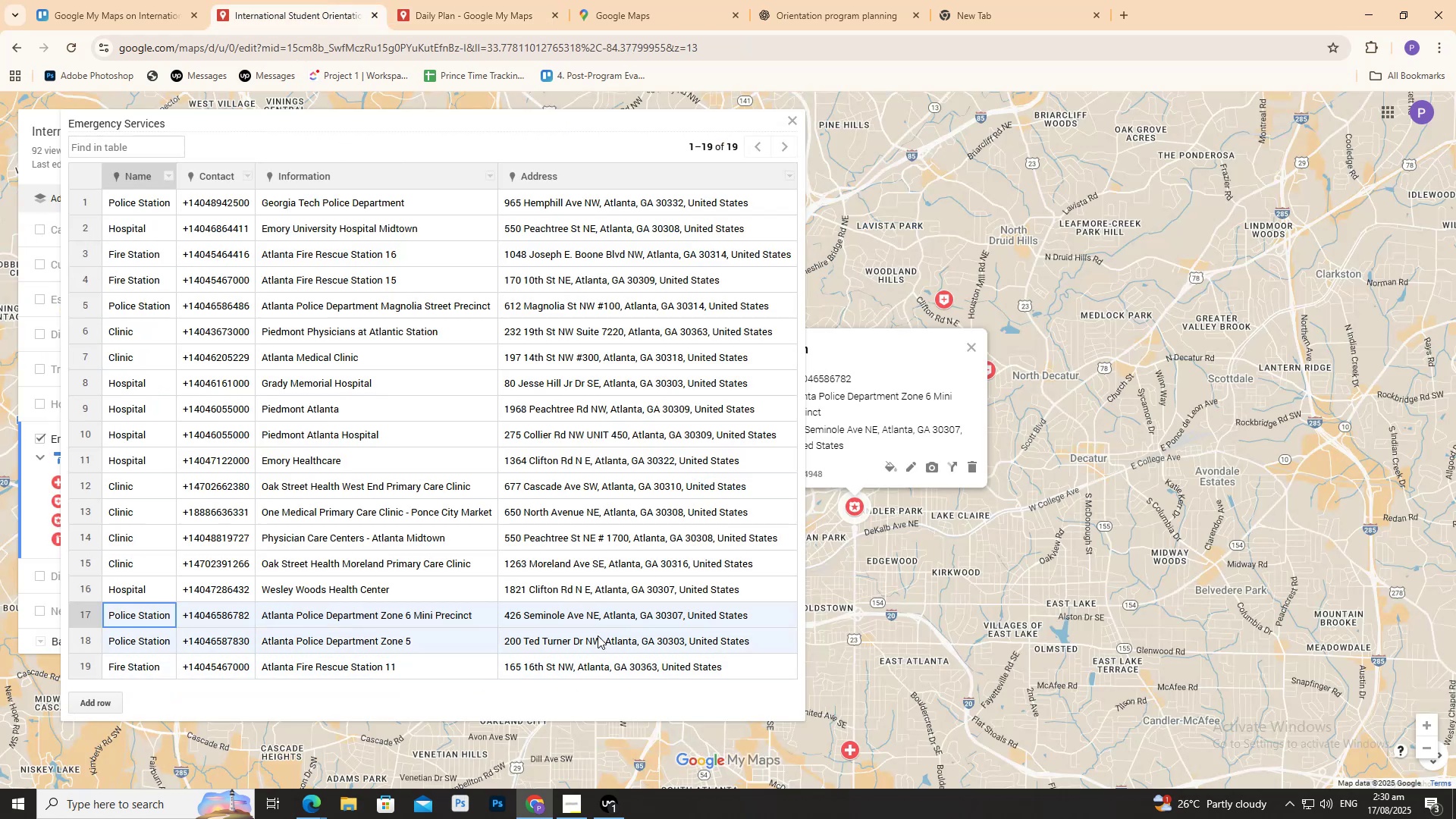 
double_click([604, 637])
 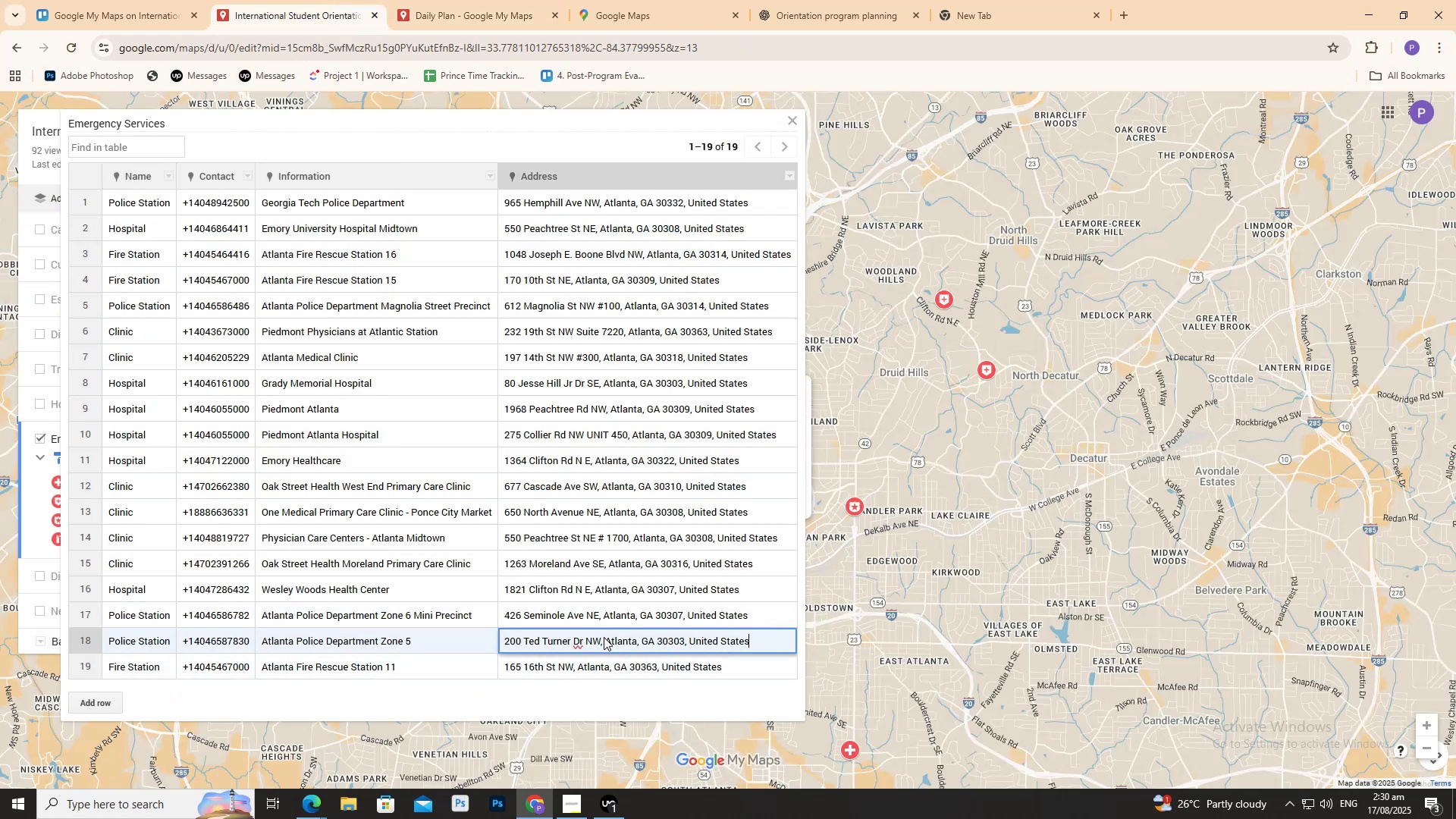 
triple_click([604, 637])
 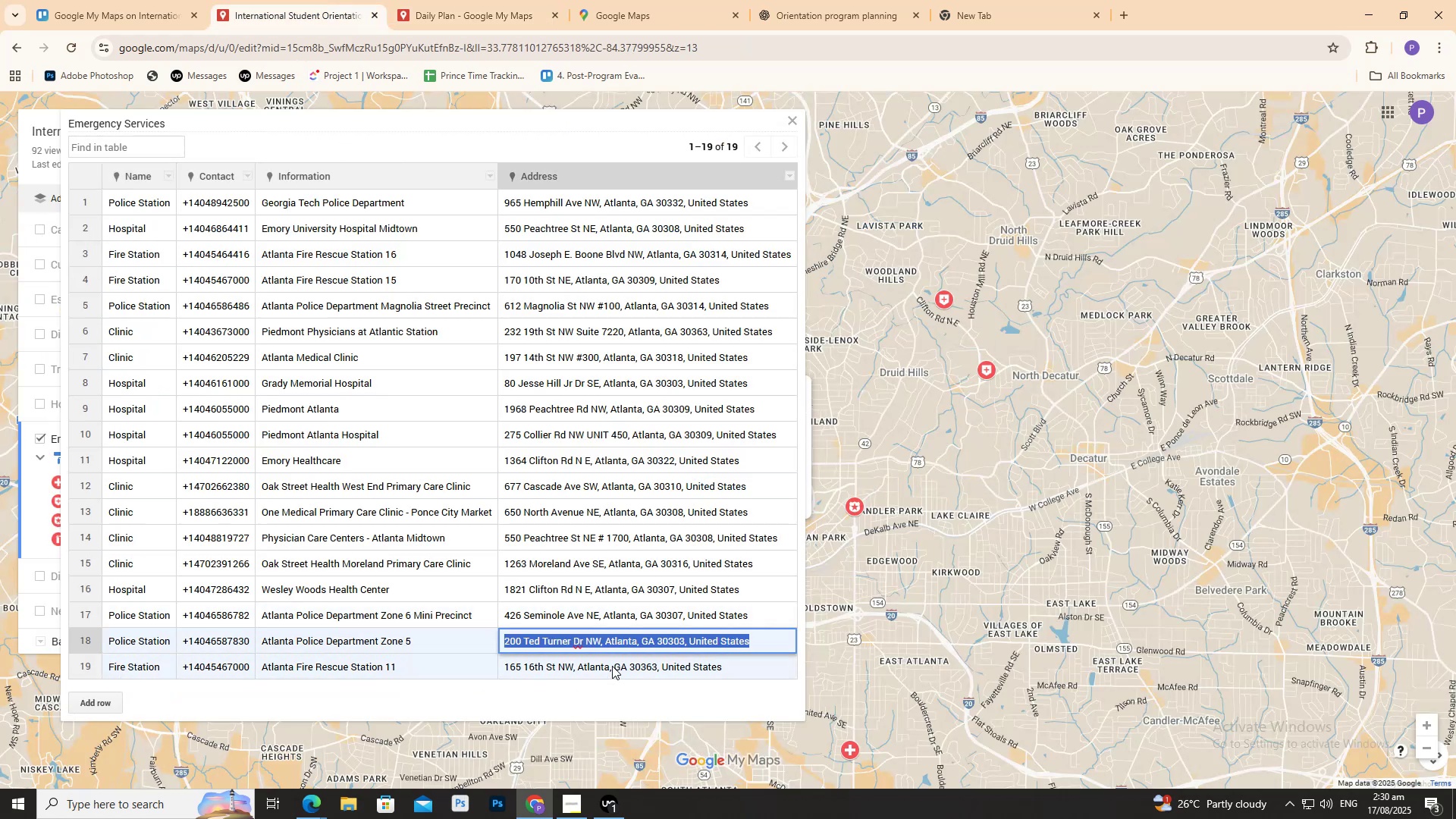 
key(Control+C)
 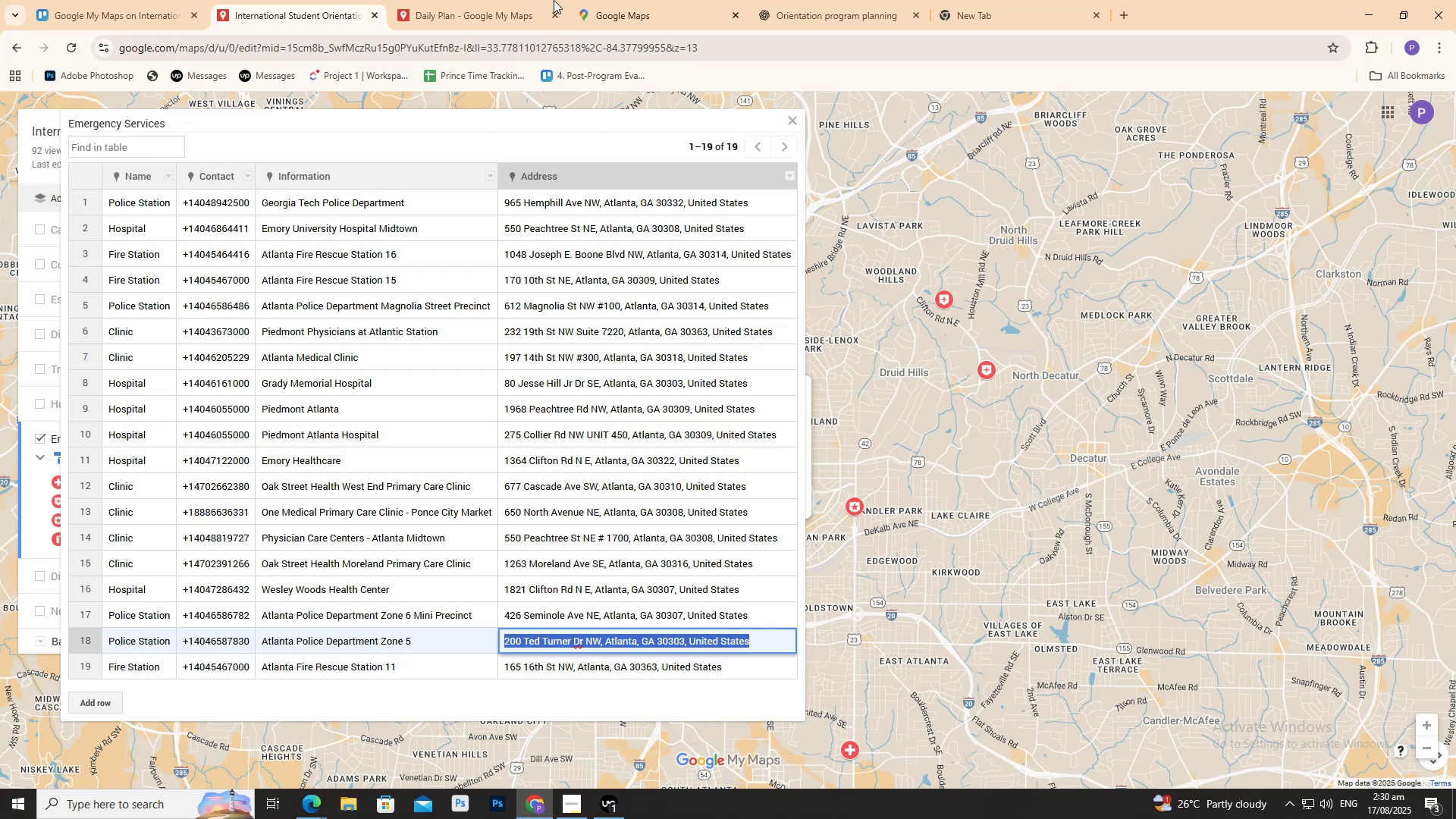 
left_click([519, 0])
 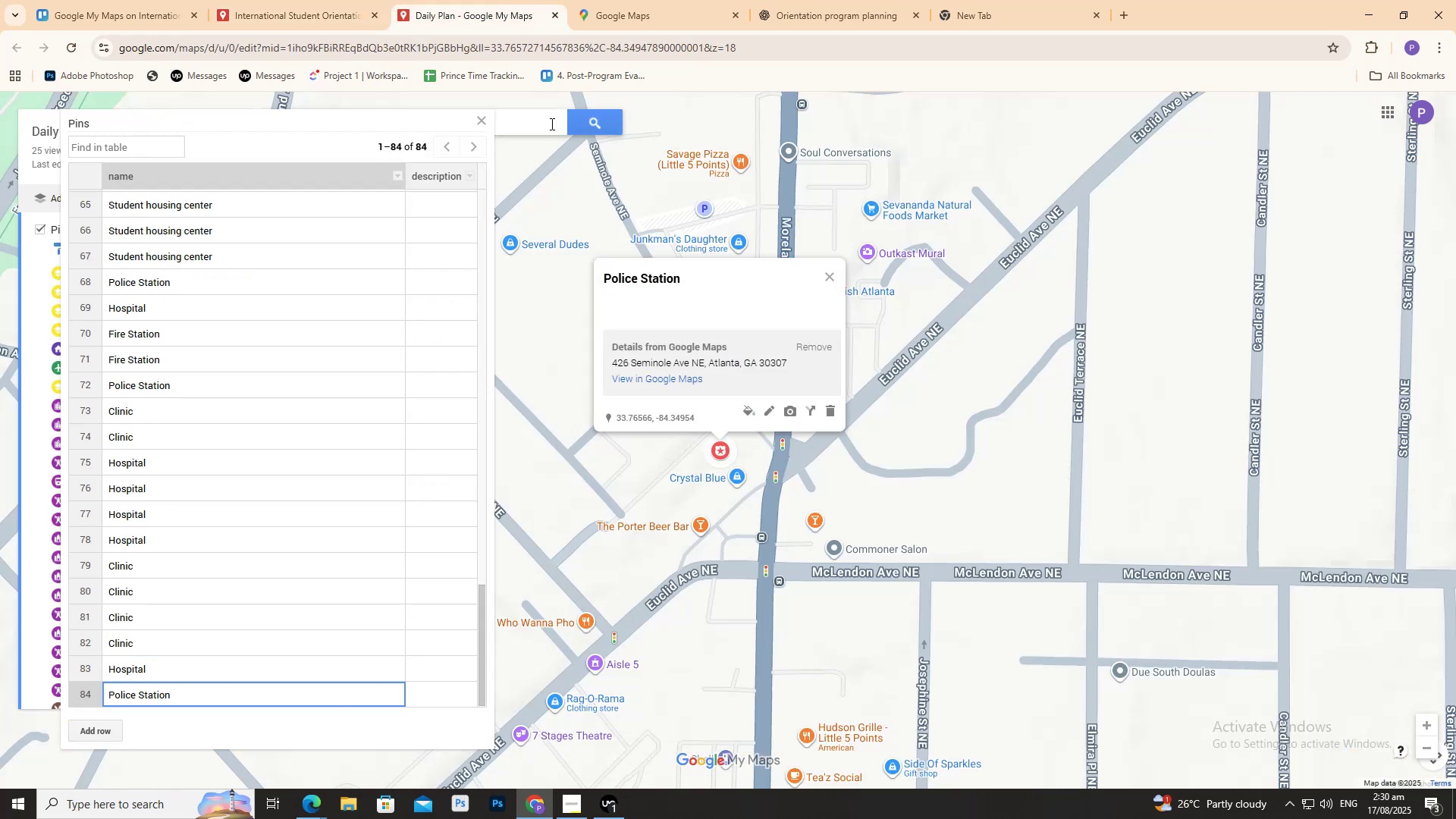 
left_click([553, 122])
 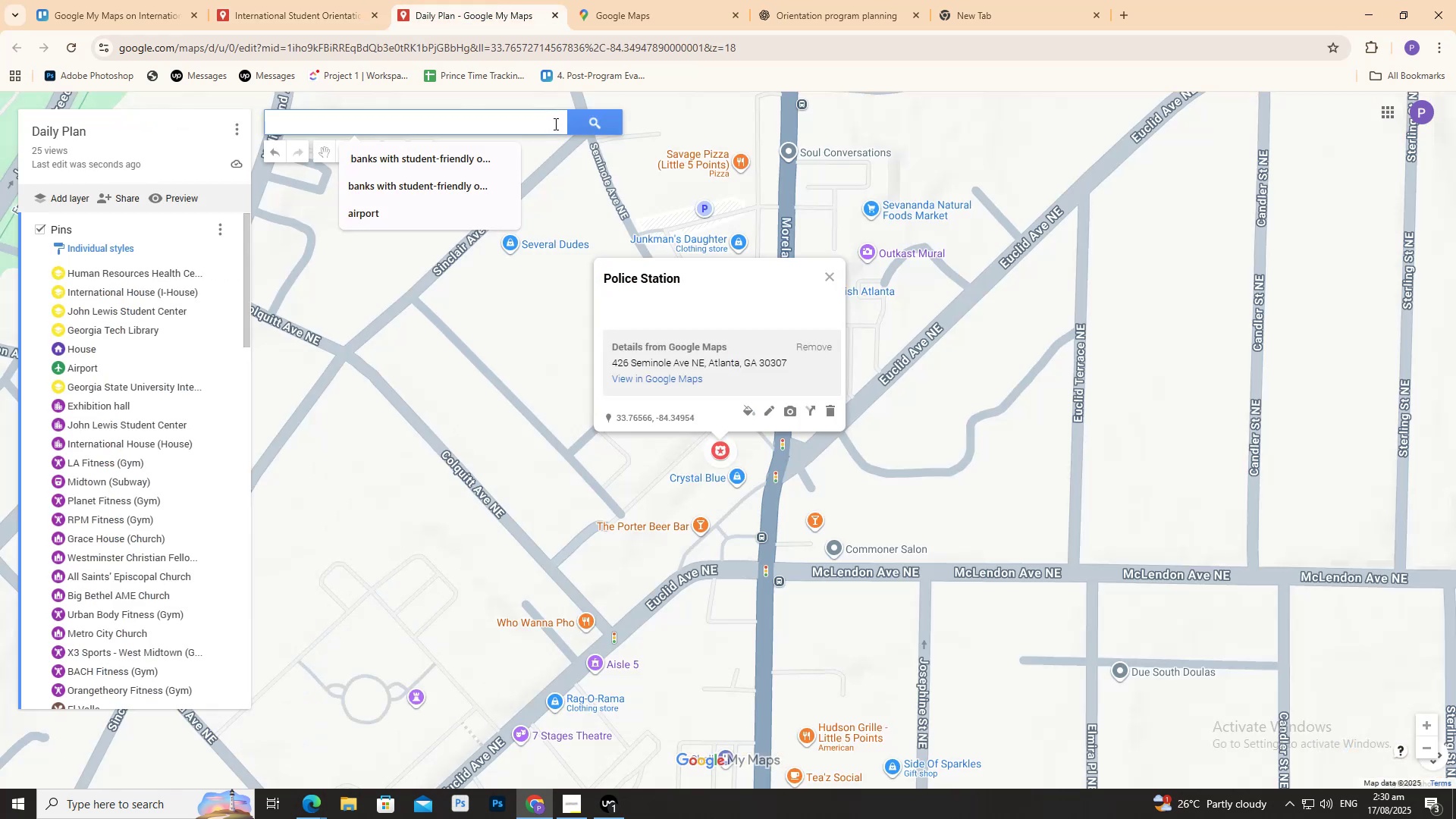 
key(Control+V)
 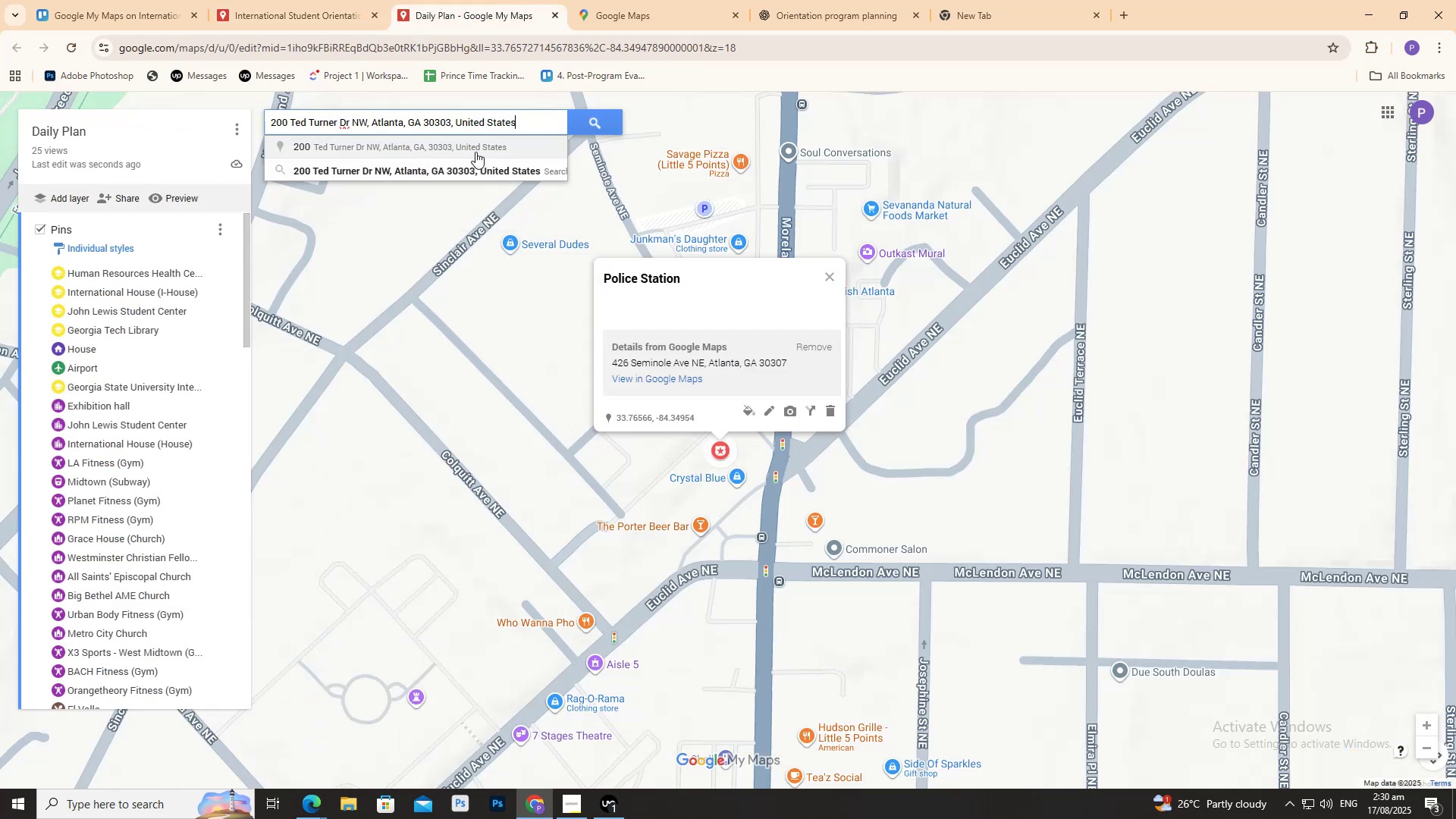 
left_click([475, 152])
 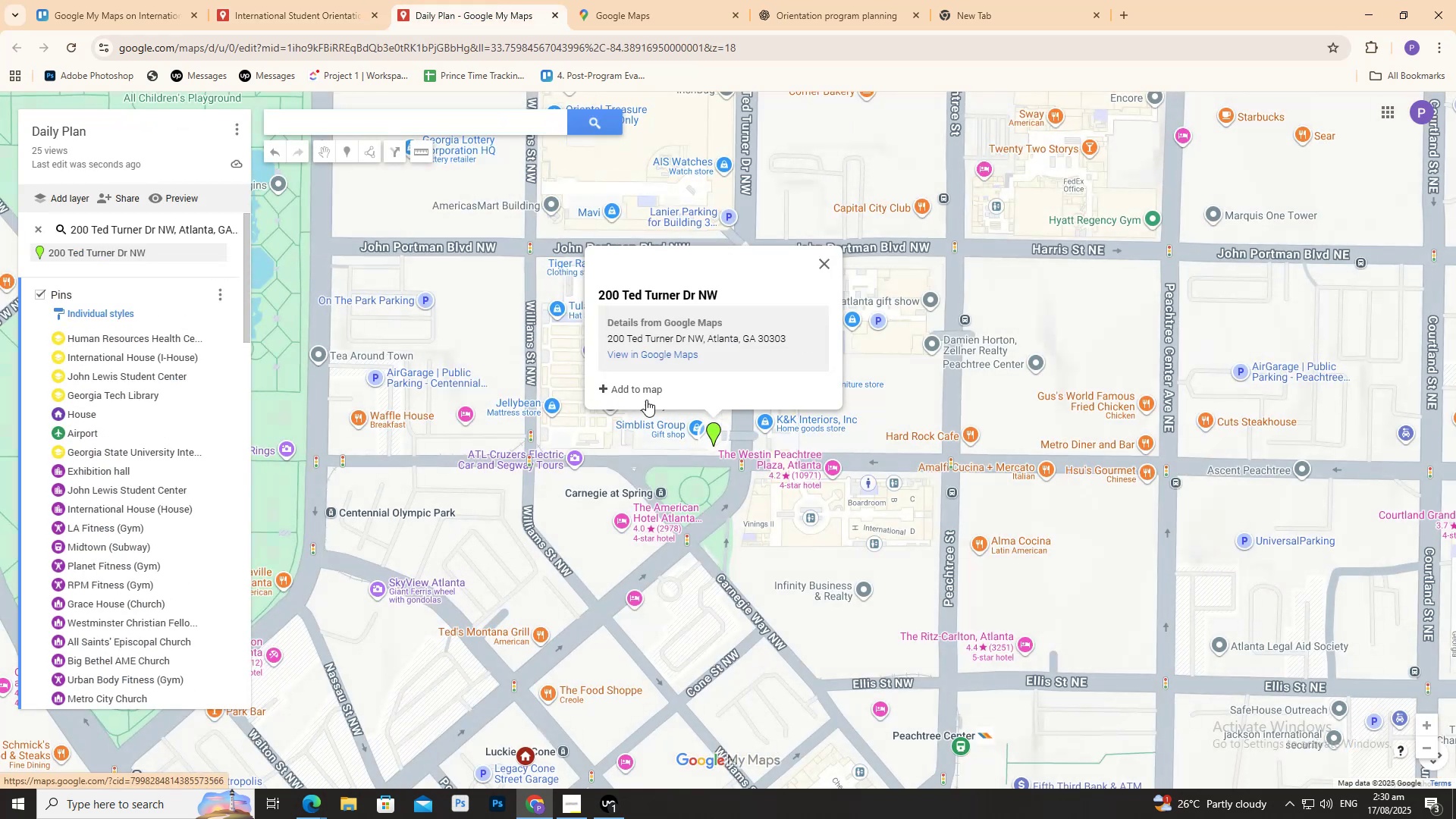 
left_click([651, 397])
 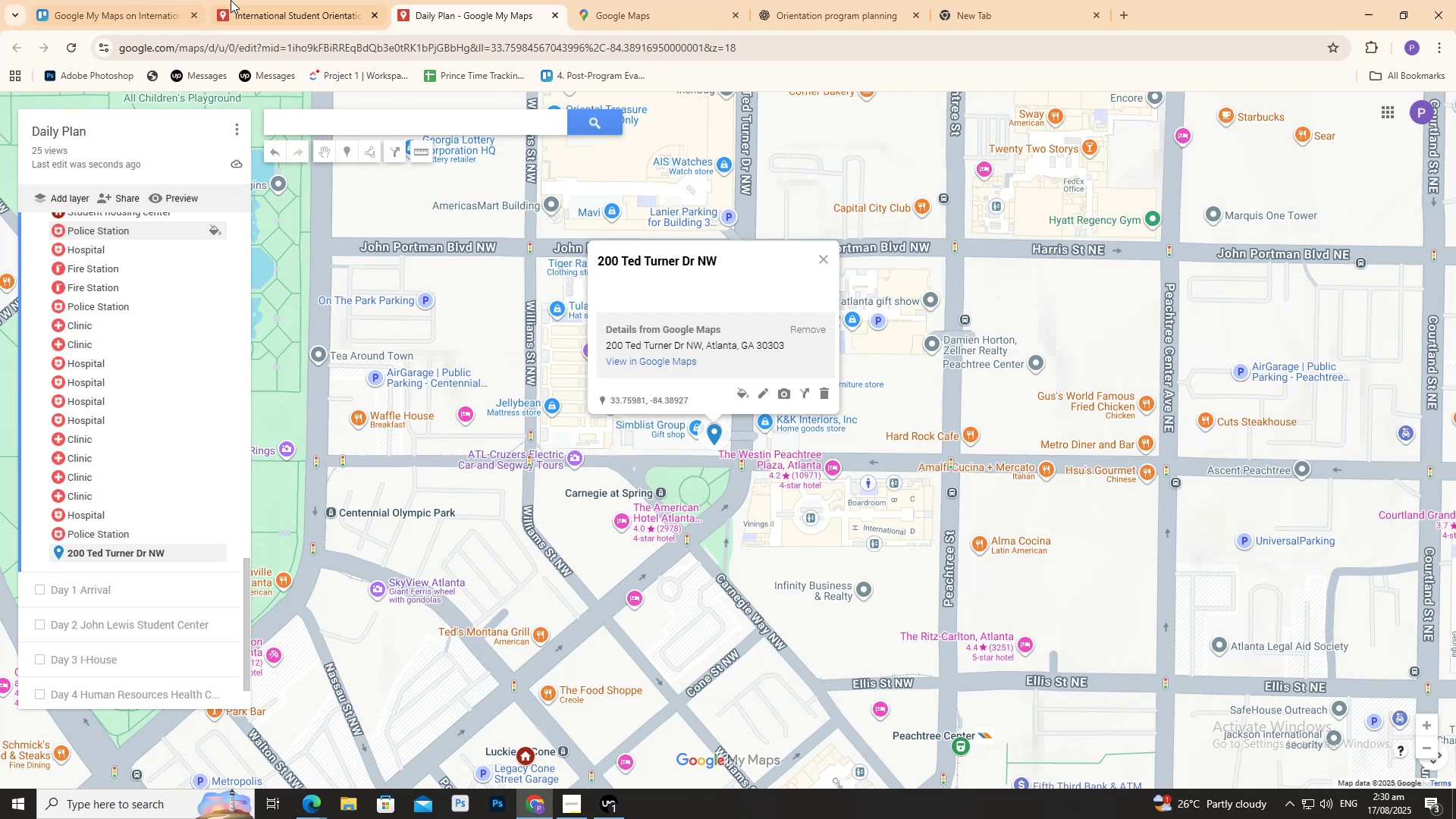 
left_click([282, 0])
 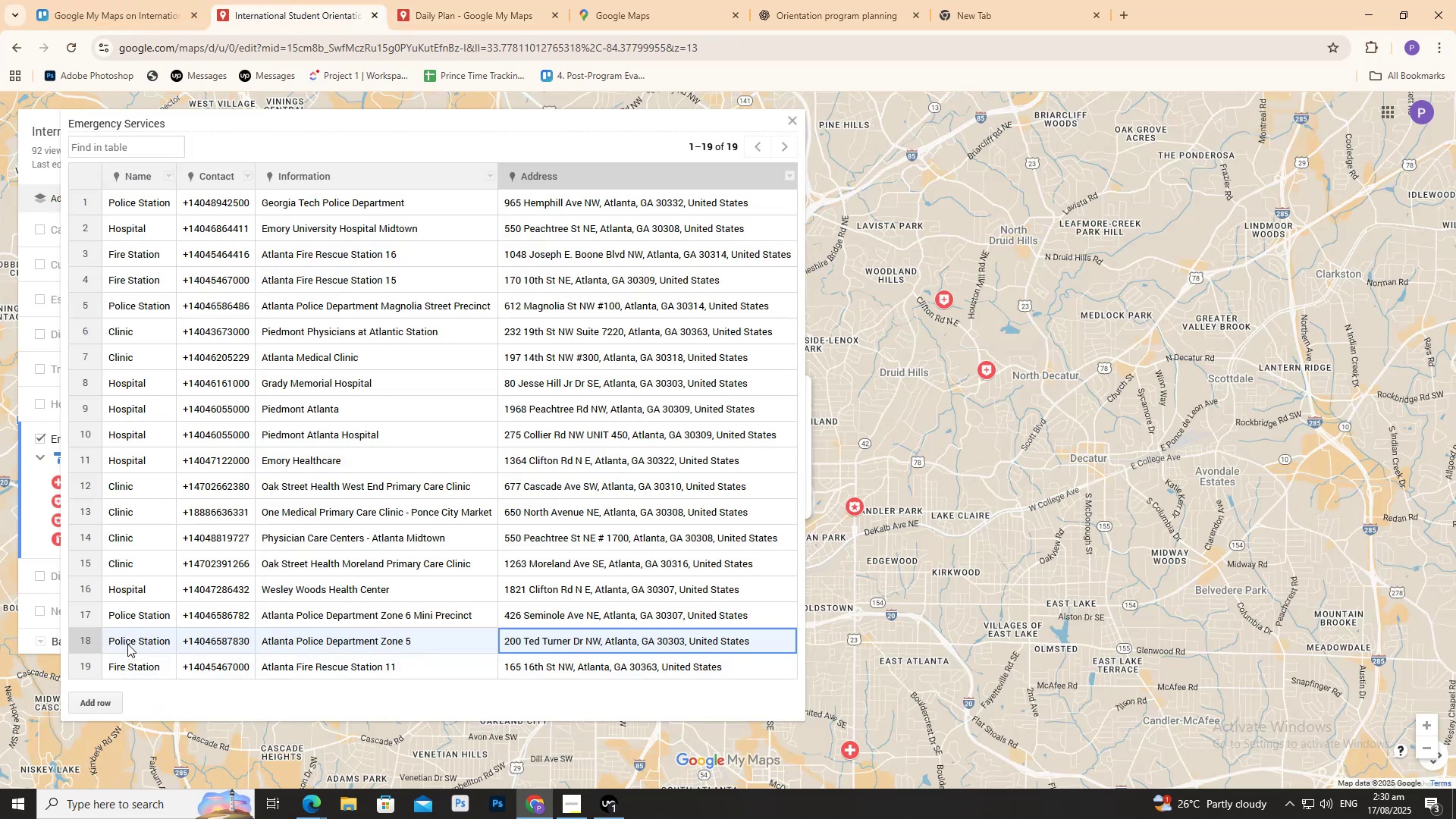 
double_click([130, 639])
 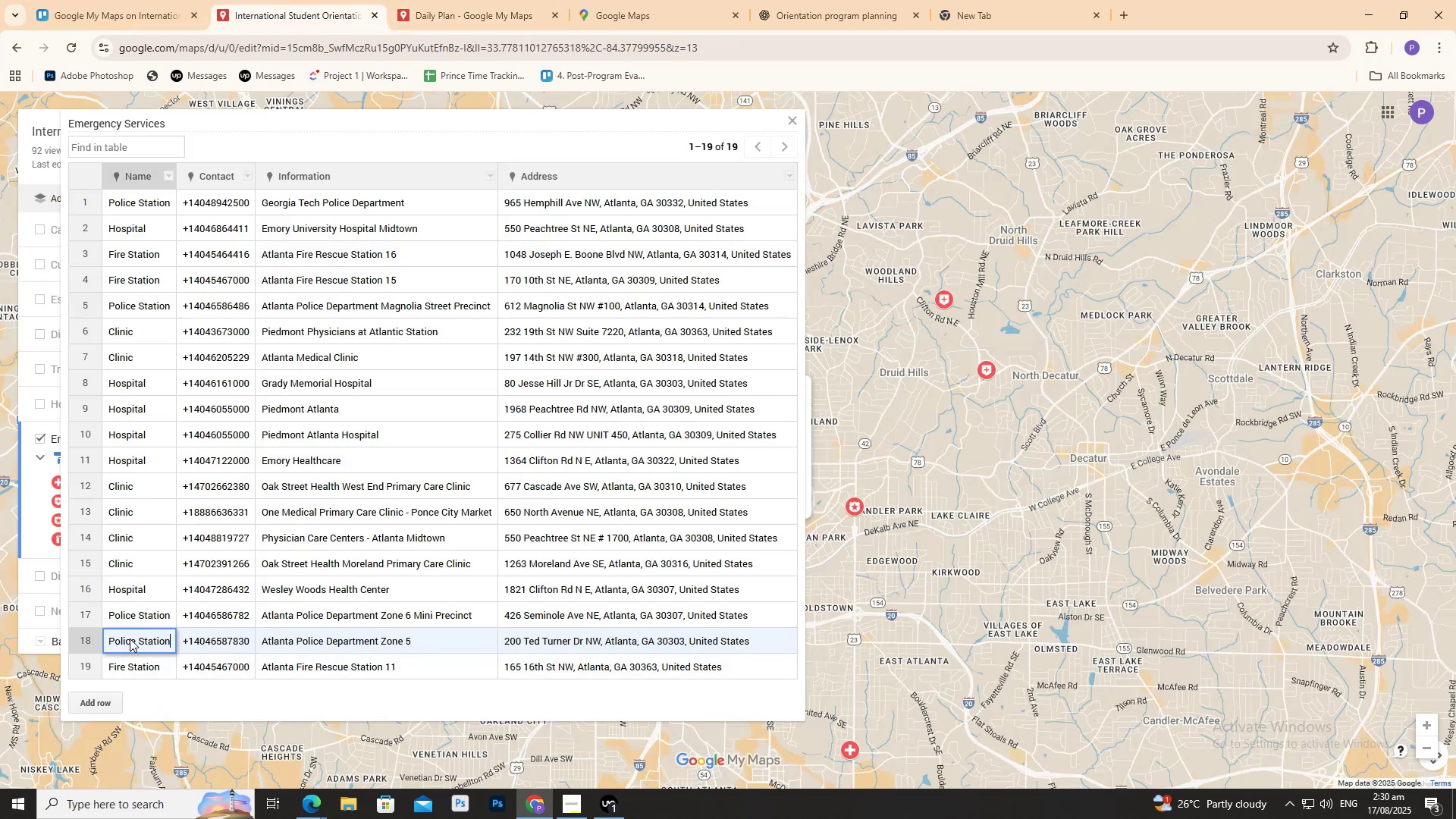 
triple_click([130, 639])
 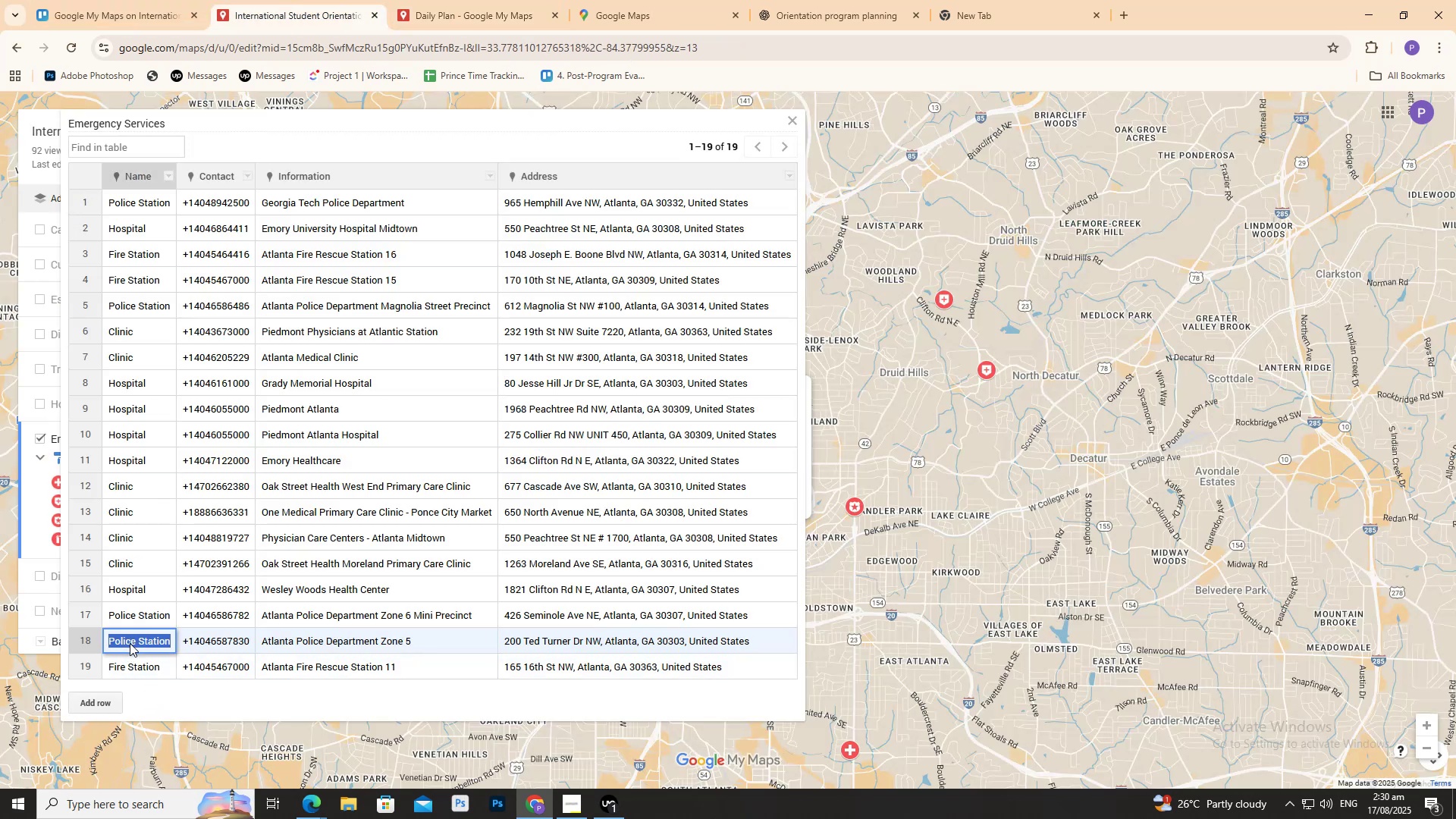 
key(Control+C)
 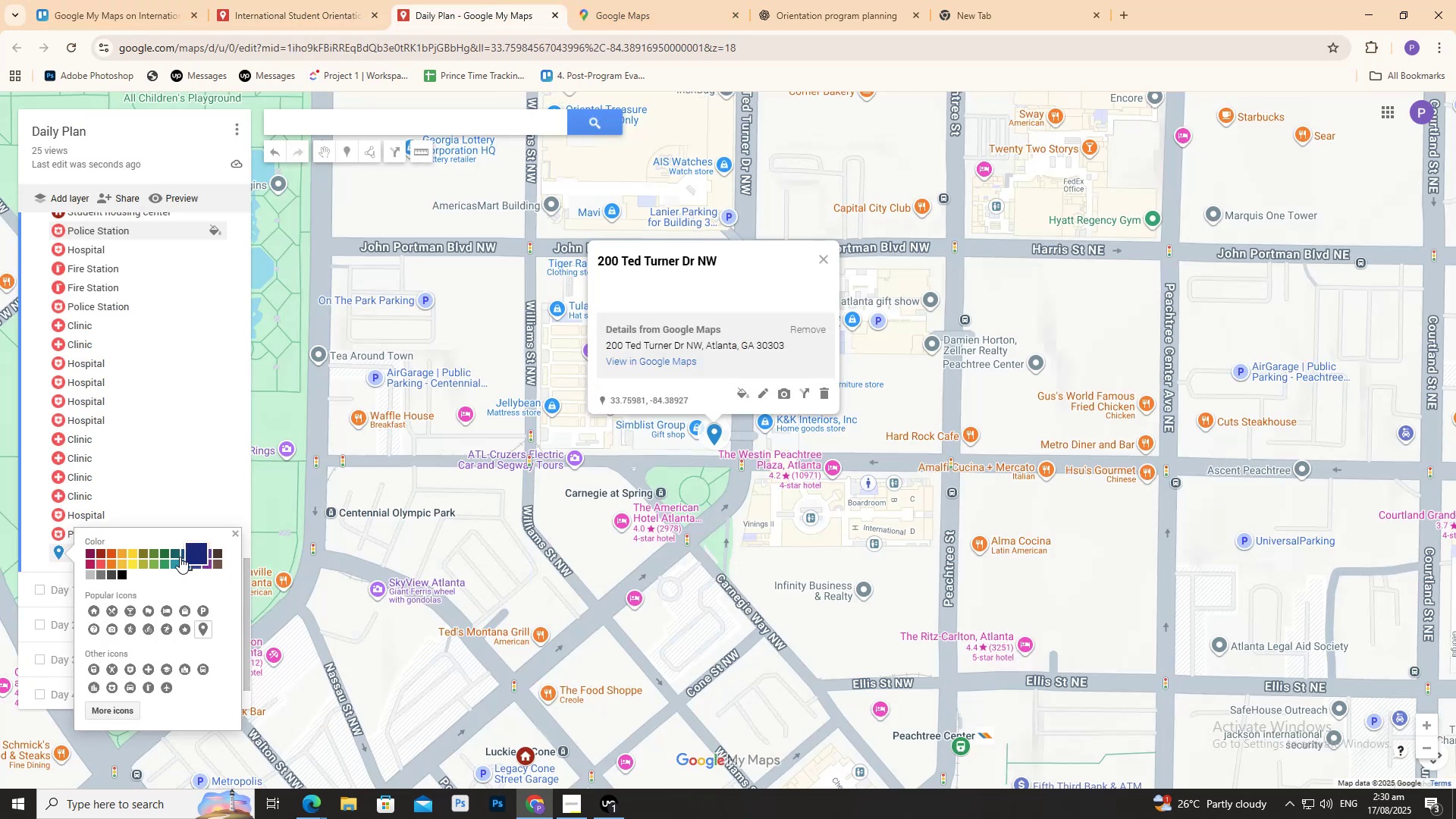 
wait(5.74)
 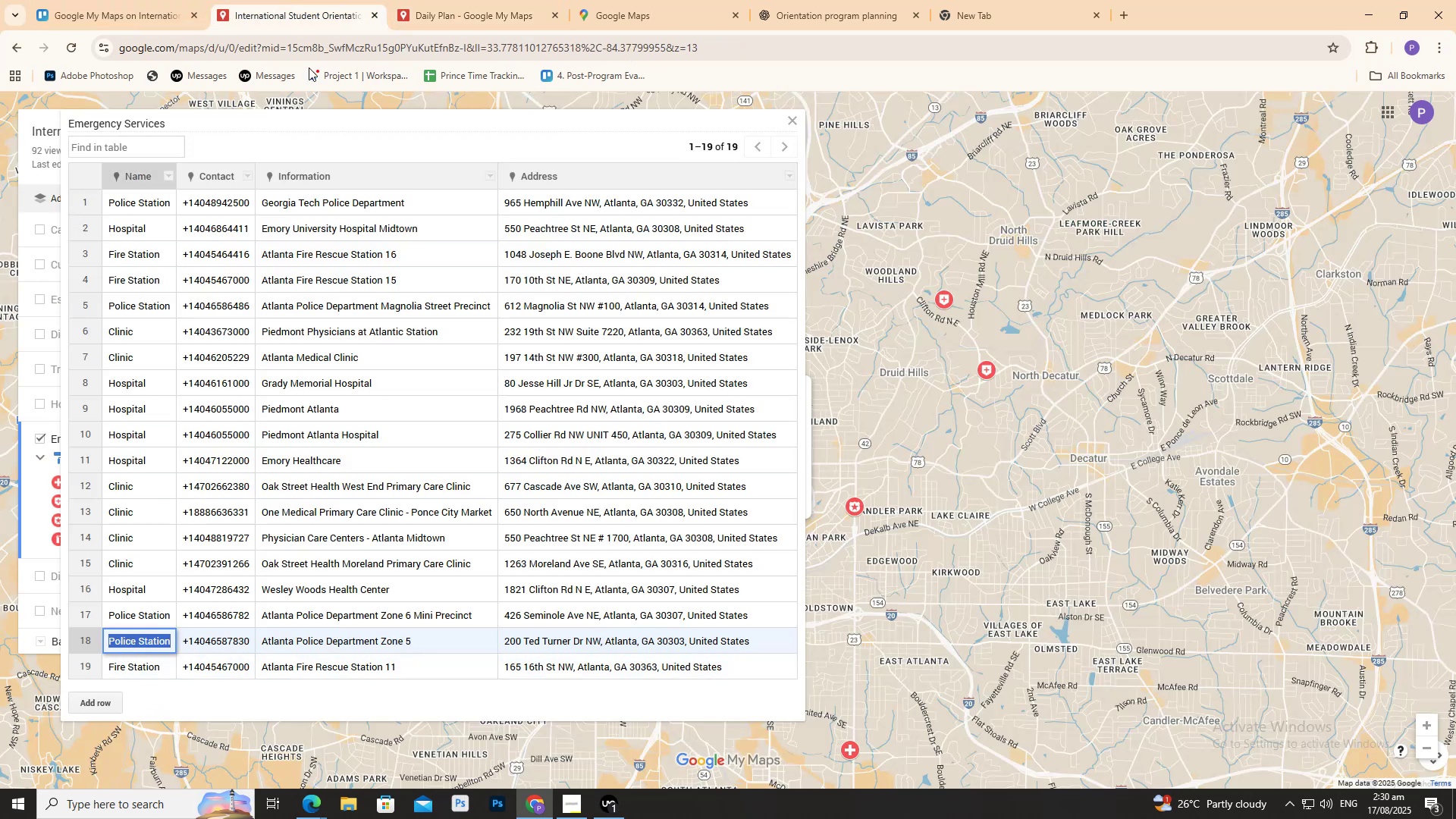 
left_click([99, 560])
 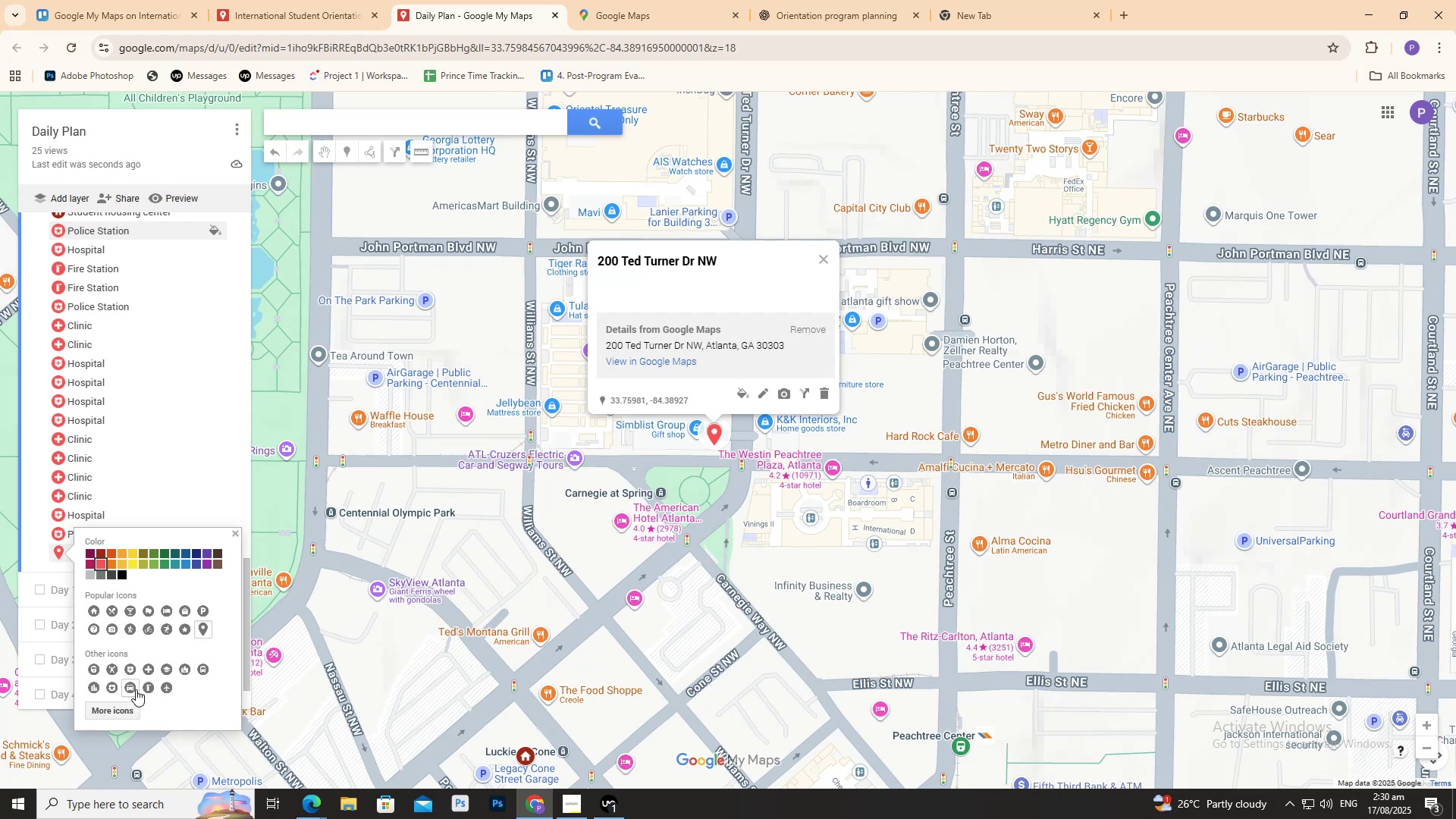 
left_click([114, 690])
 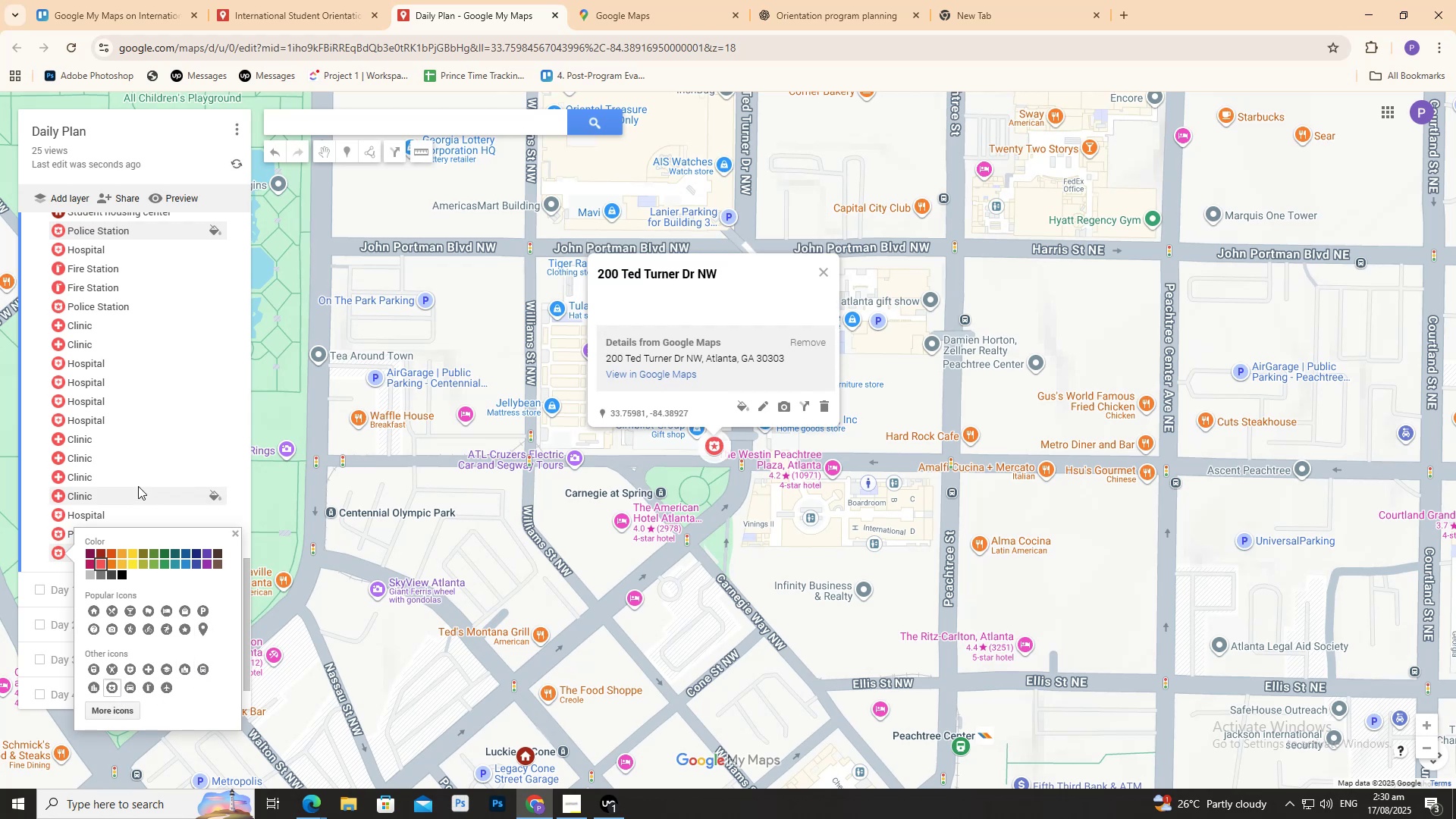 
scroll: coordinate [198, 253], scroll_direction: up, amount: 18.0
 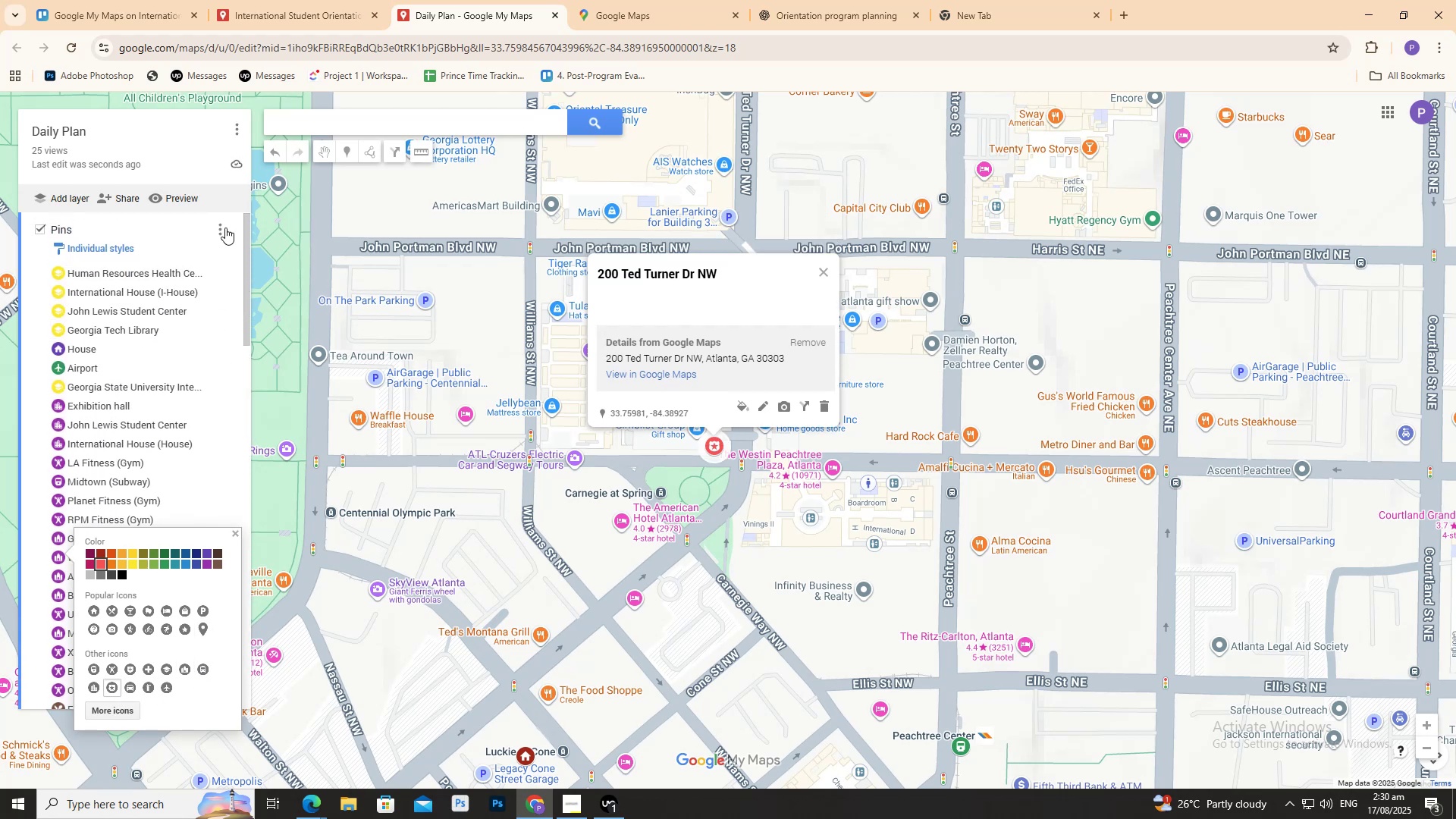 
left_click([222, 228])
 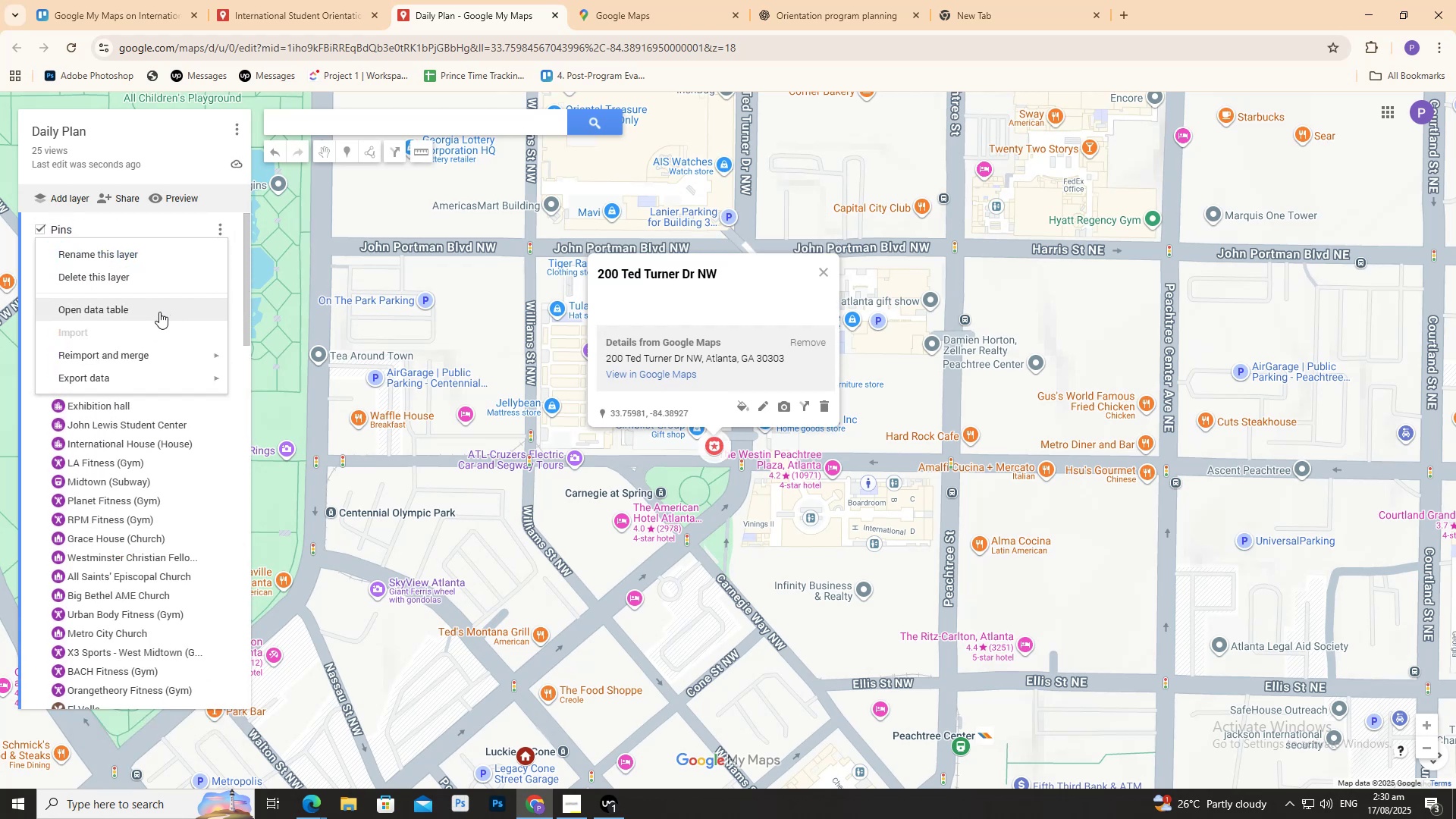 
left_click([158, 312])
 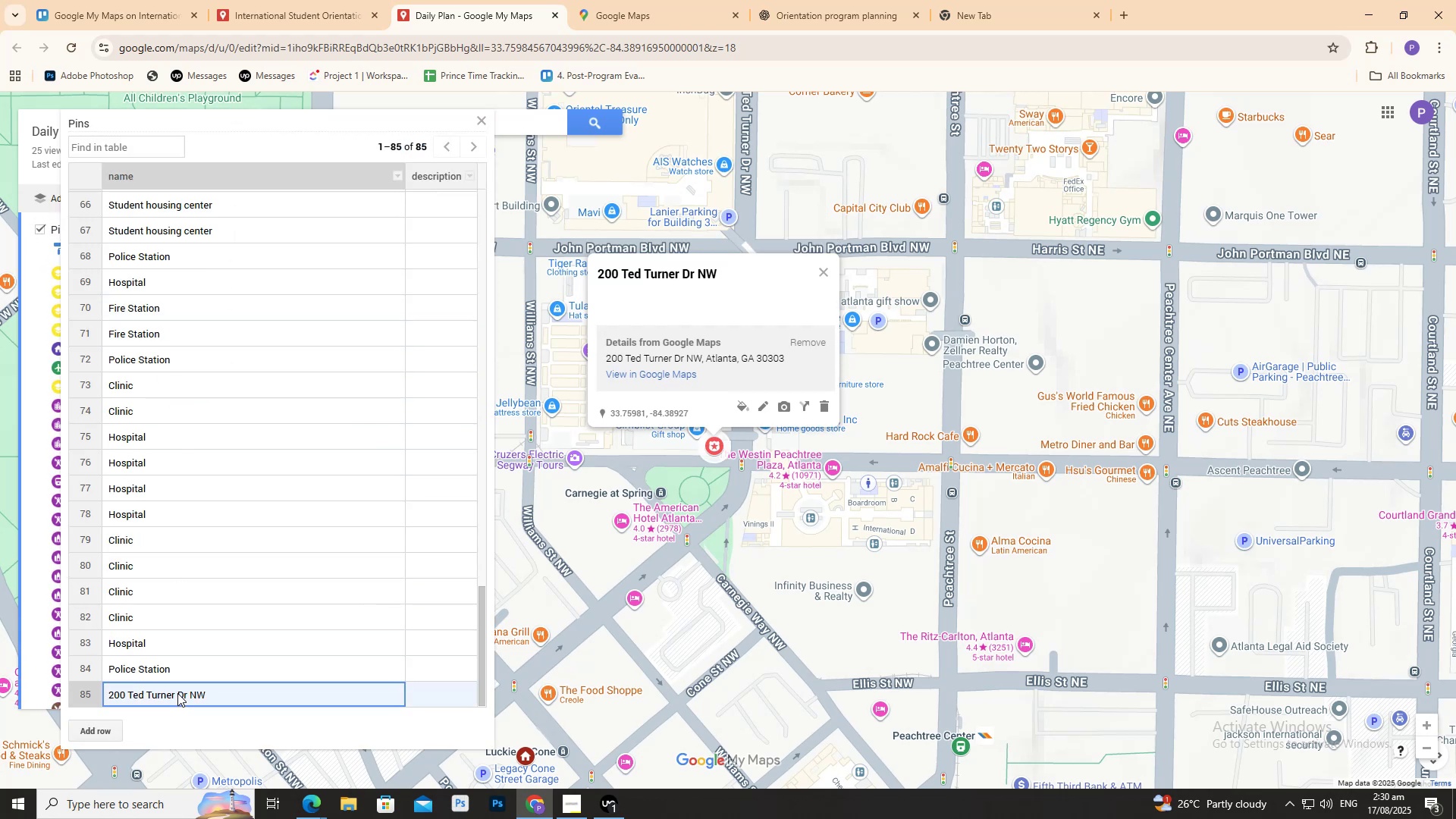 
double_click([177, 692])
 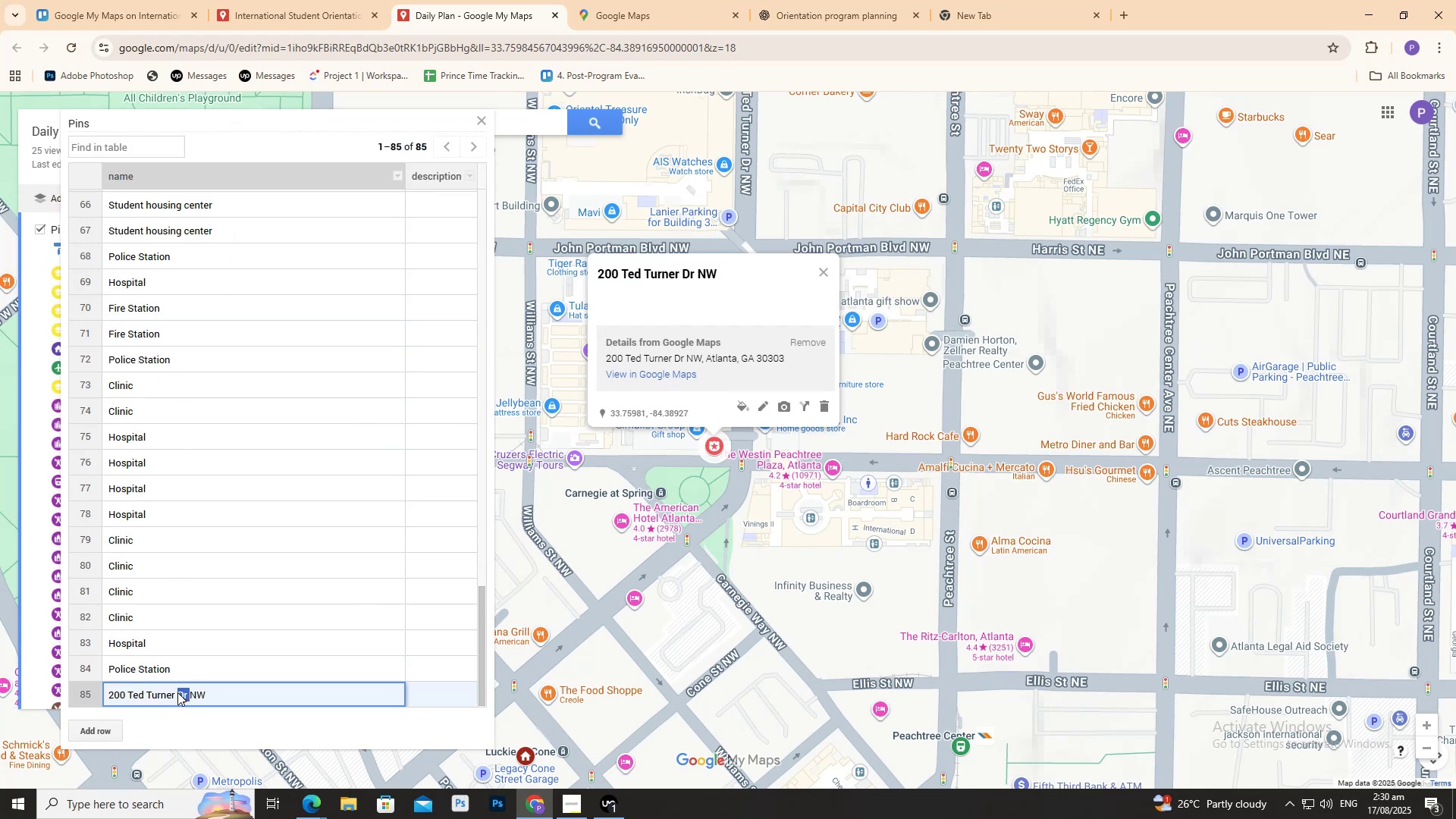 
triple_click([177, 692])
 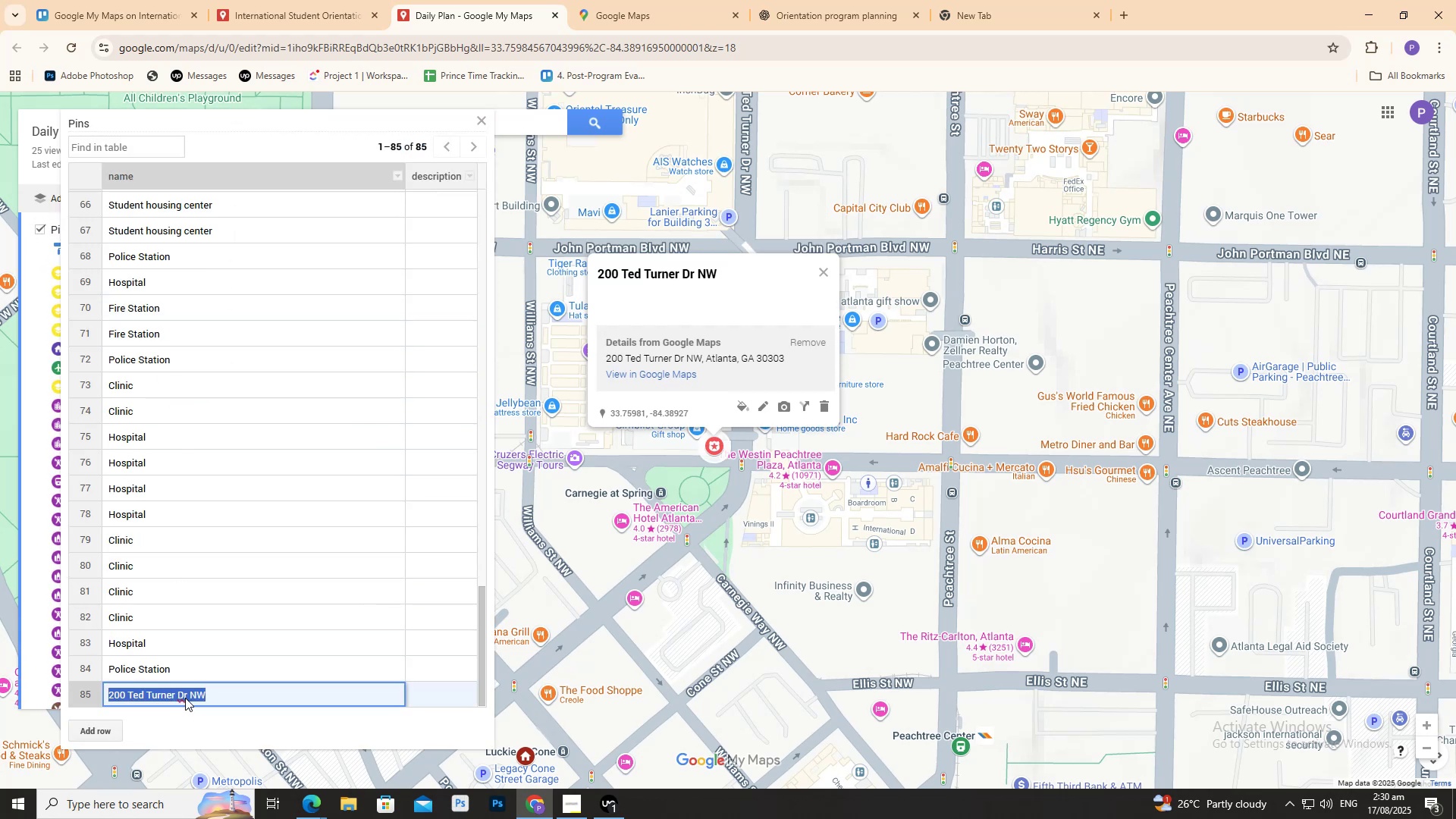 
key(Control+V)
 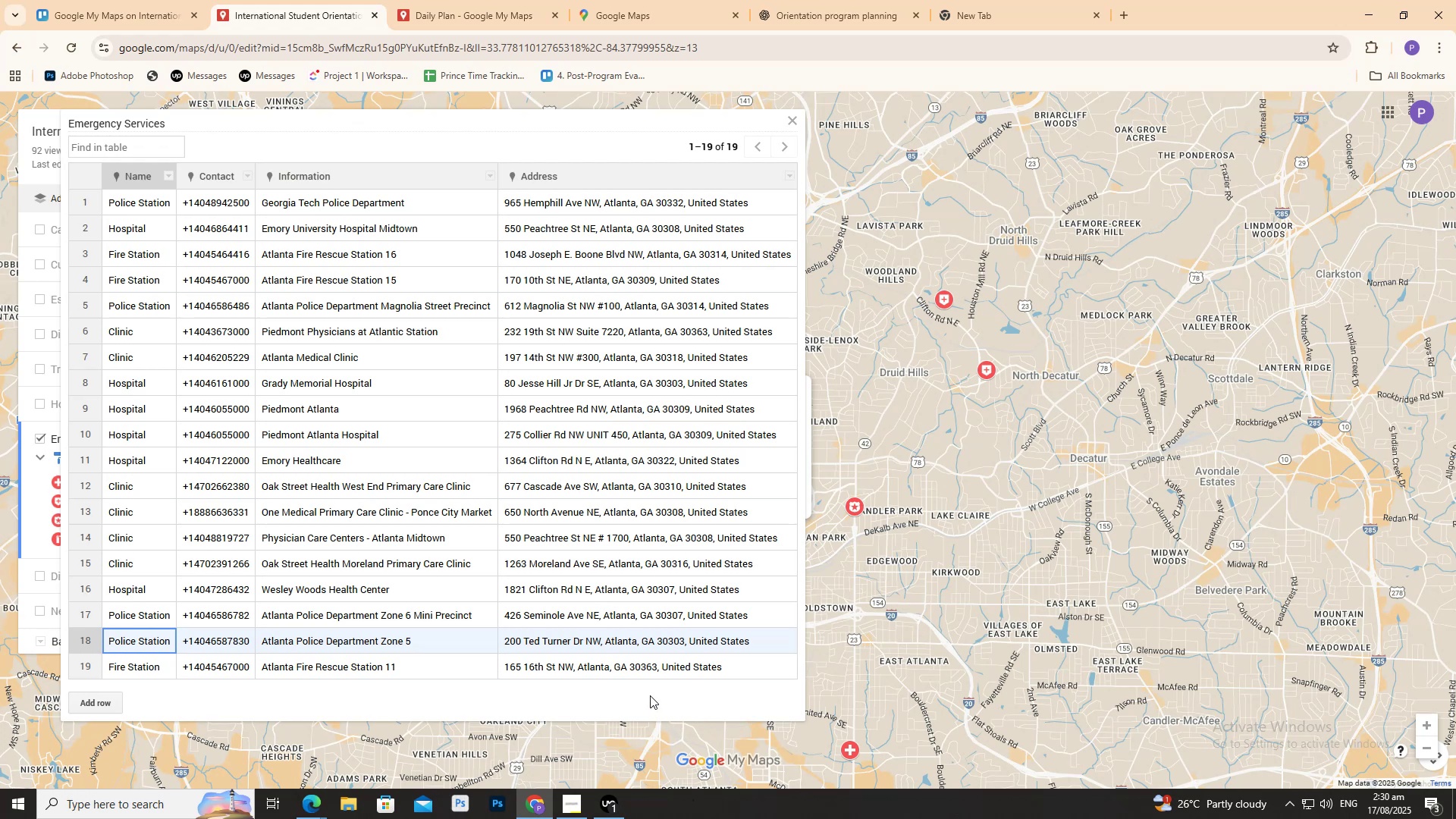 
double_click([654, 665])
 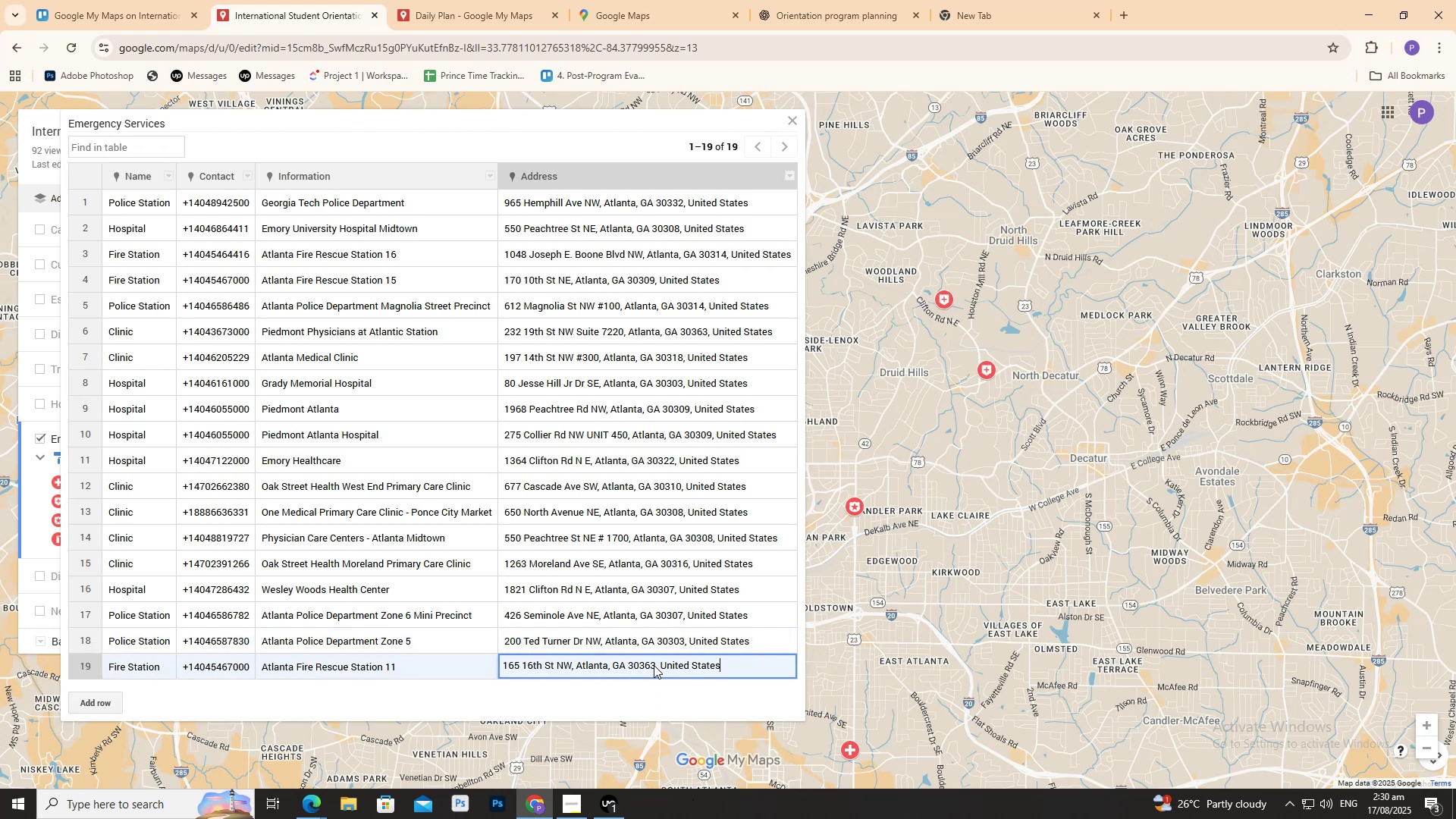 
triple_click([654, 665])
 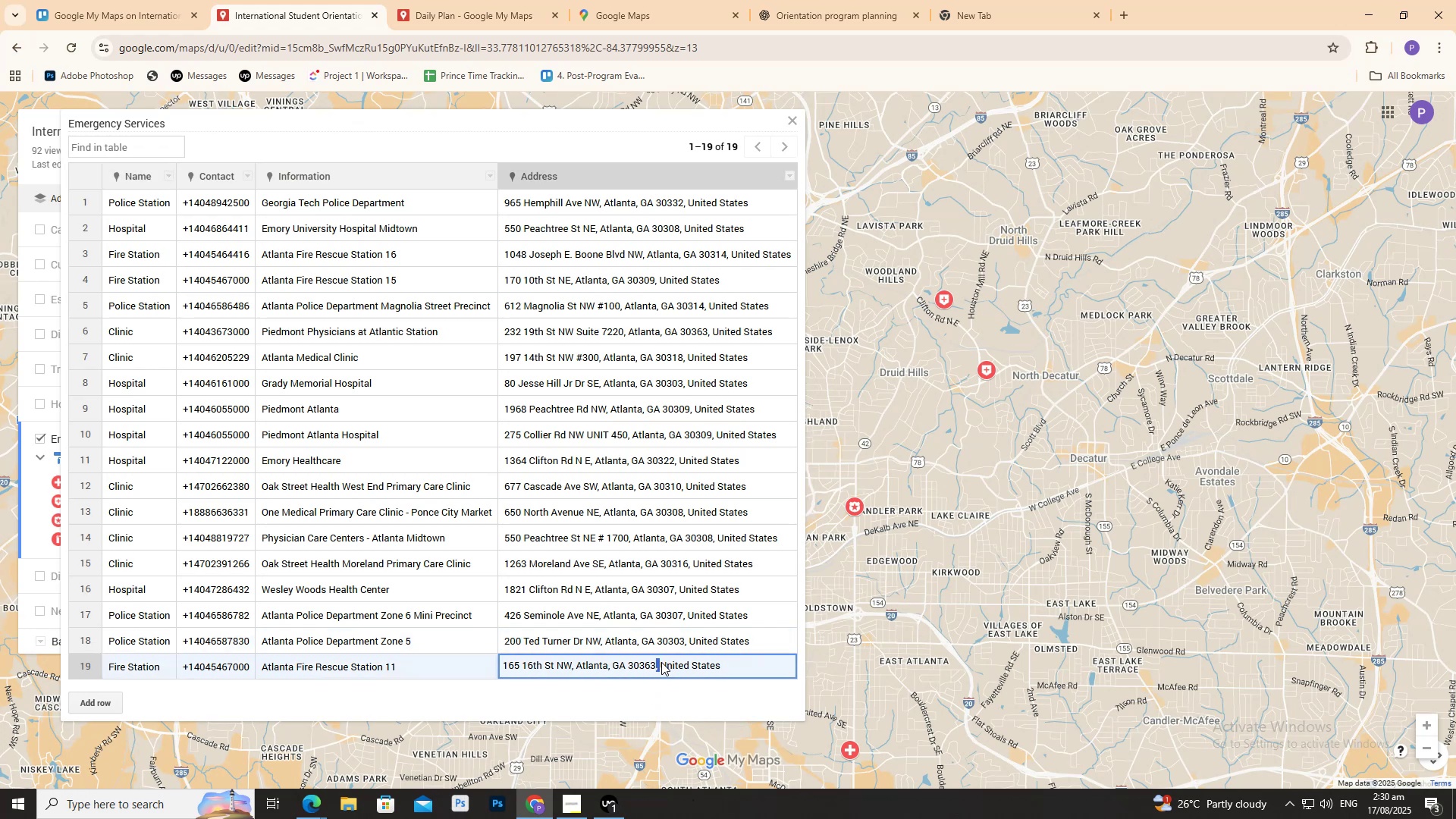 
triple_click([661, 662])
 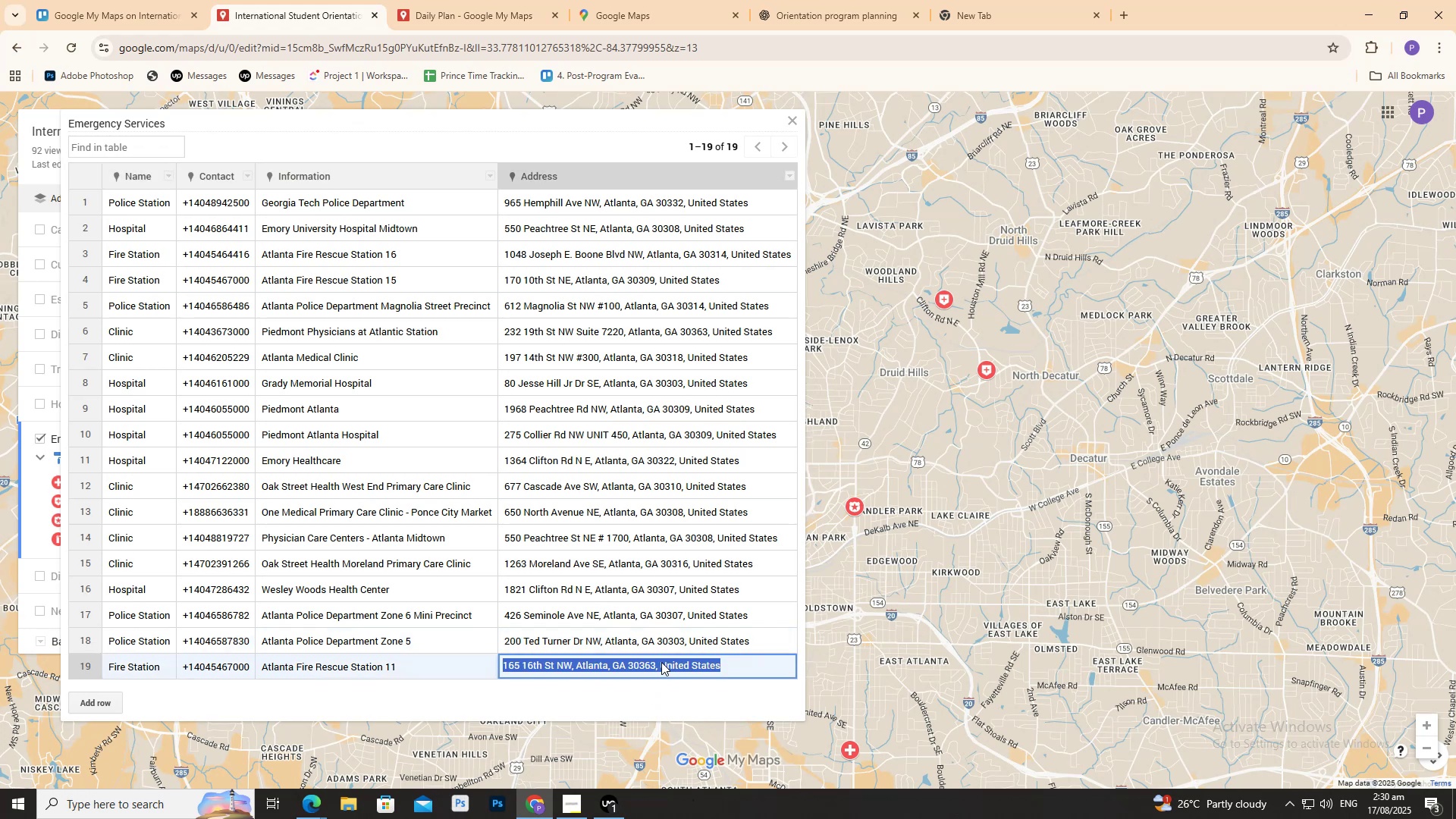 
triple_click([661, 662])
 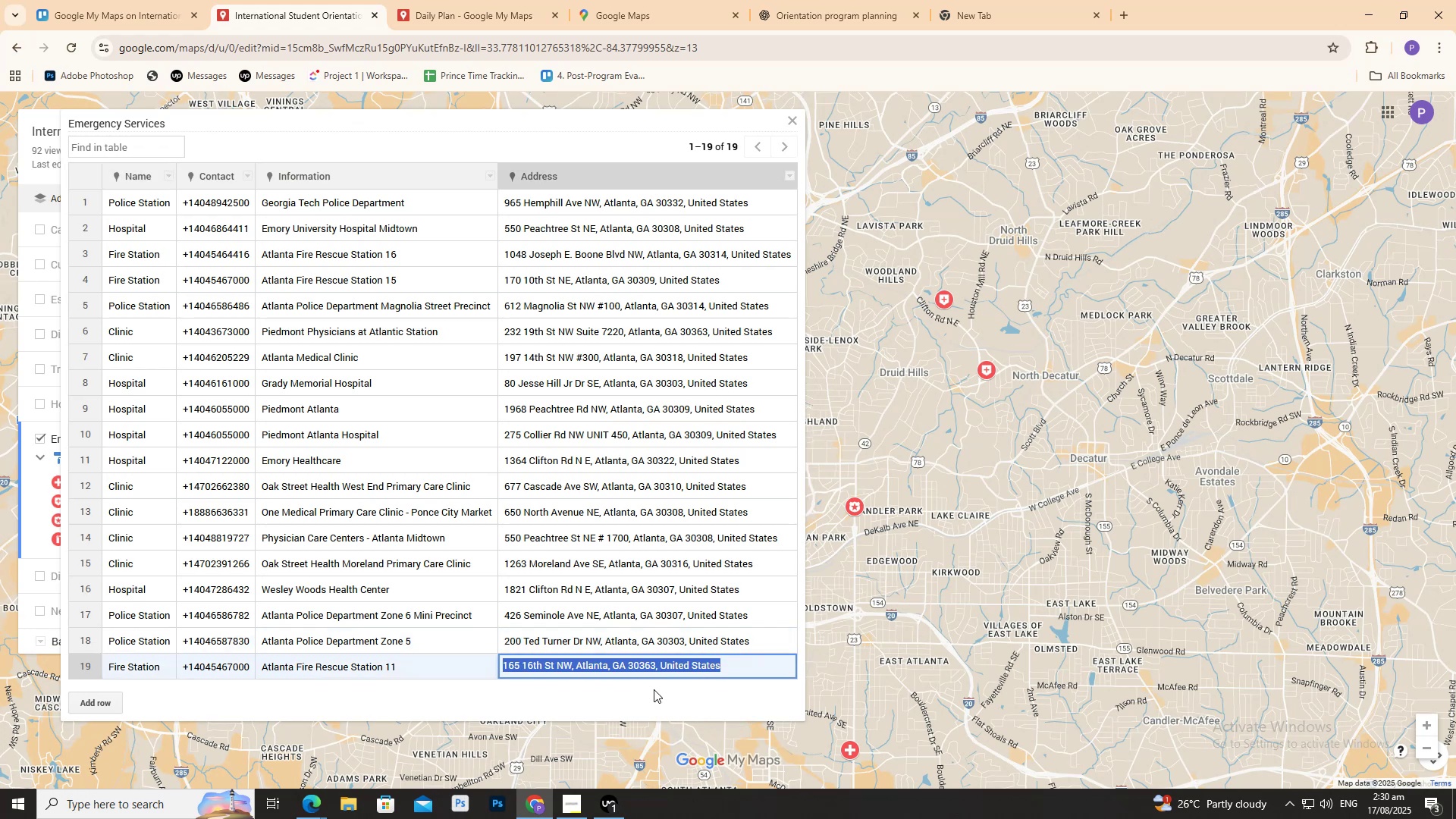 
key(Control+C)
 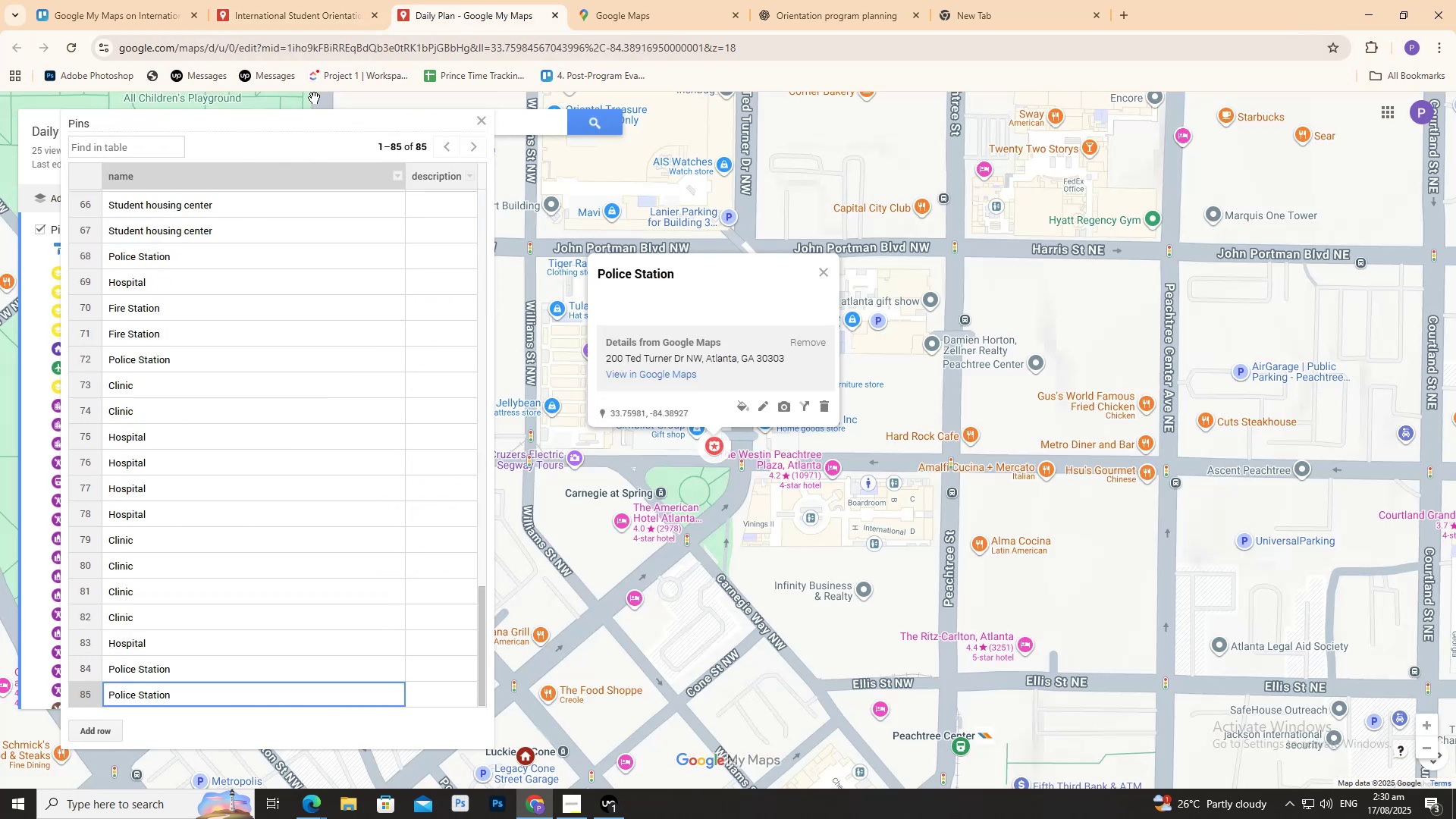 
wait(5.13)
 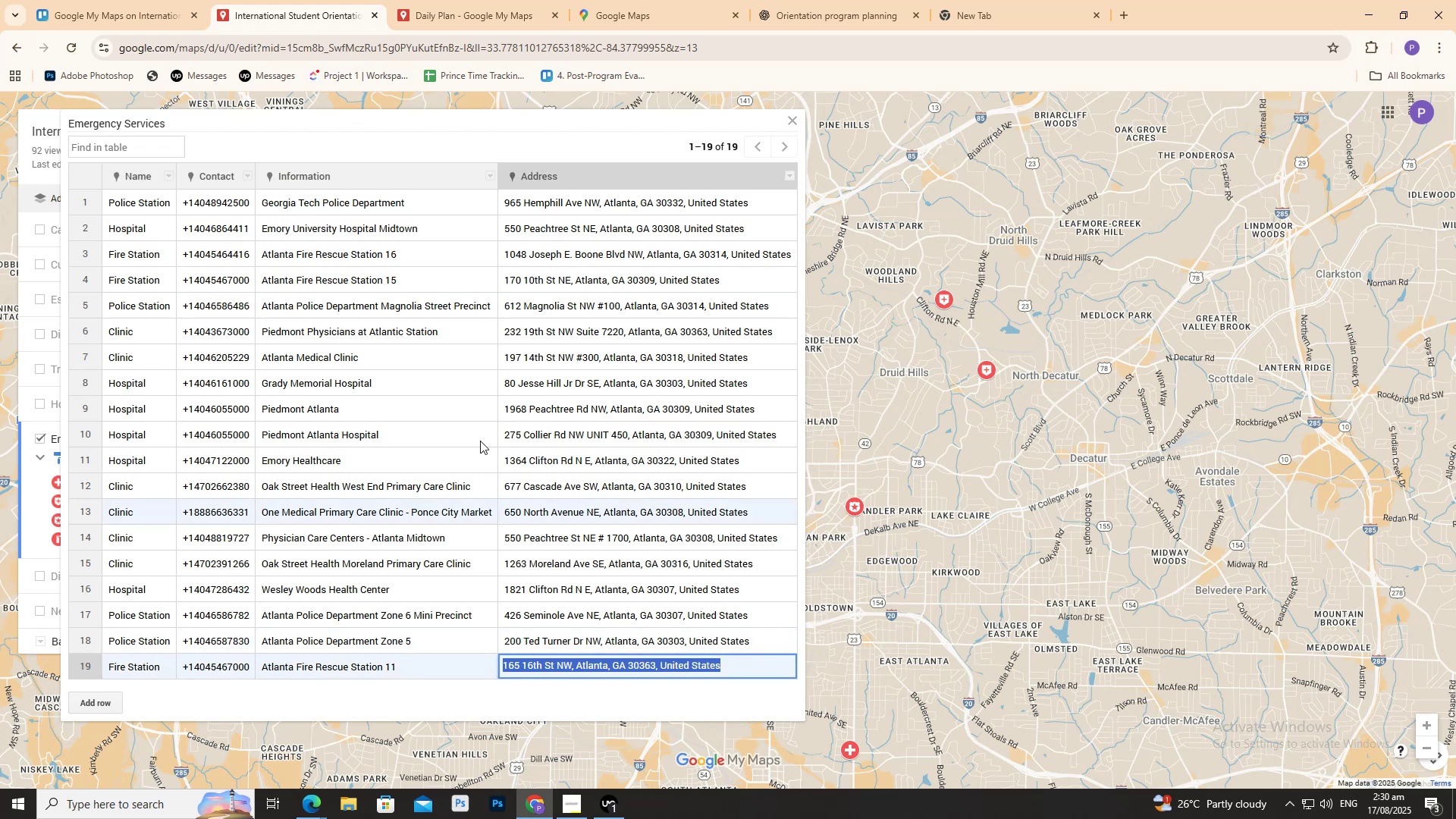 
left_click([520, 119])
 